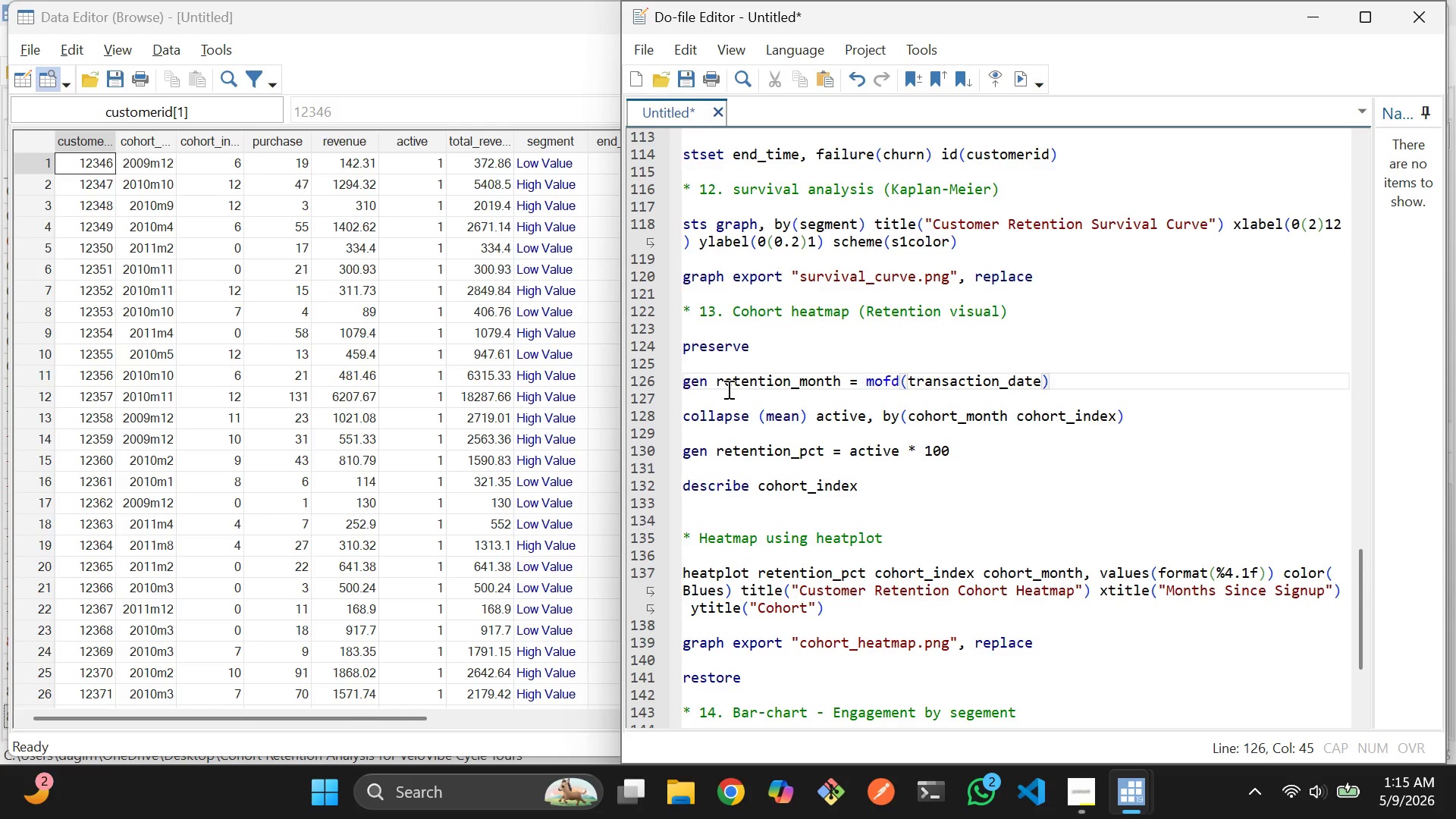 
type( - coho)
 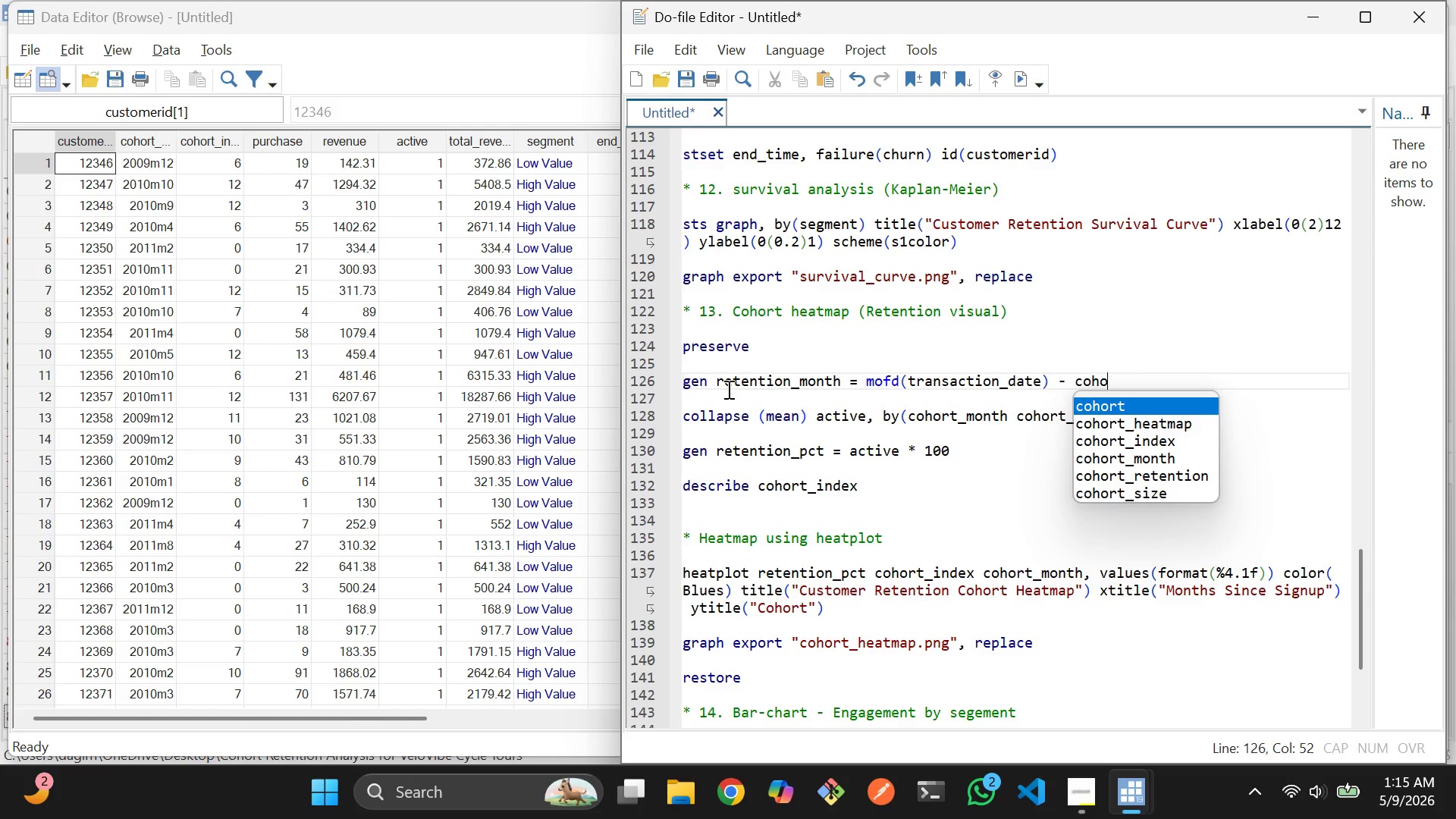 
key(ArrowDown)
 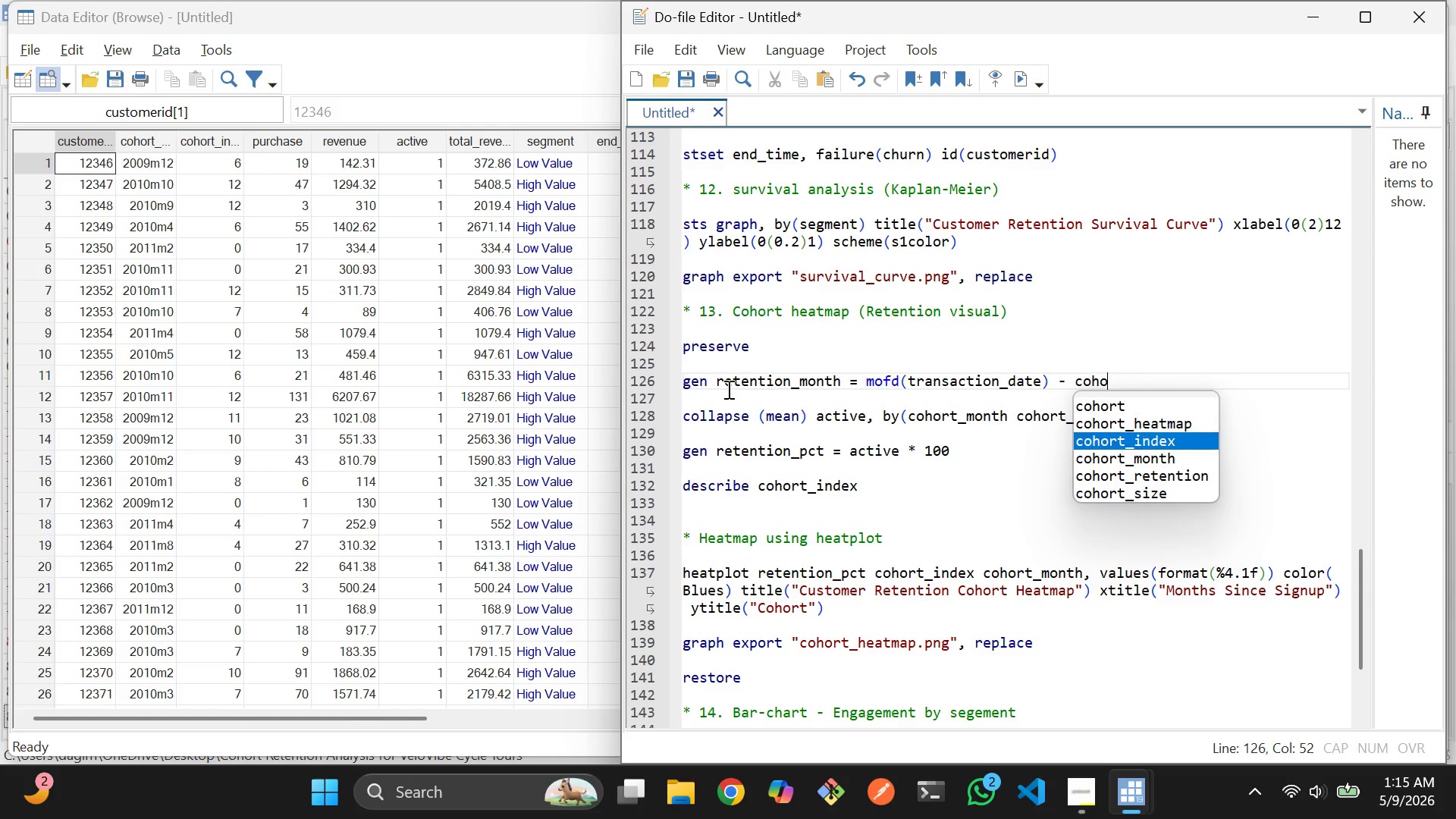 
key(ArrowDown)
 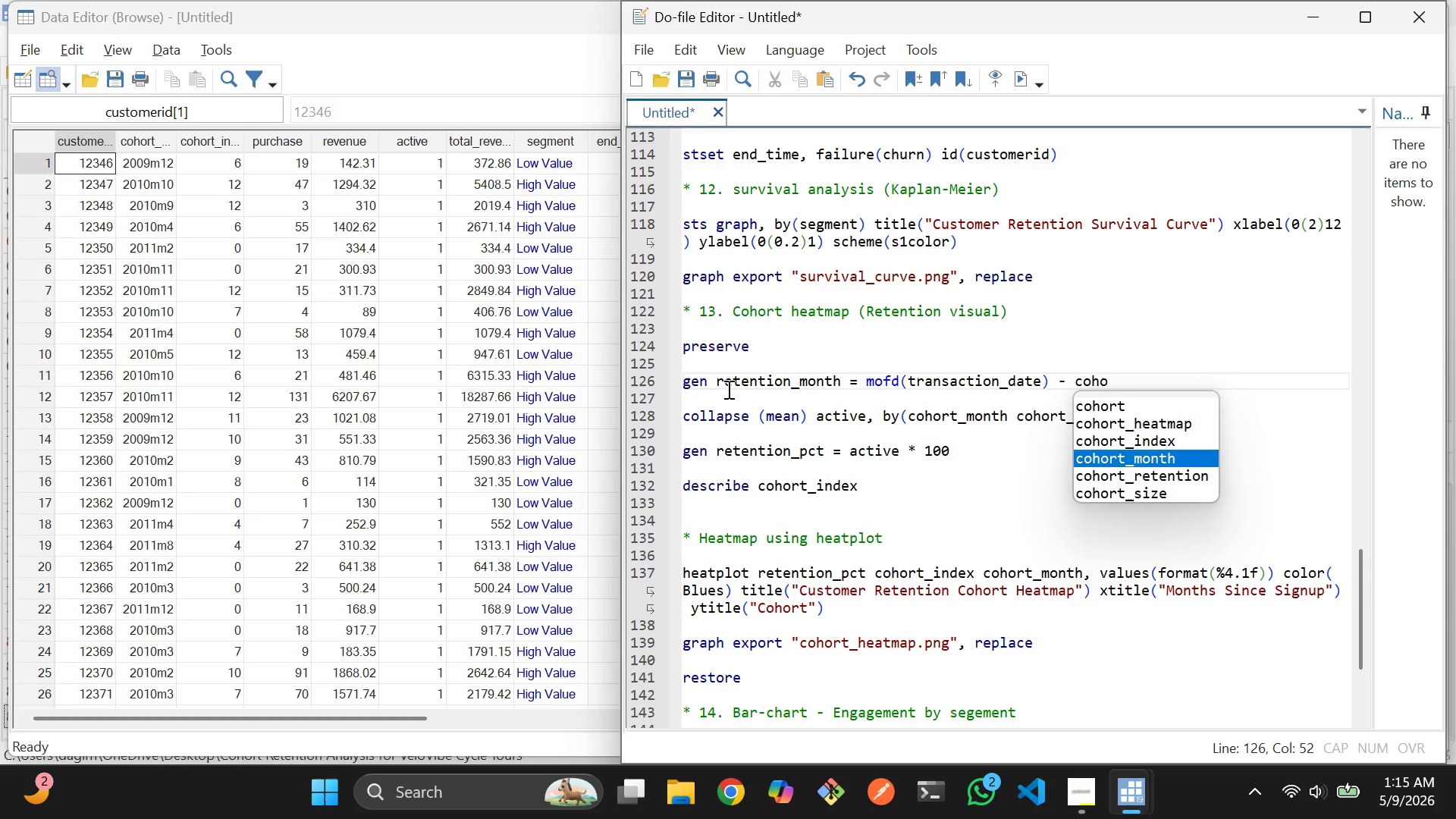 
key(ArrowDown)
 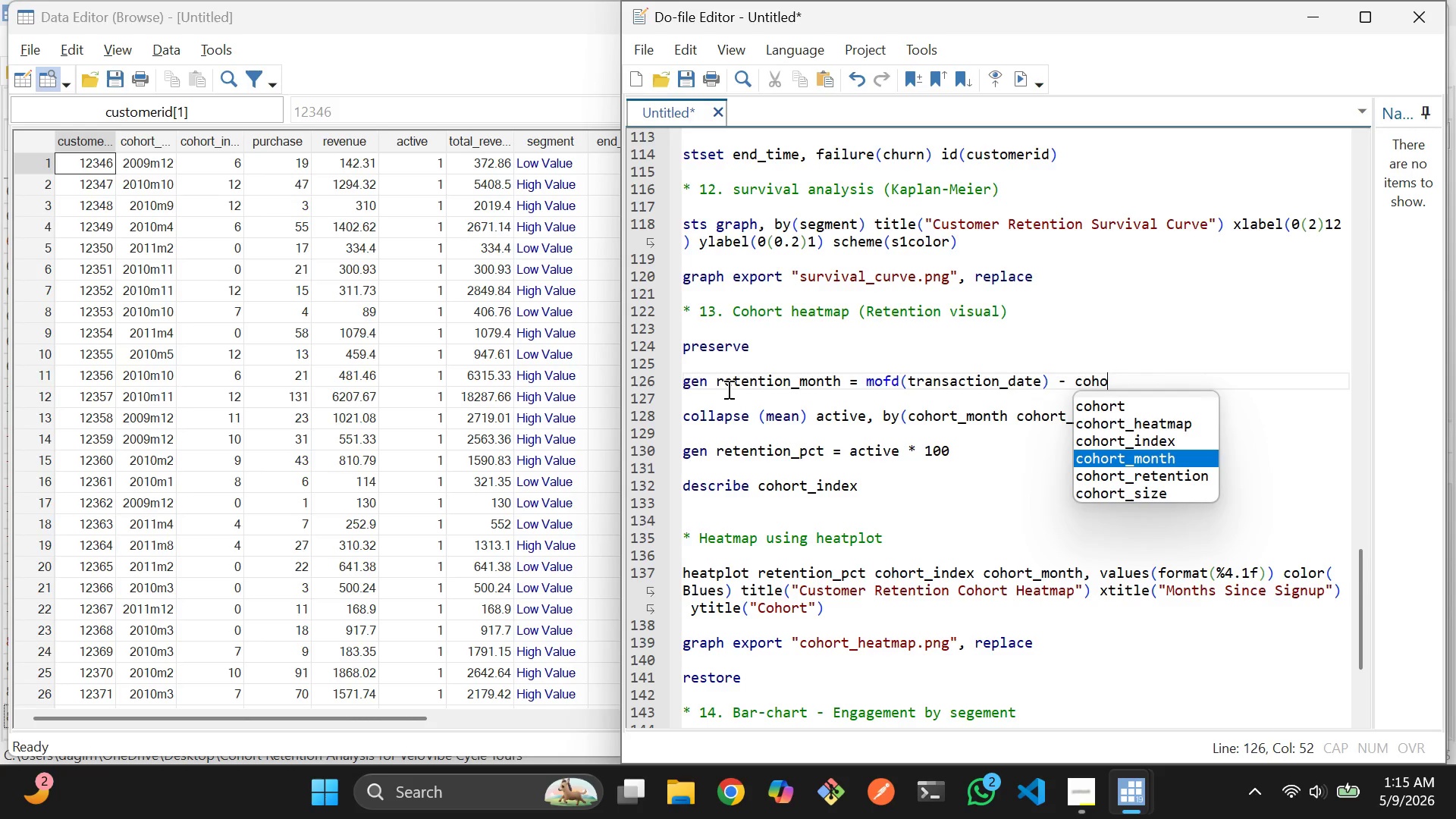 
key(Enter)
 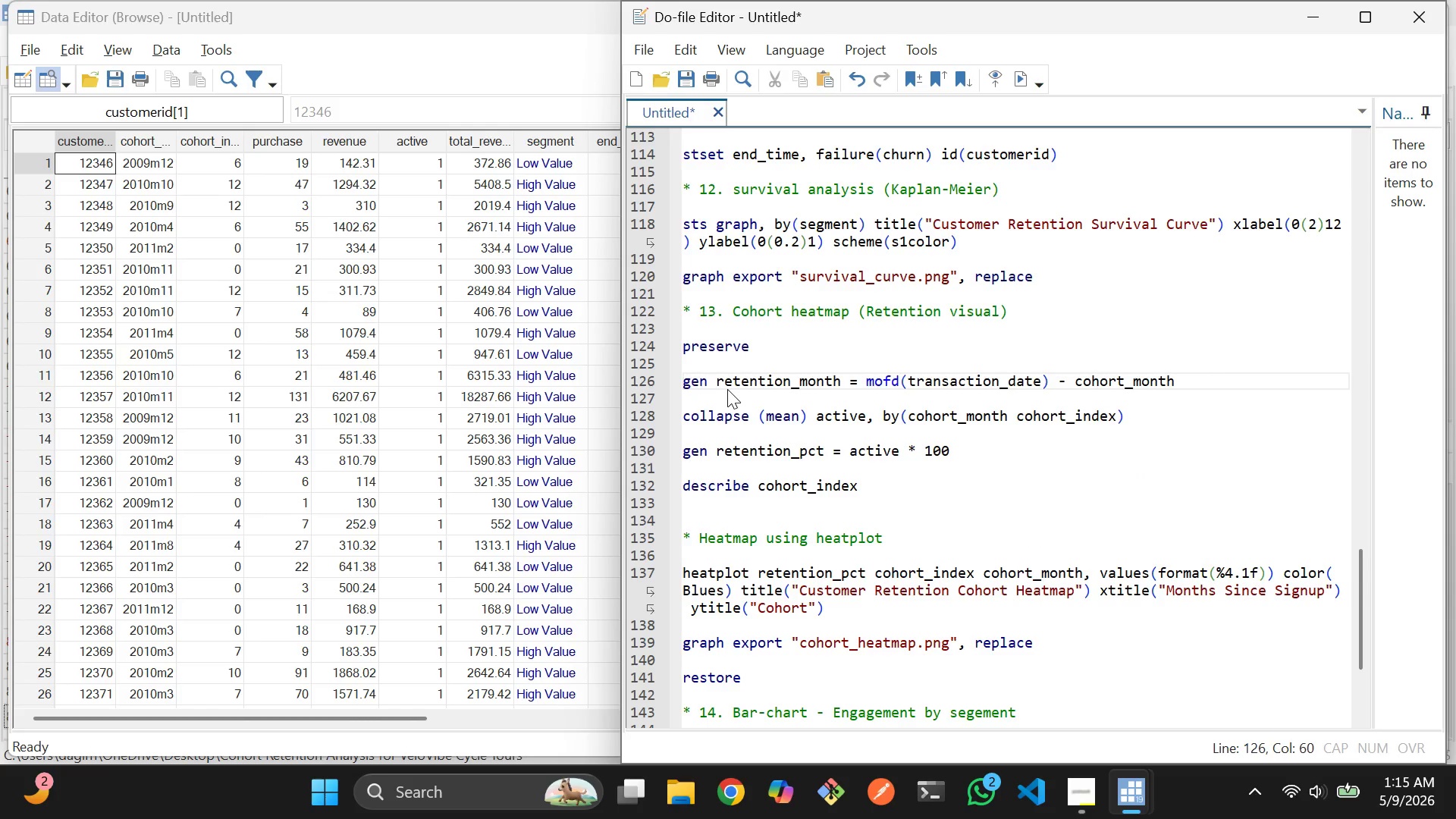 
wait(8.31)
 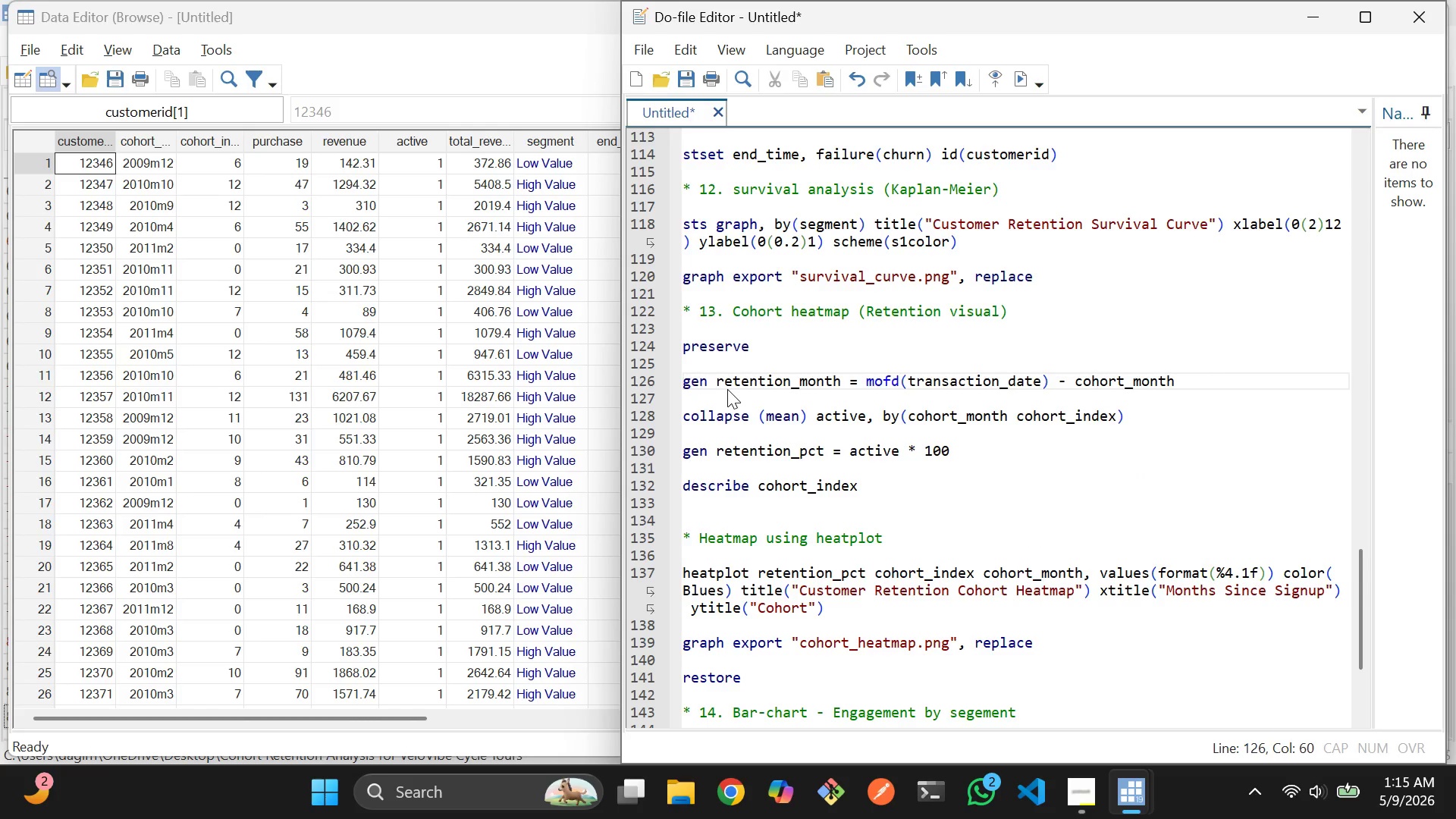 
double_click([1032, 419])
 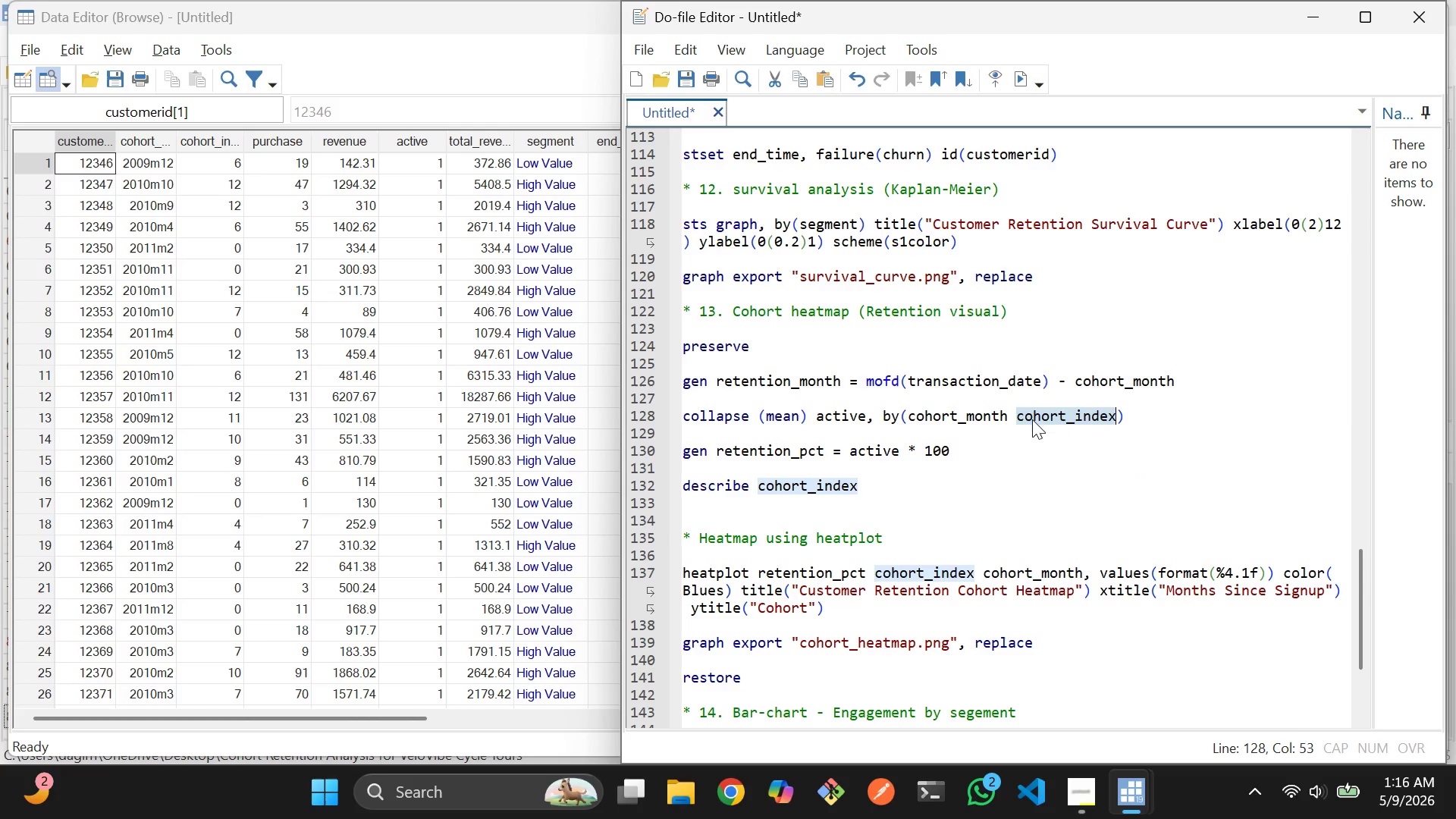 
key(Backspace)
type(re)
 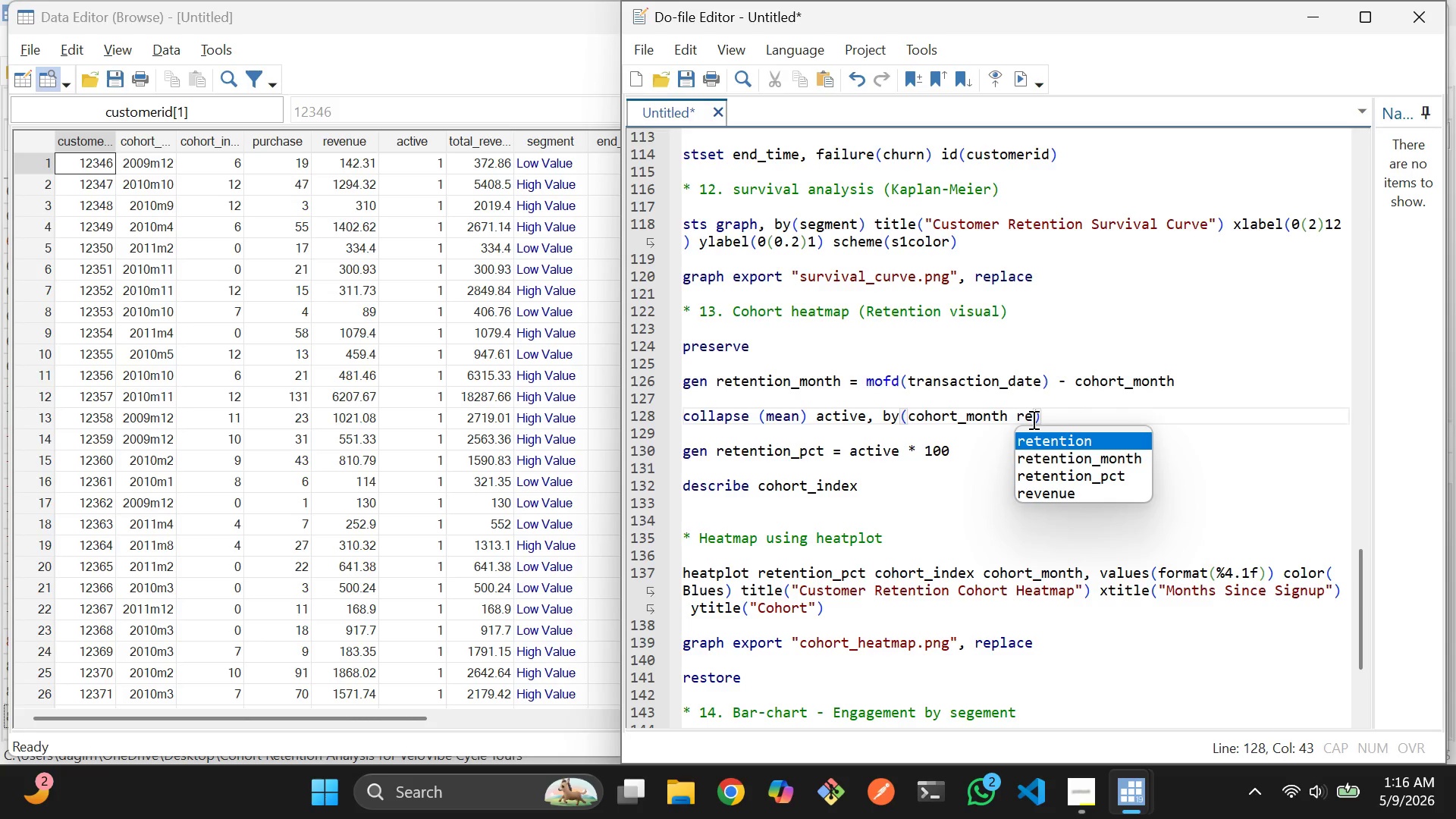 
key(ArrowDown)
 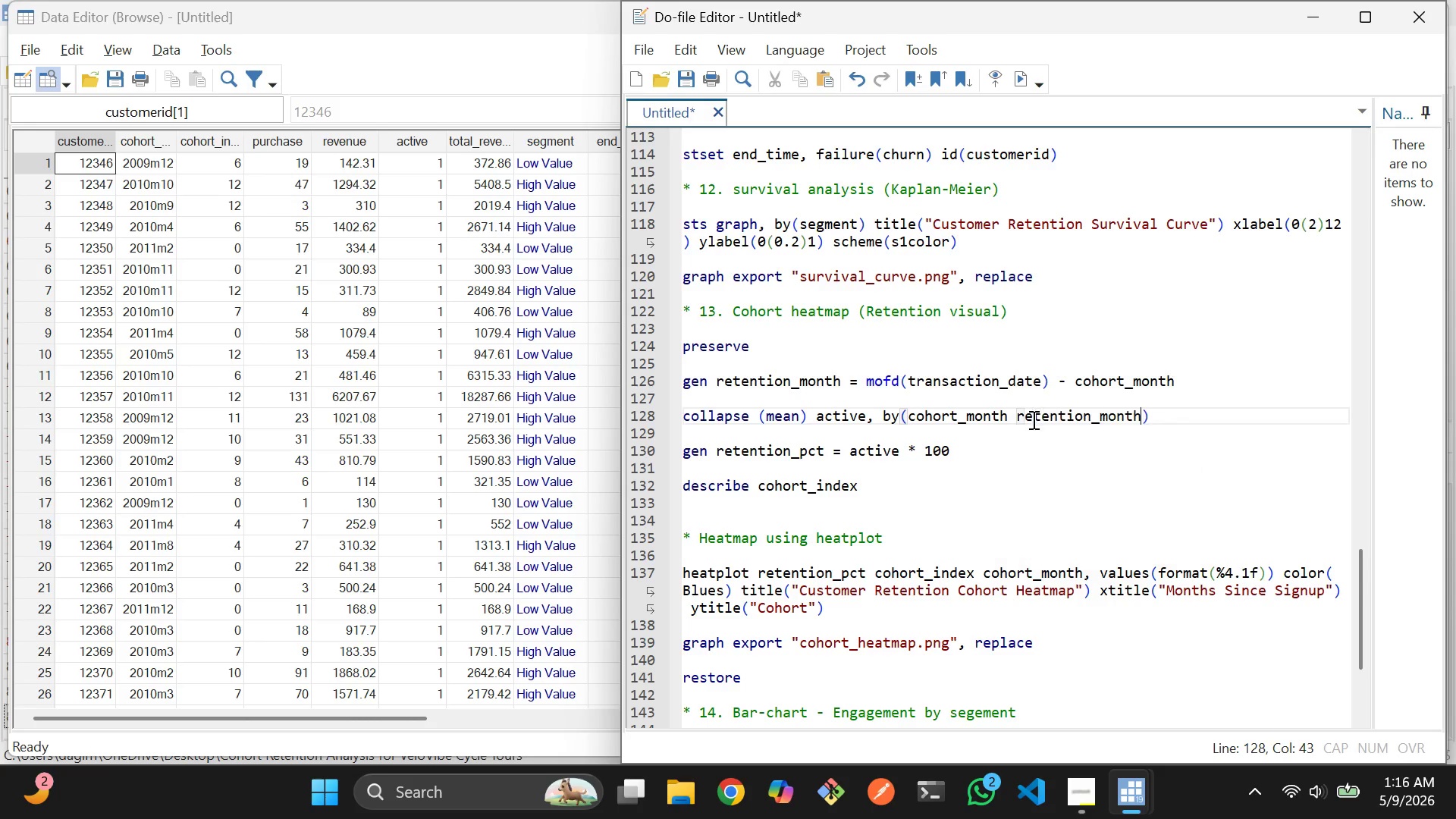 
key(Enter)
 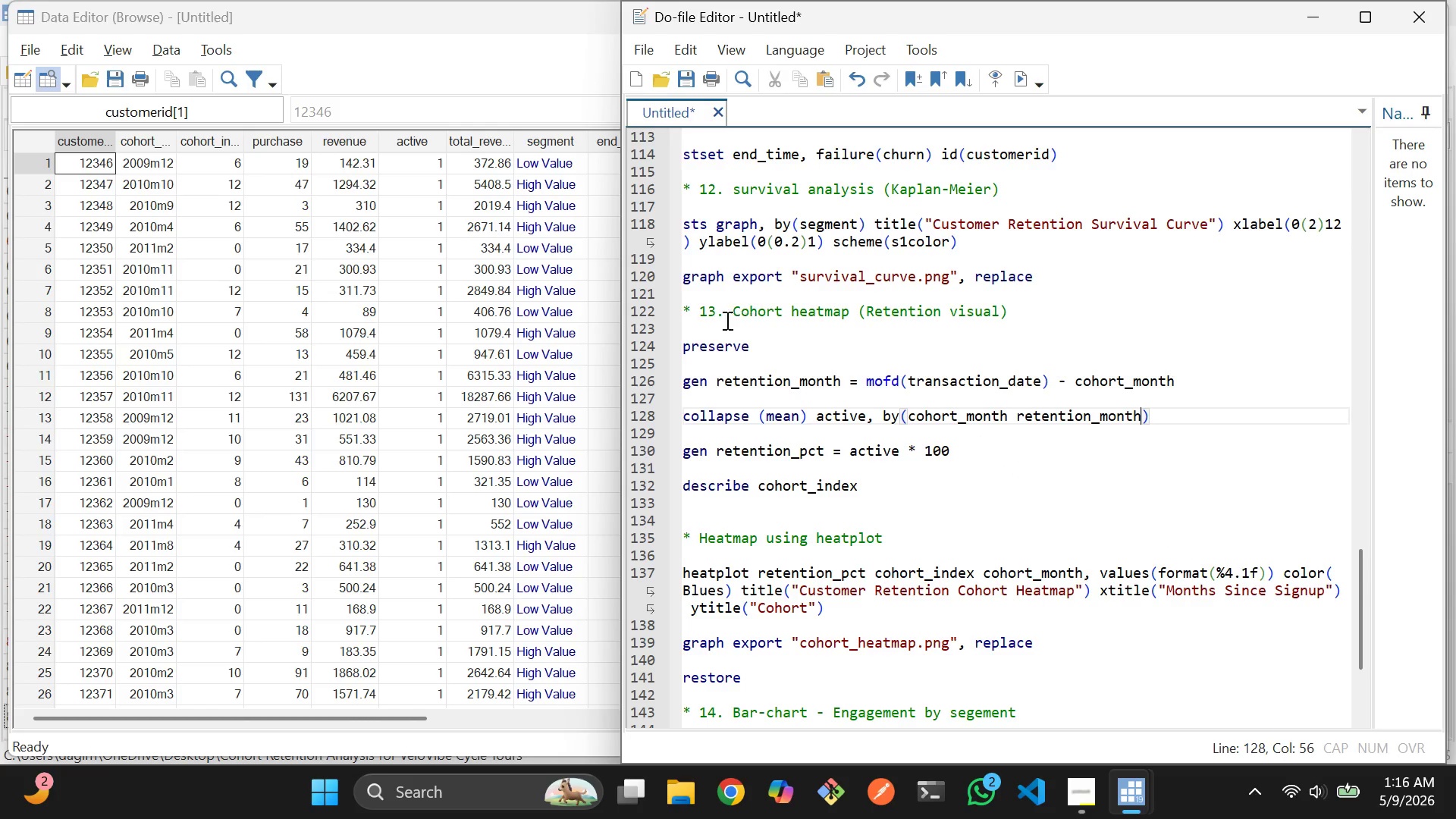 
left_click_drag(start_coordinate=[723, 322], to_coordinate=[807, 676])
 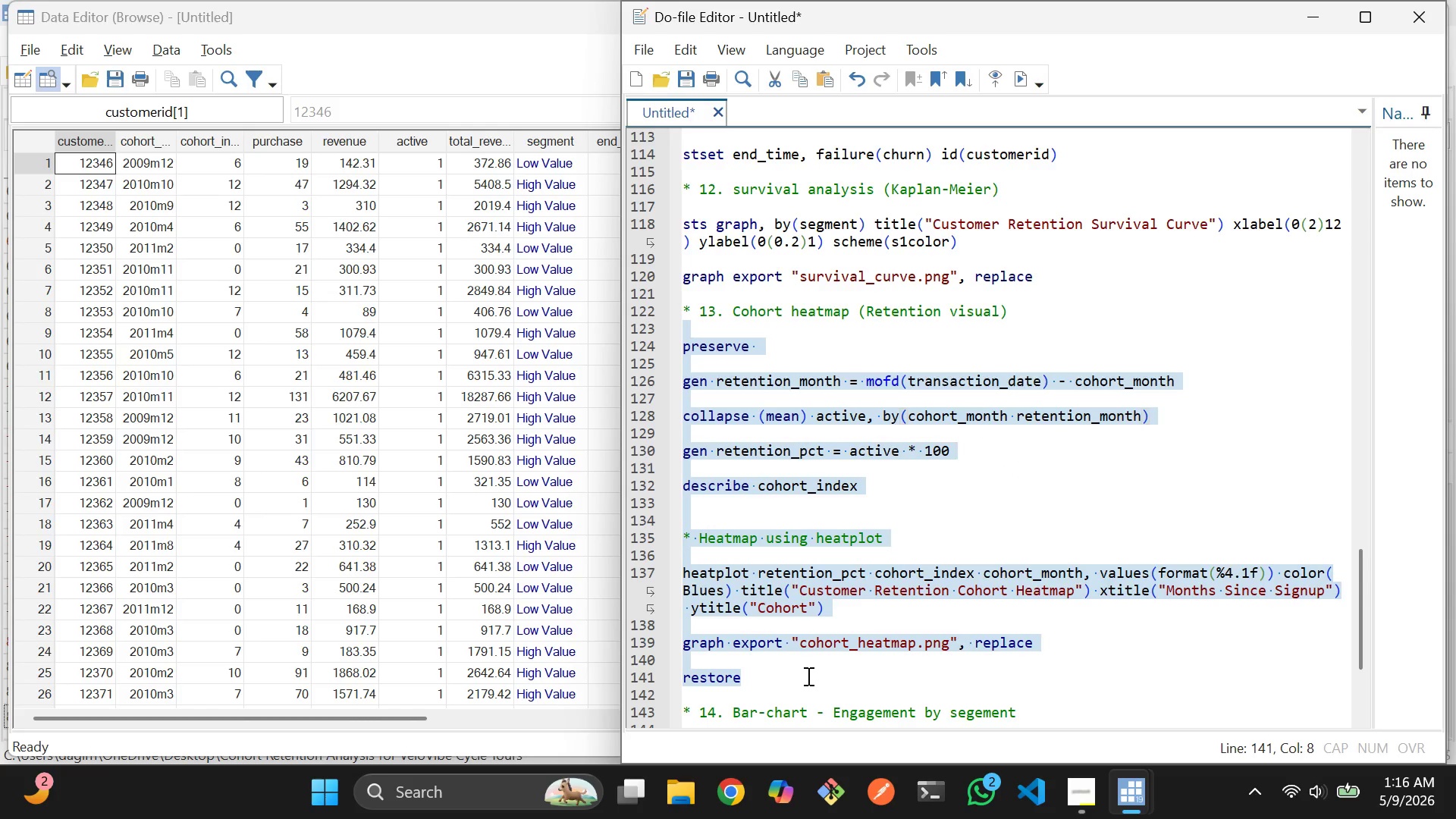 
key(Control+D)
 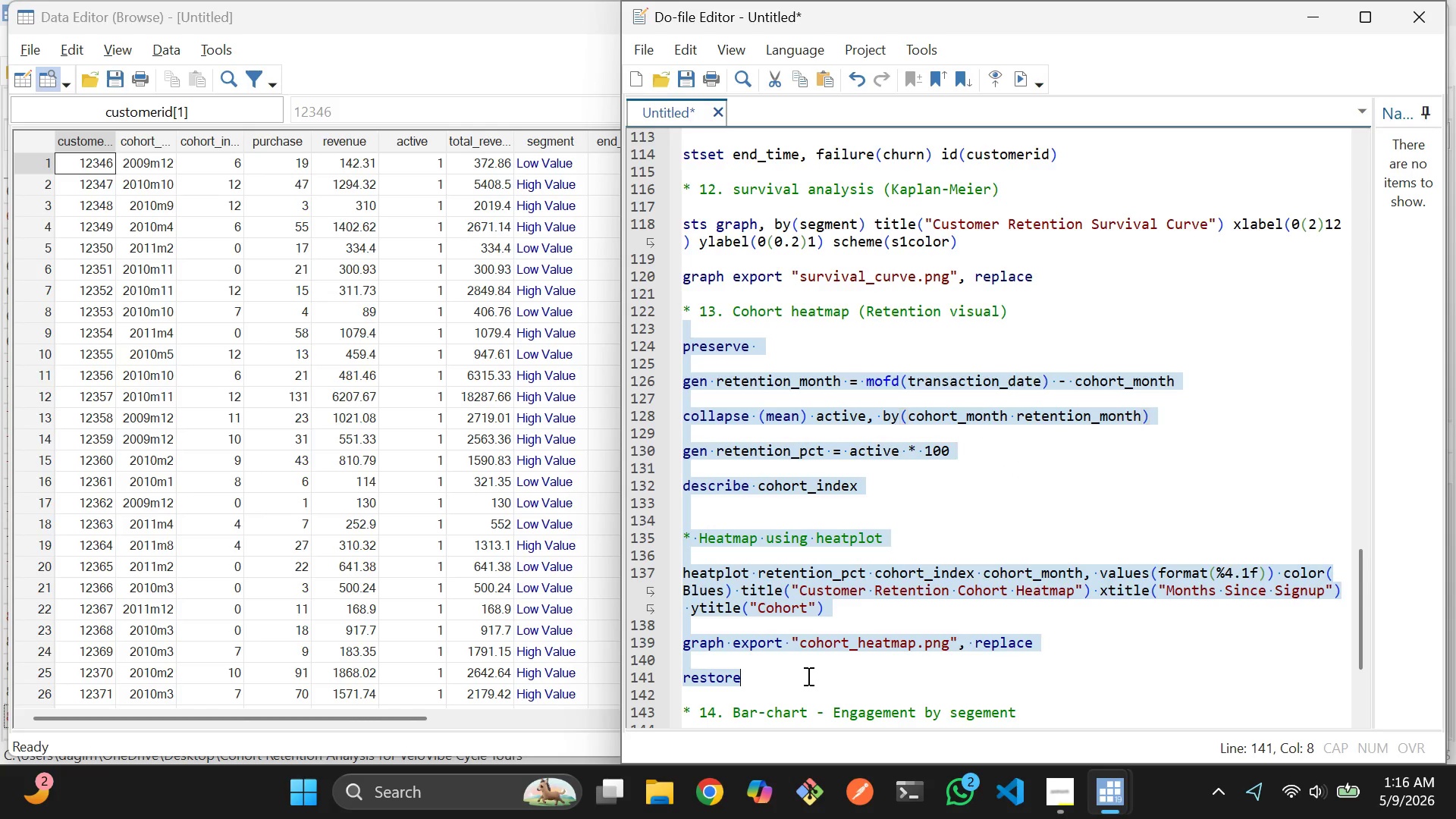 
key(Alt+Tab)
 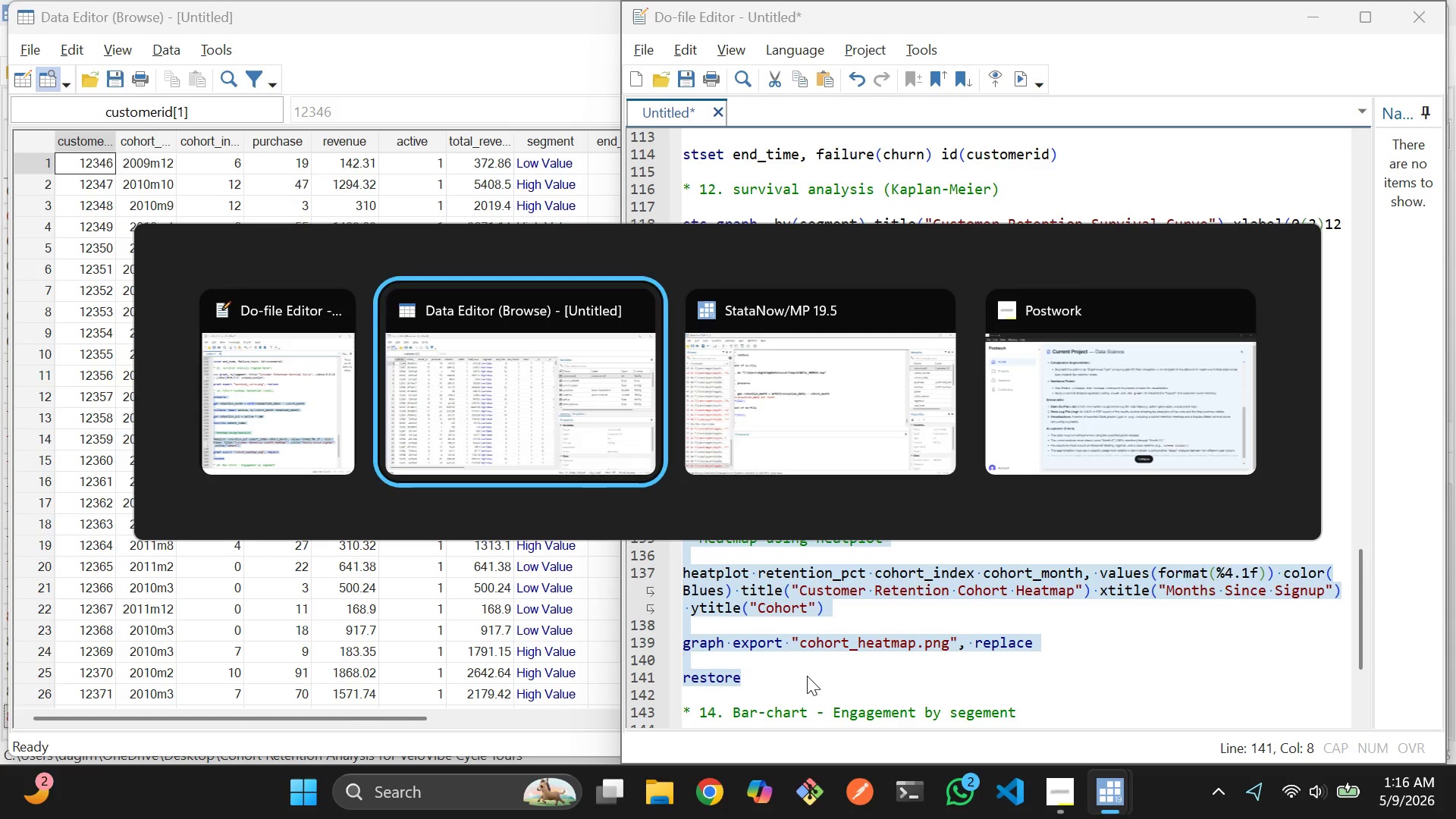 
key(Alt+Tab)
 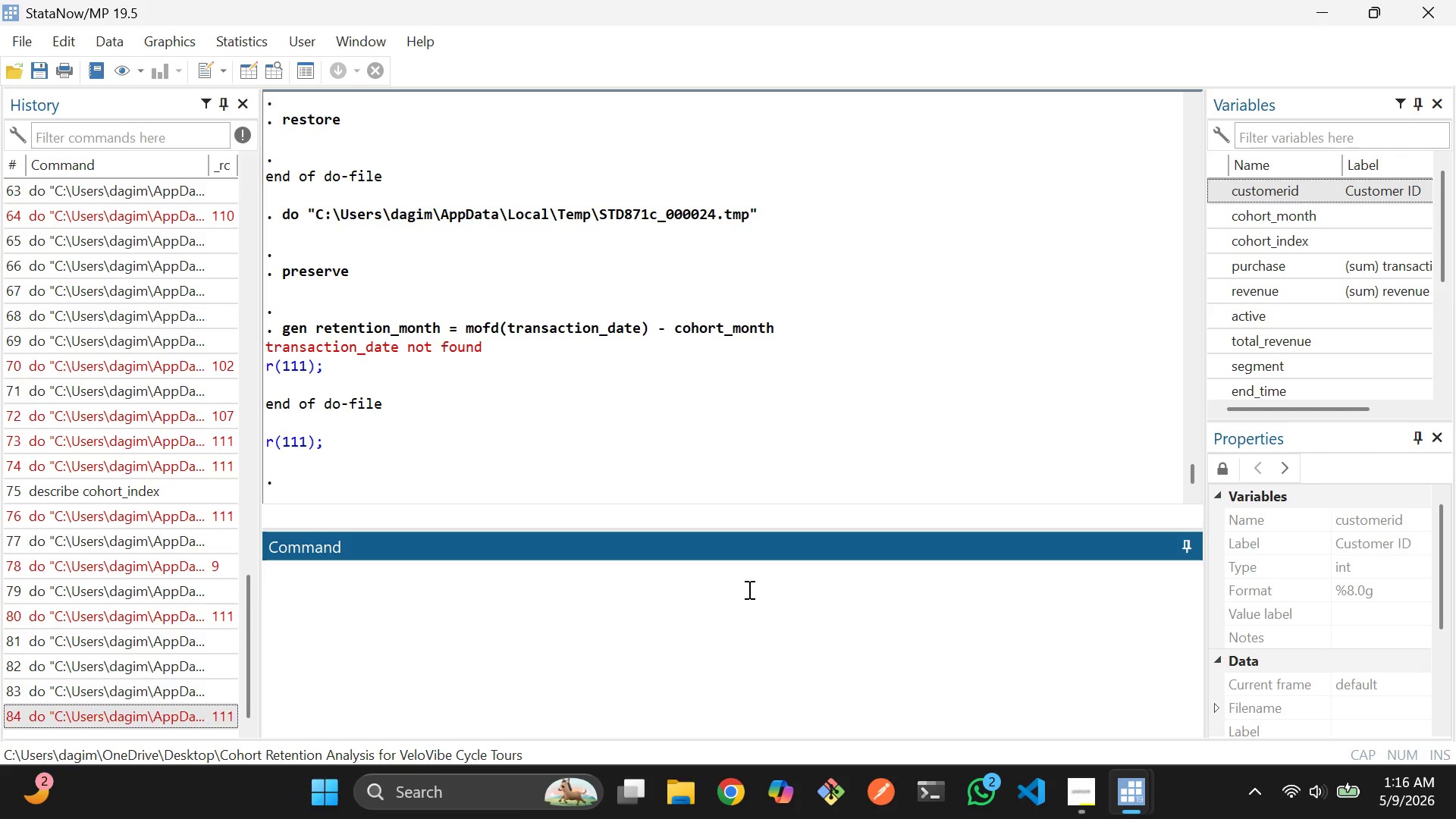 
key(Alt+Tab)
 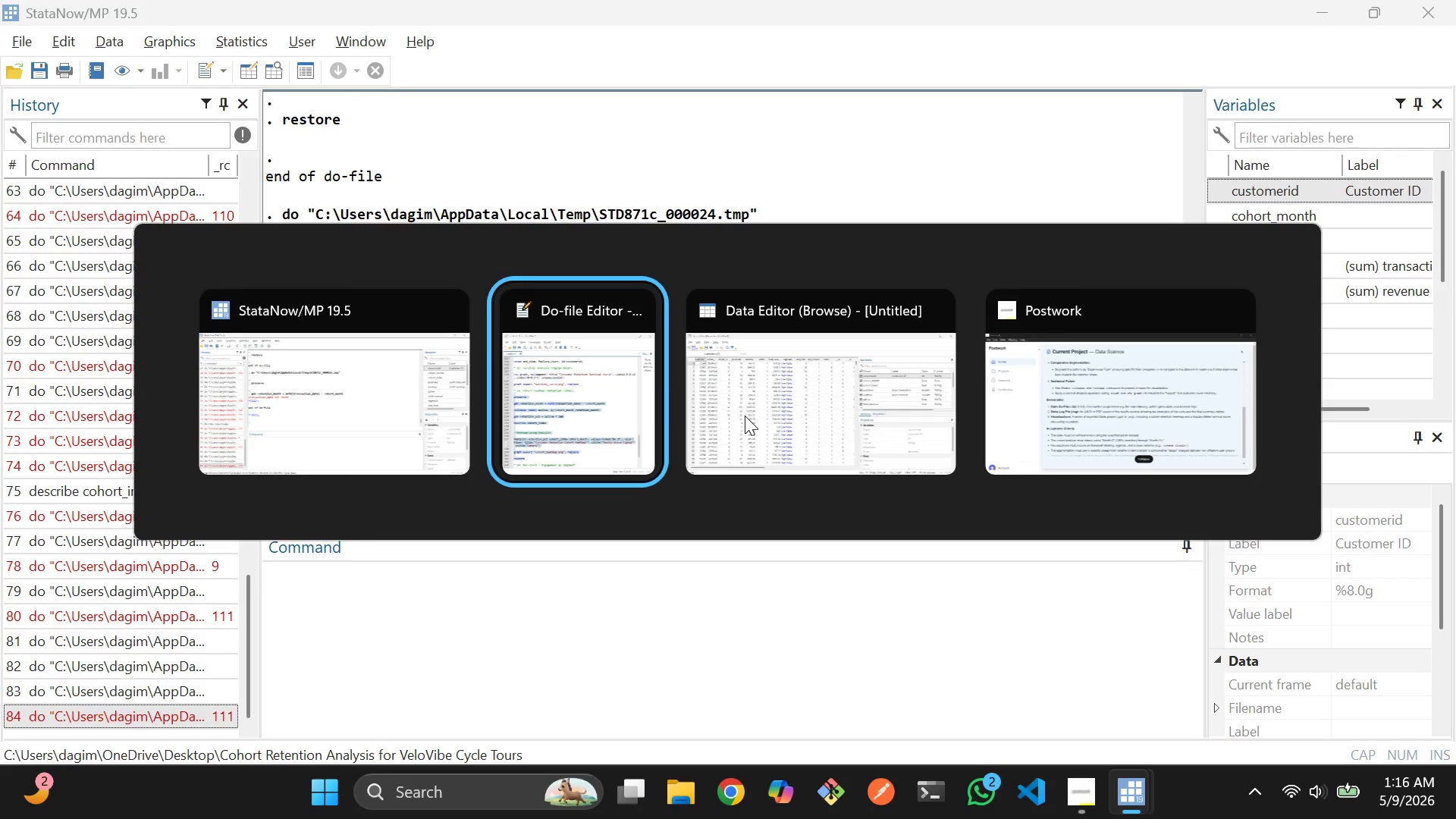 
key(Alt+Tab)
 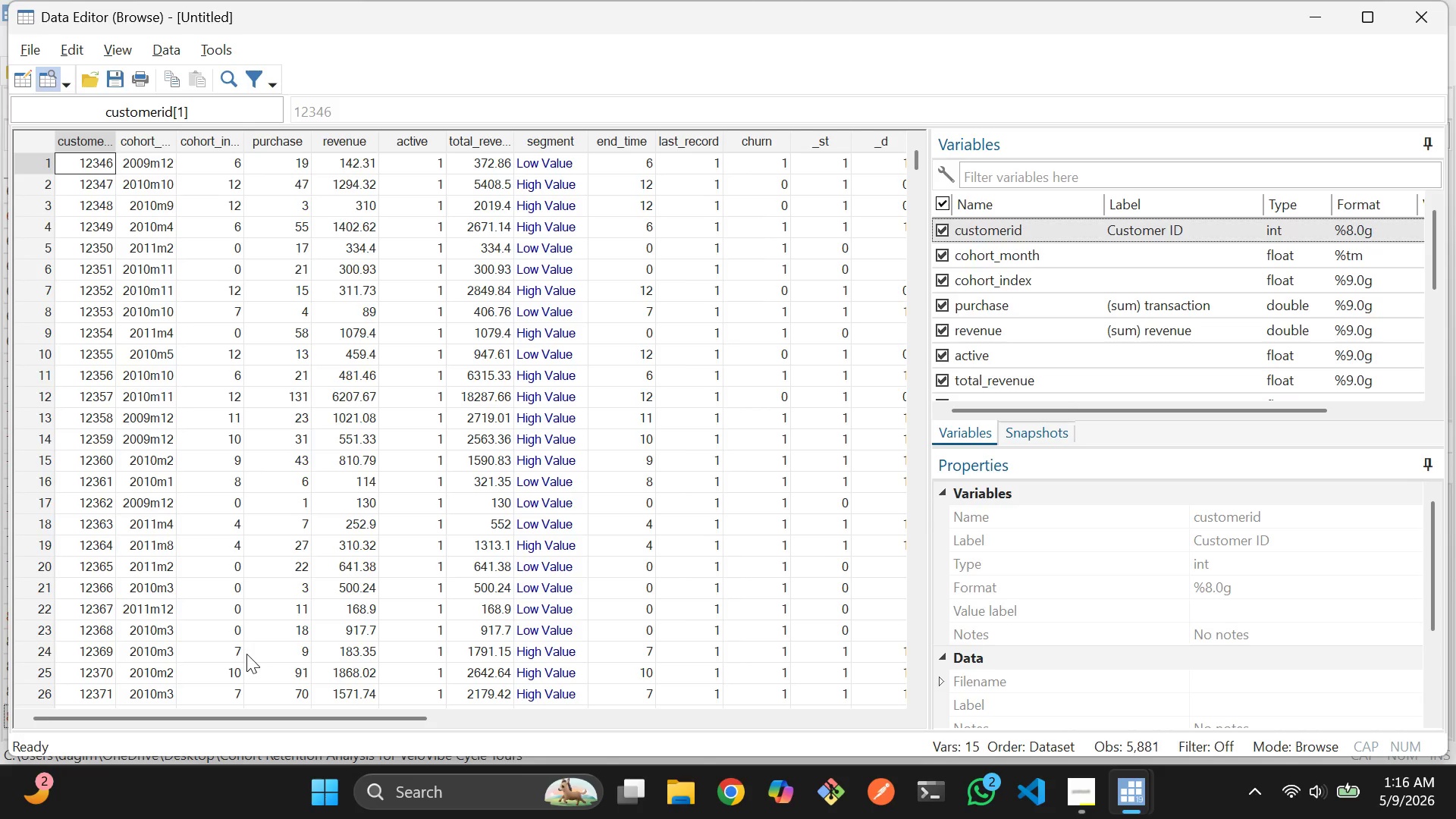 
wait(5.19)
 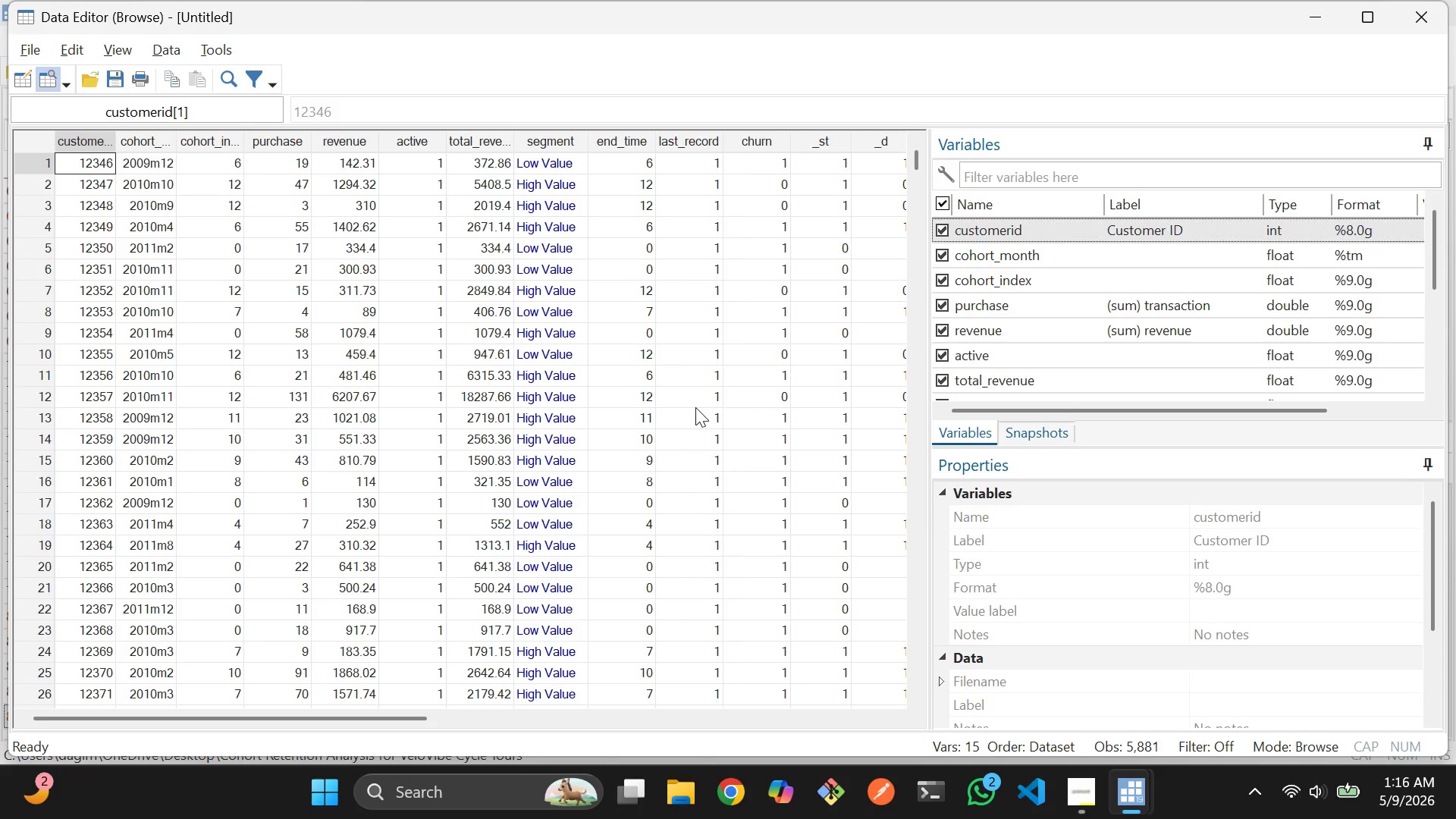 
left_click_drag(start_coordinate=[220, 711], to_coordinate=[392, 702])
 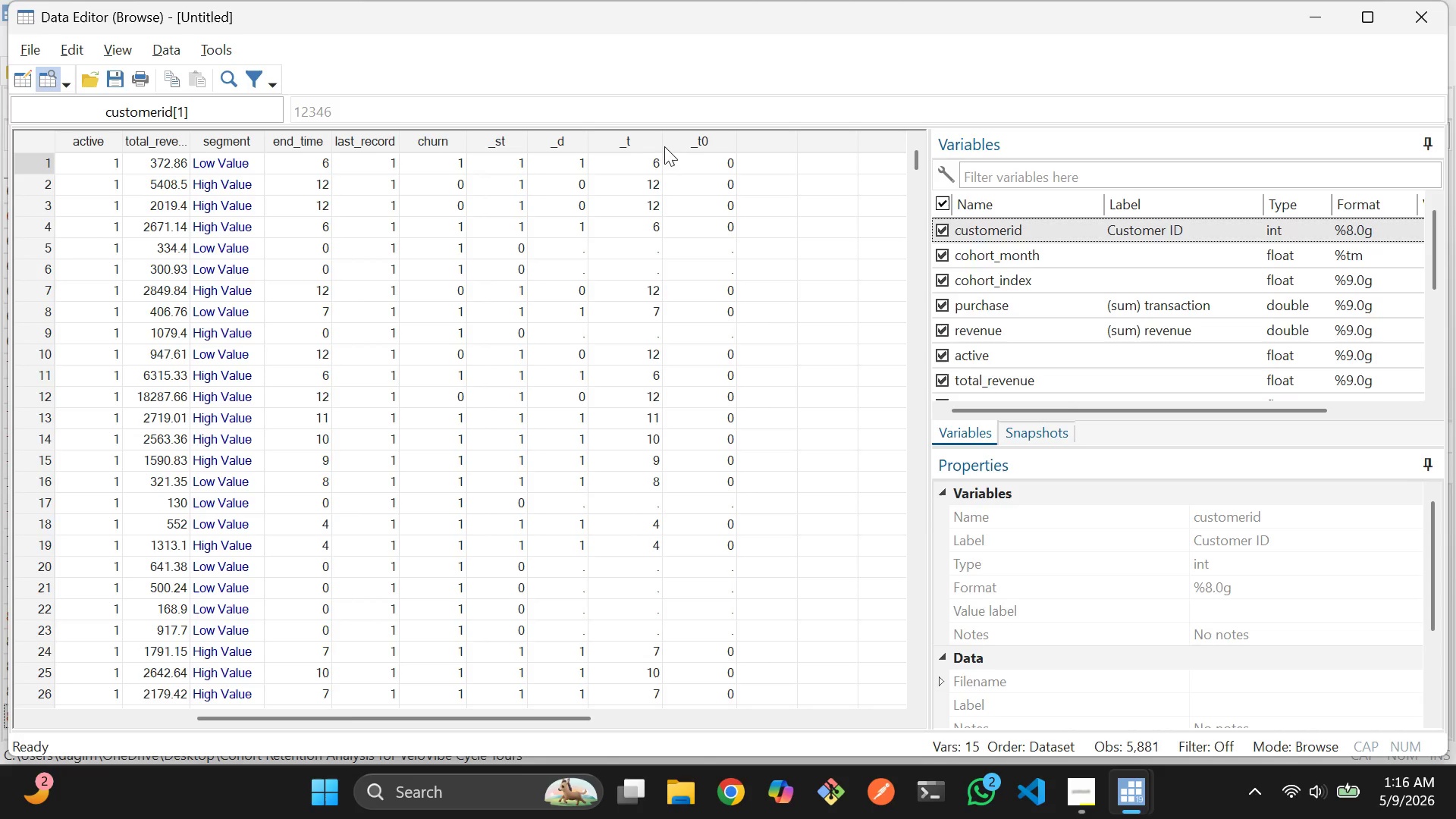 
left_click_drag(start_coordinate=[662, 140], to_coordinate=[641, 162])
 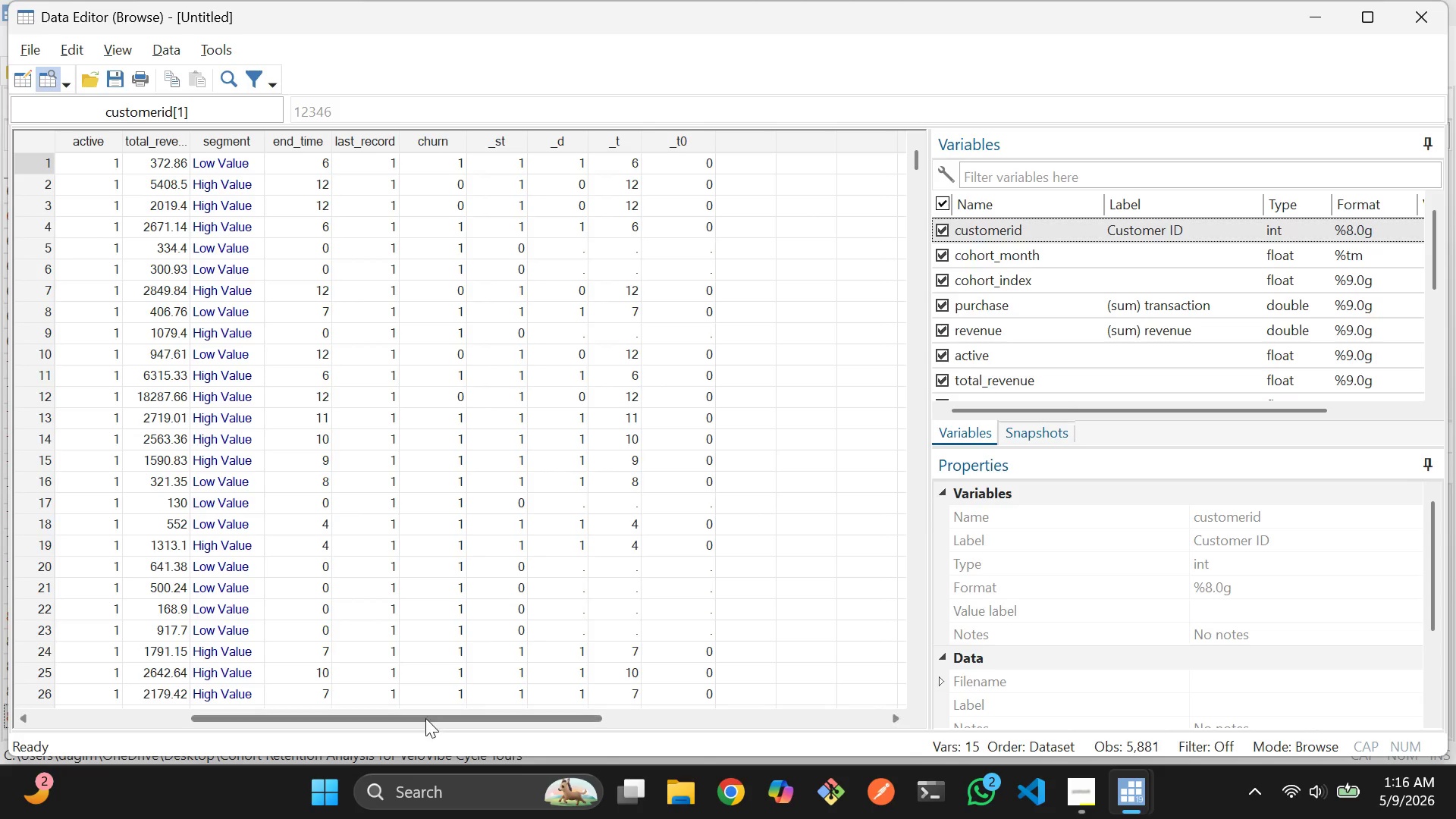 
left_click_drag(start_coordinate=[425, 720], to_coordinate=[214, 719])
 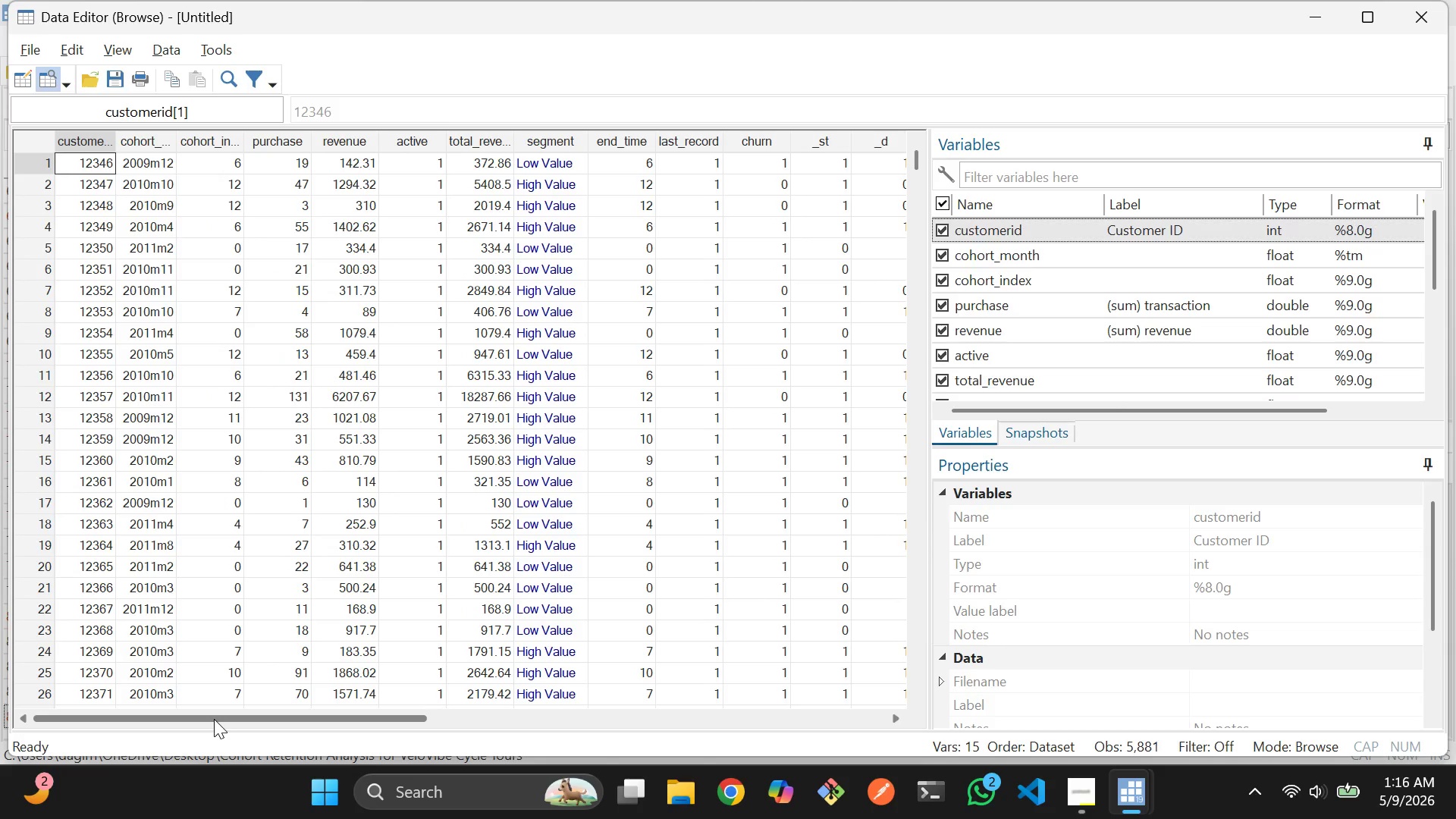 
left_click_drag(start_coordinate=[218, 719], to_coordinate=[283, 710])
 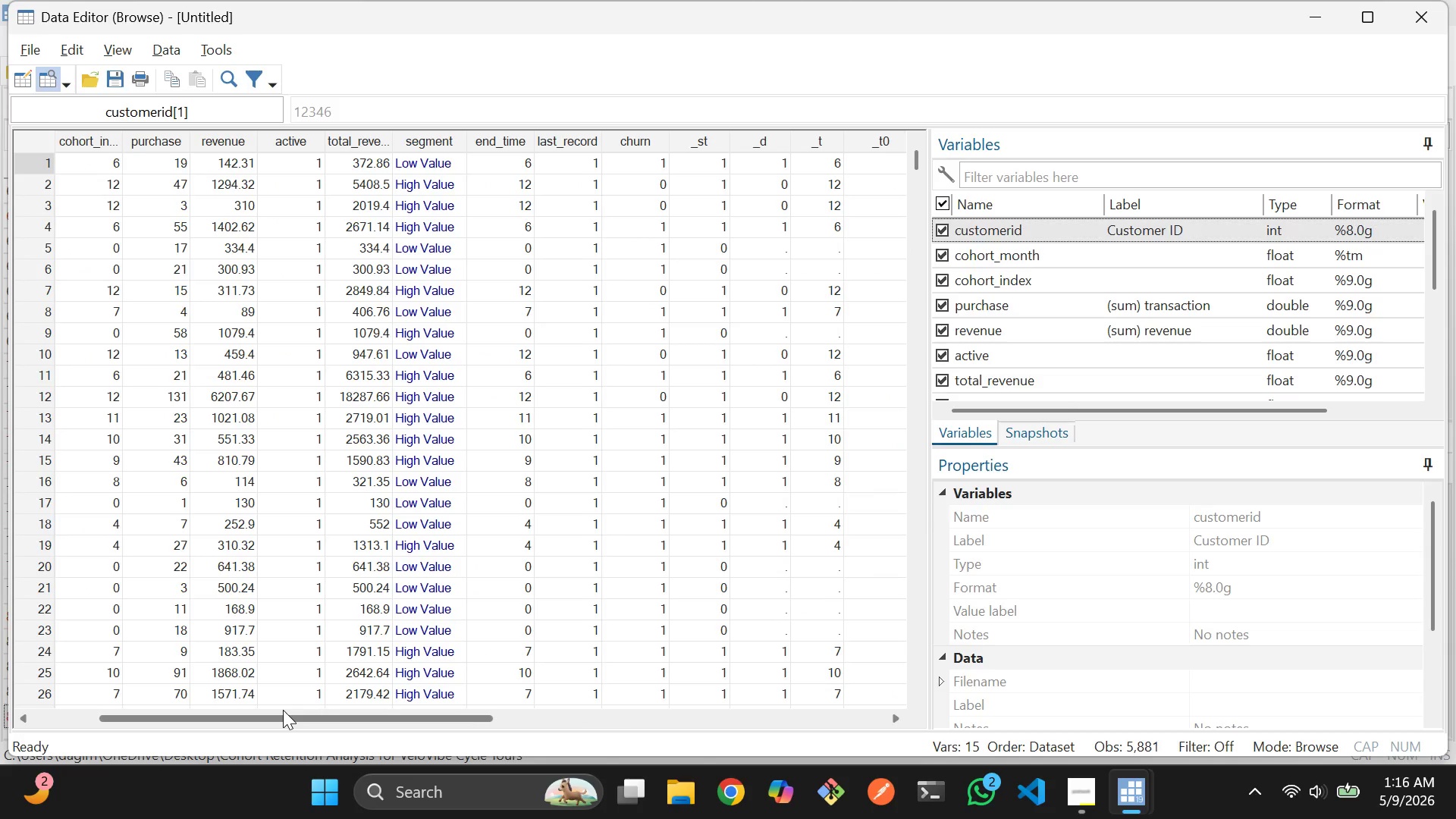 
key(Alt+AltLeft)
 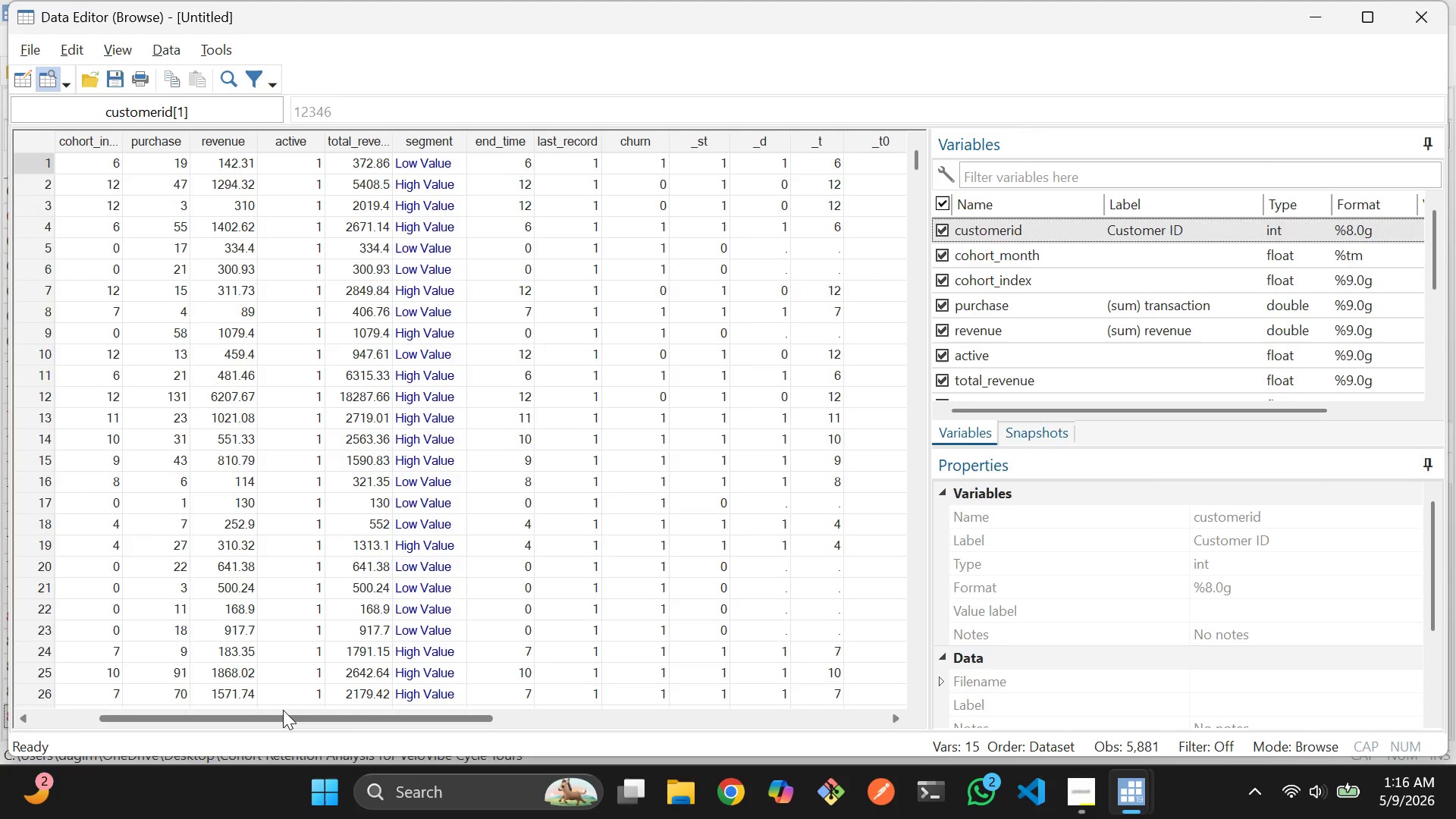 
key(Alt+Tab)
 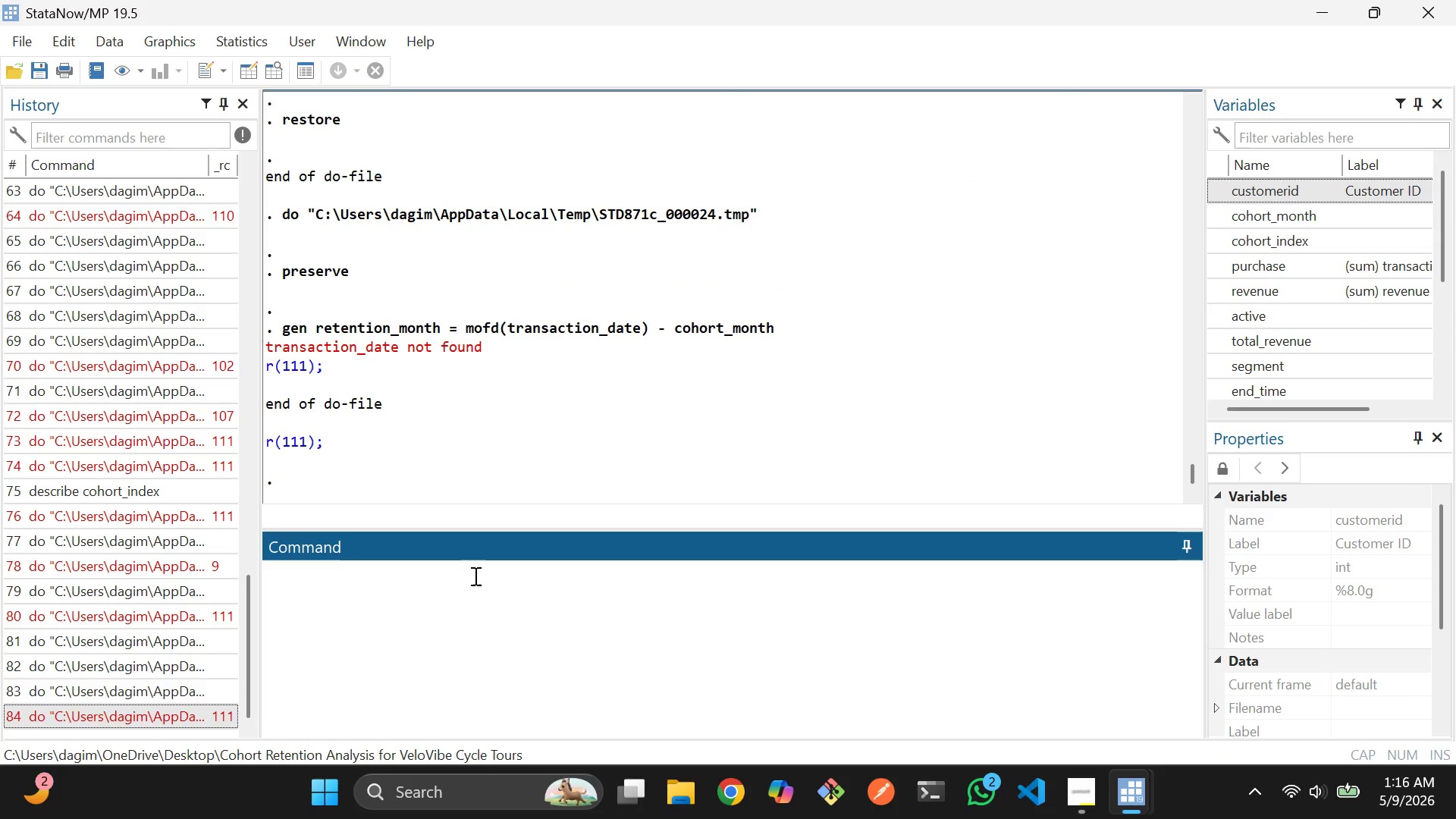 
key(Alt+AltLeft)
 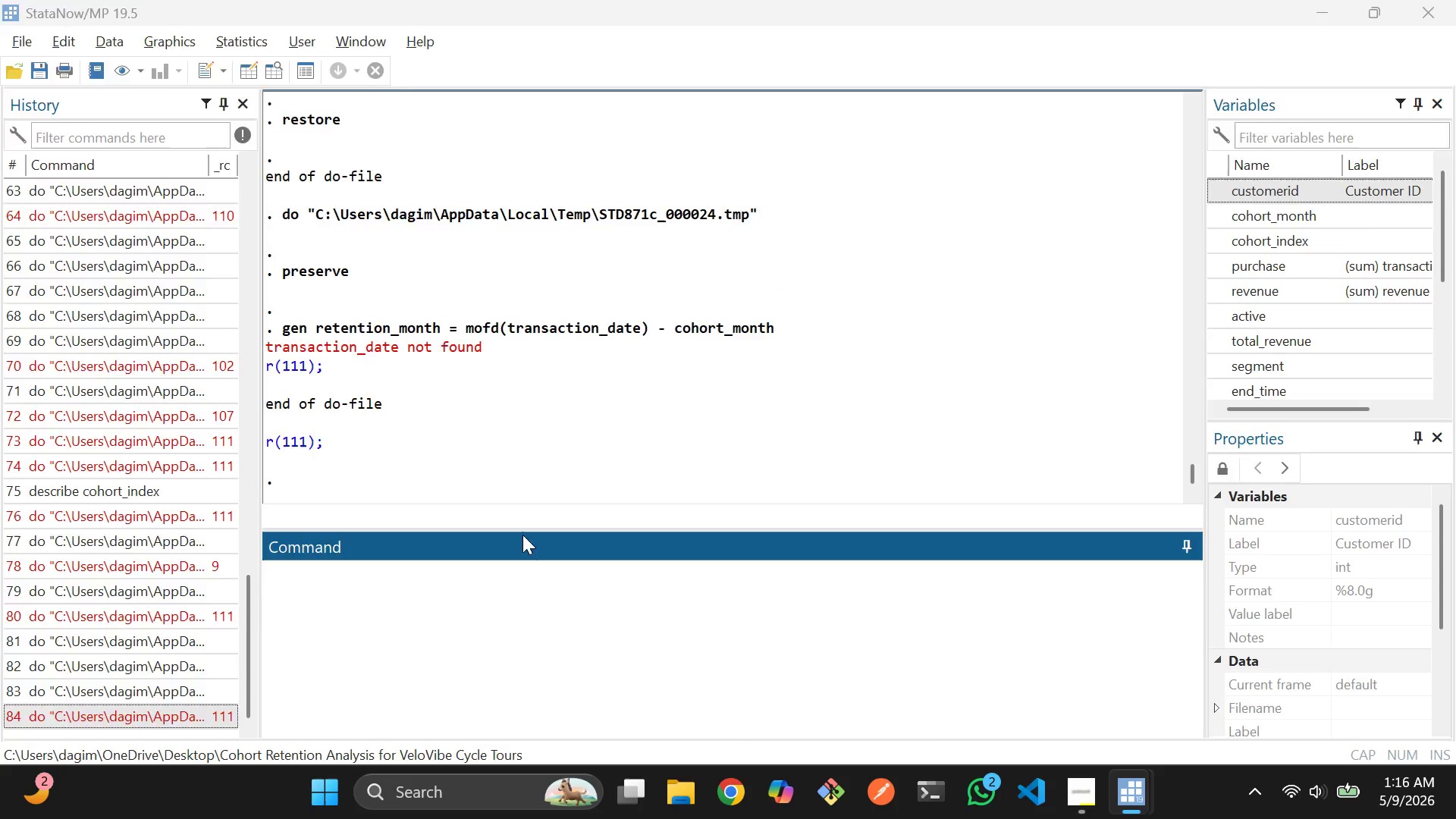 
key(Alt+Tab)
 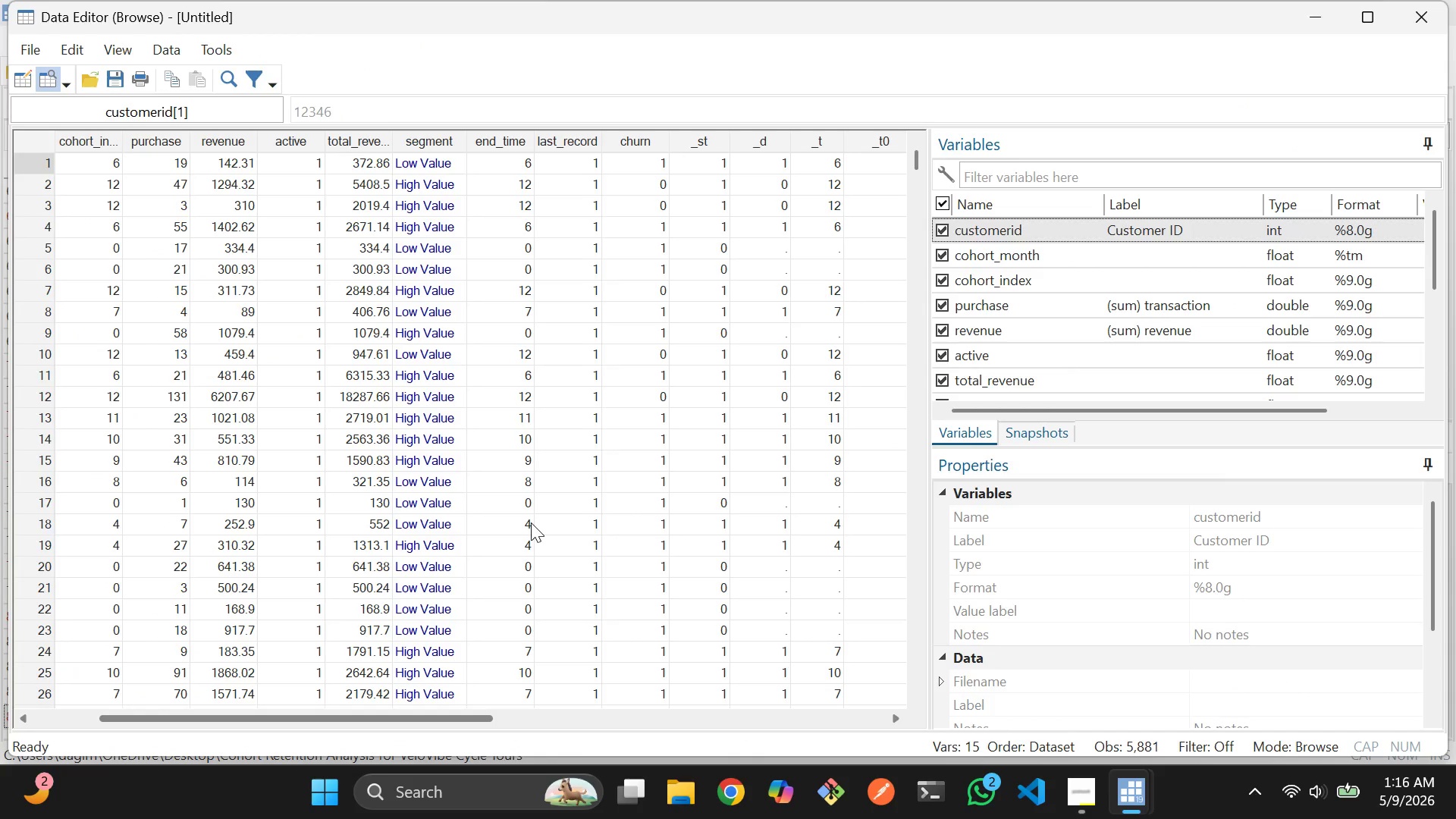 
key(Alt+Tab)
 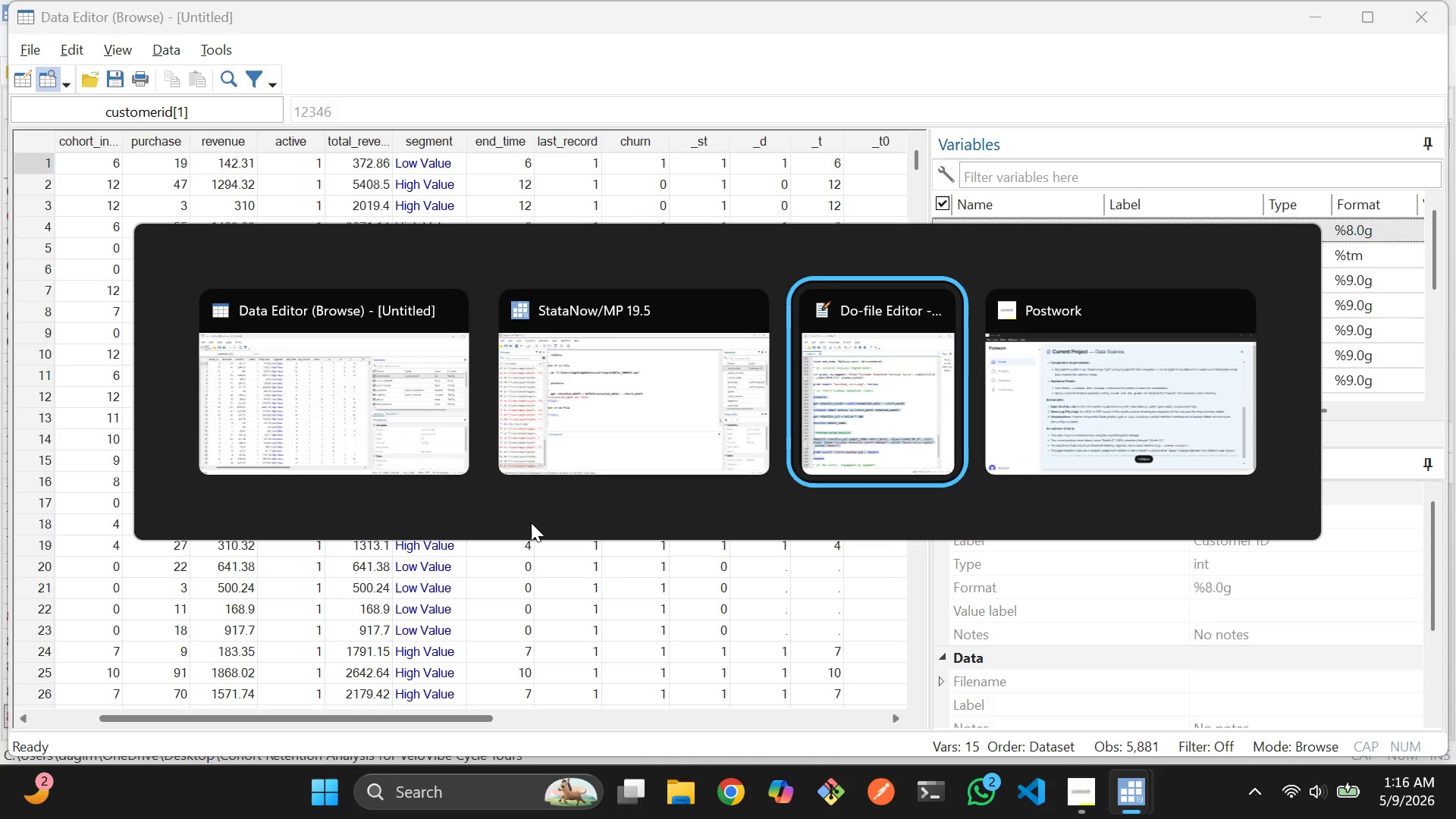 
key(Alt+Tab)
 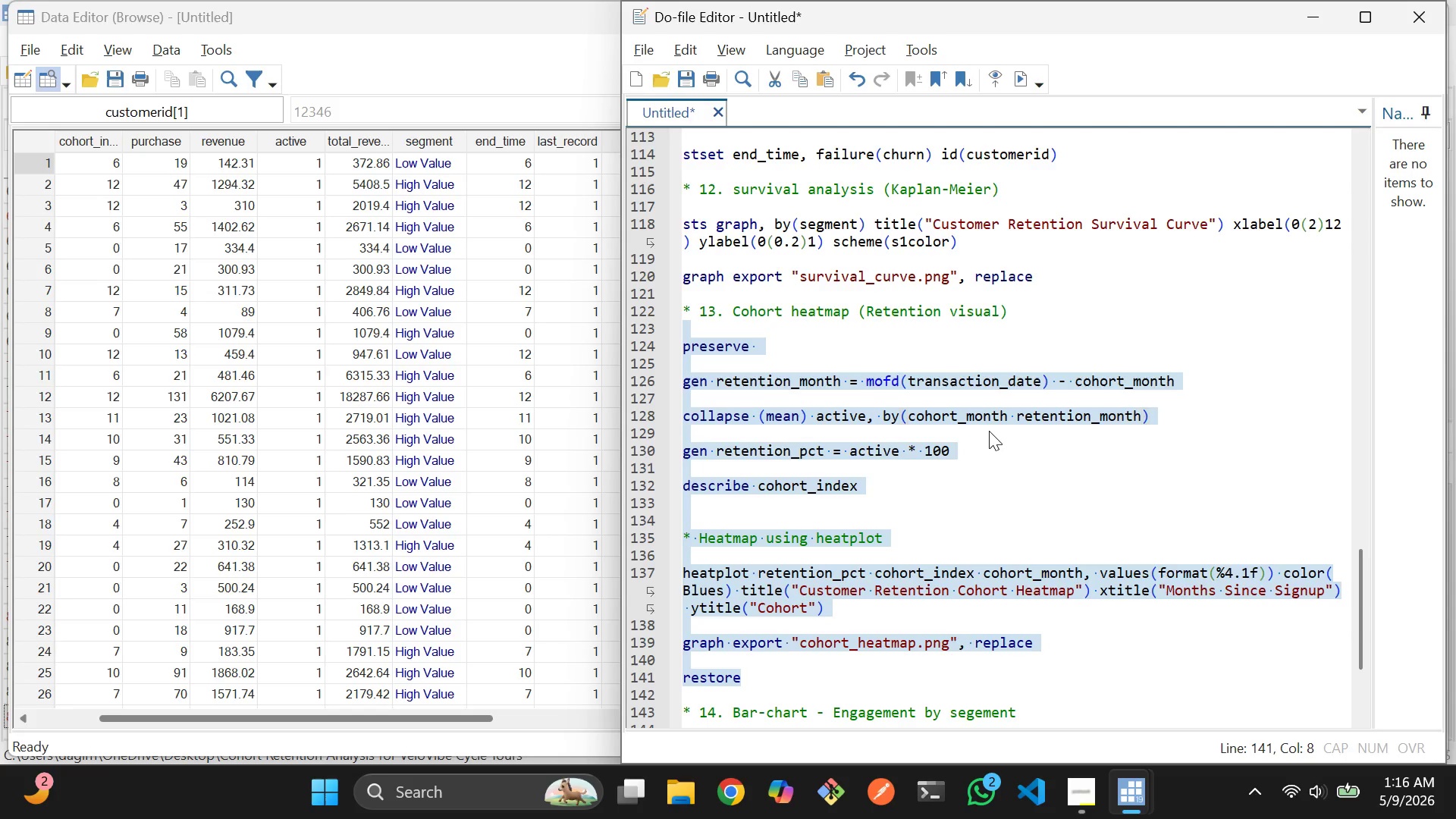 
left_click([989, 431])
 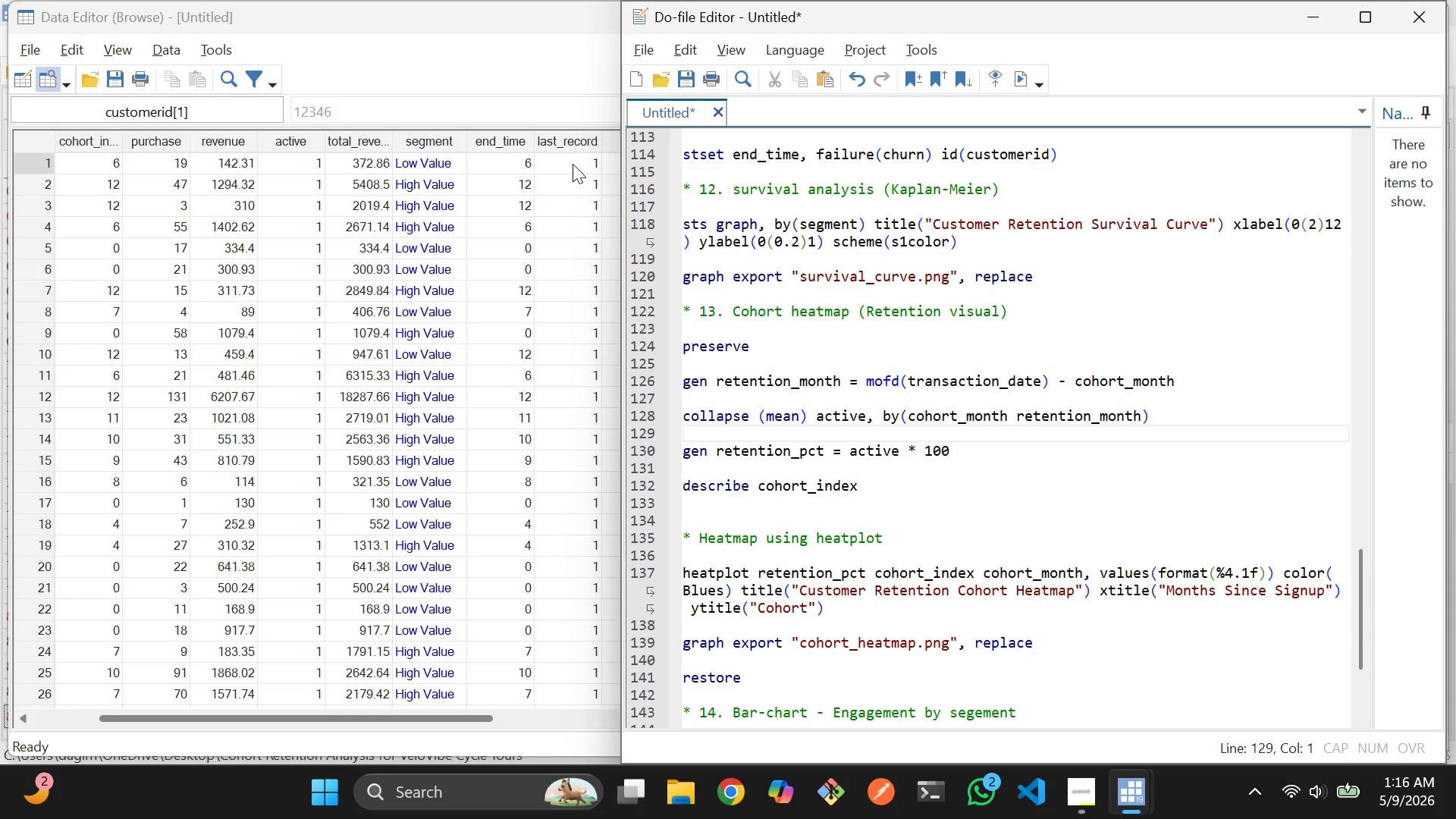 
wait(7.81)
 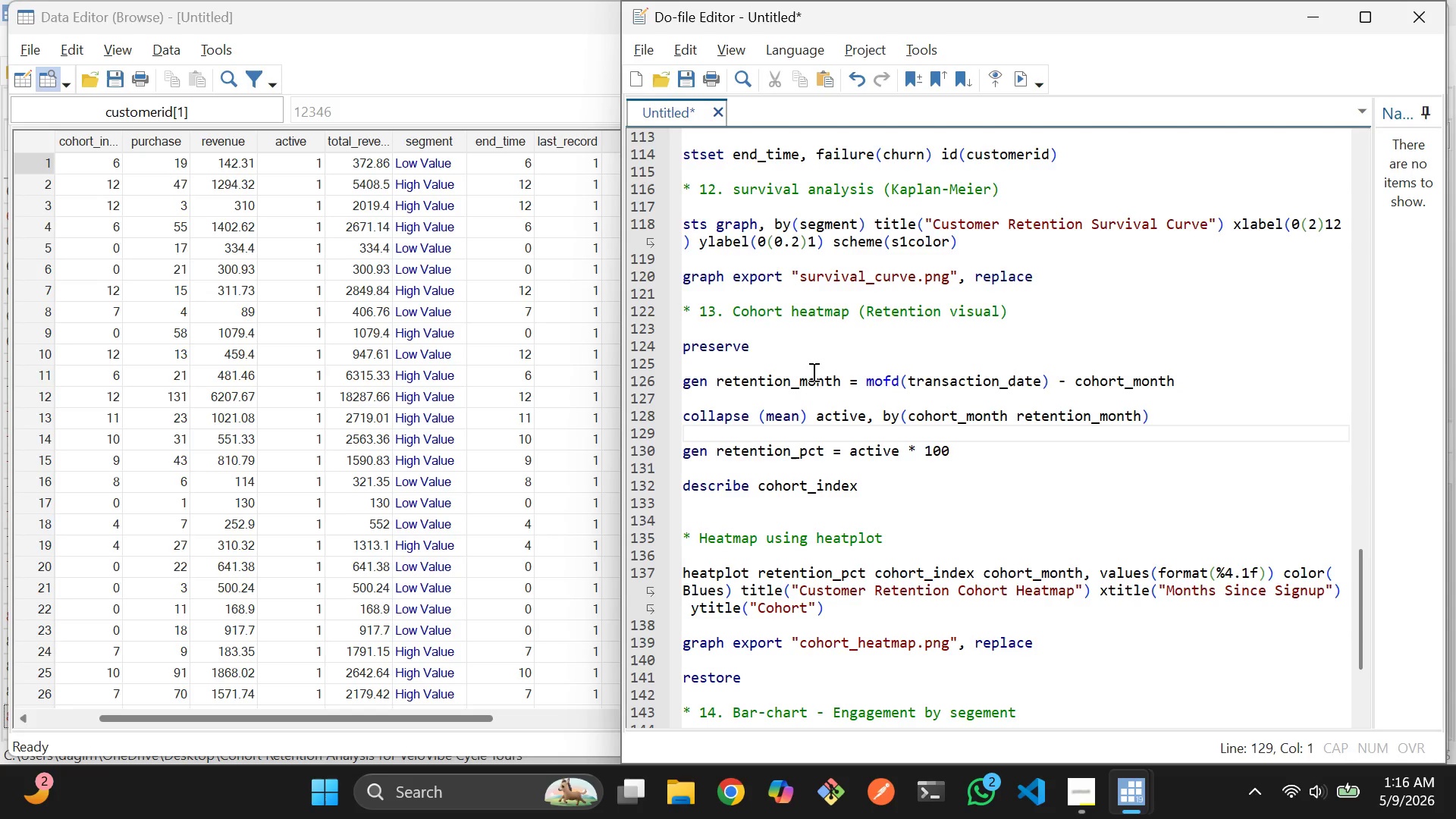 
left_click_drag(start_coordinate=[370, 713], to_coordinate=[272, 725])
 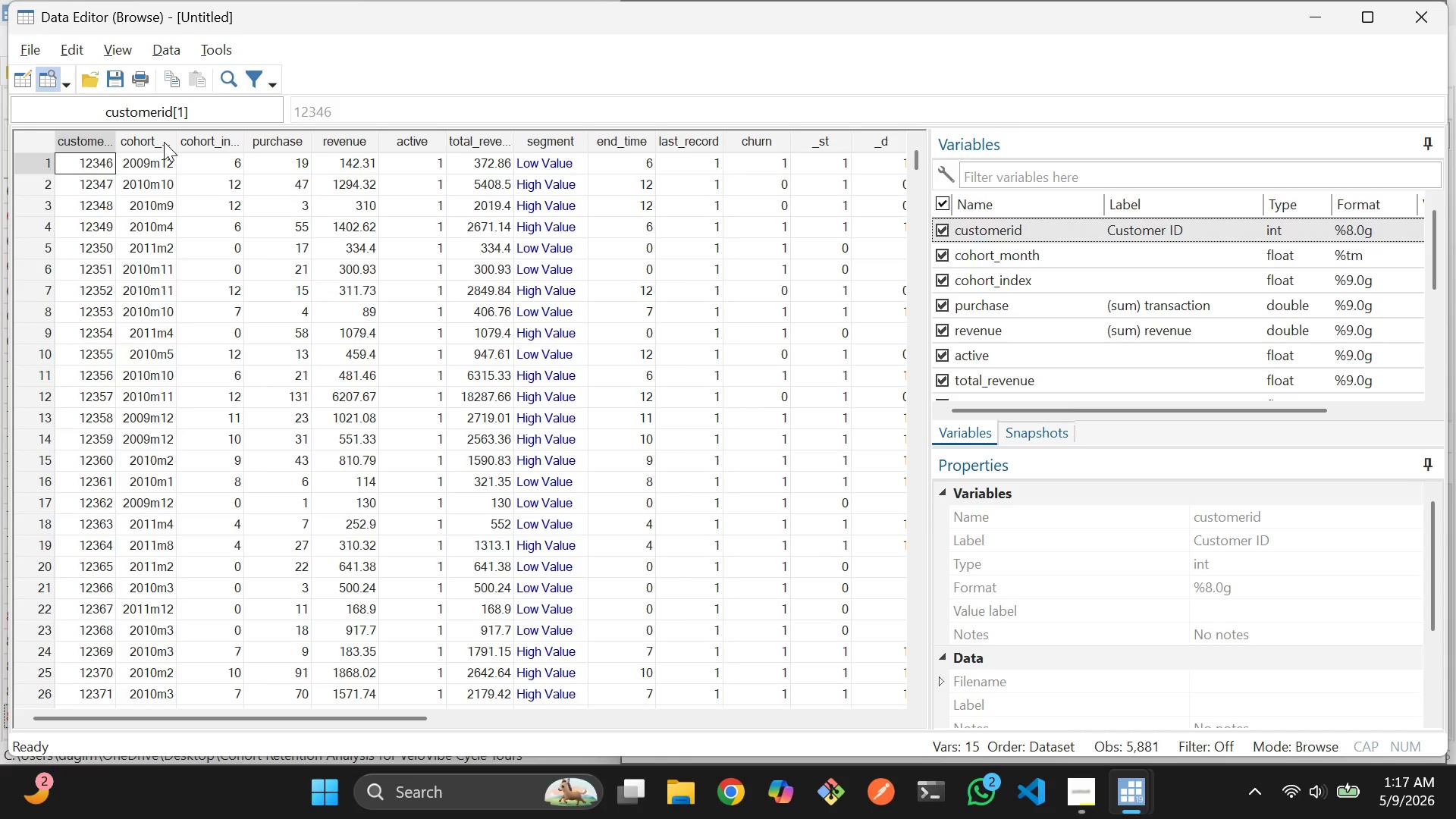 
wait(16.22)
 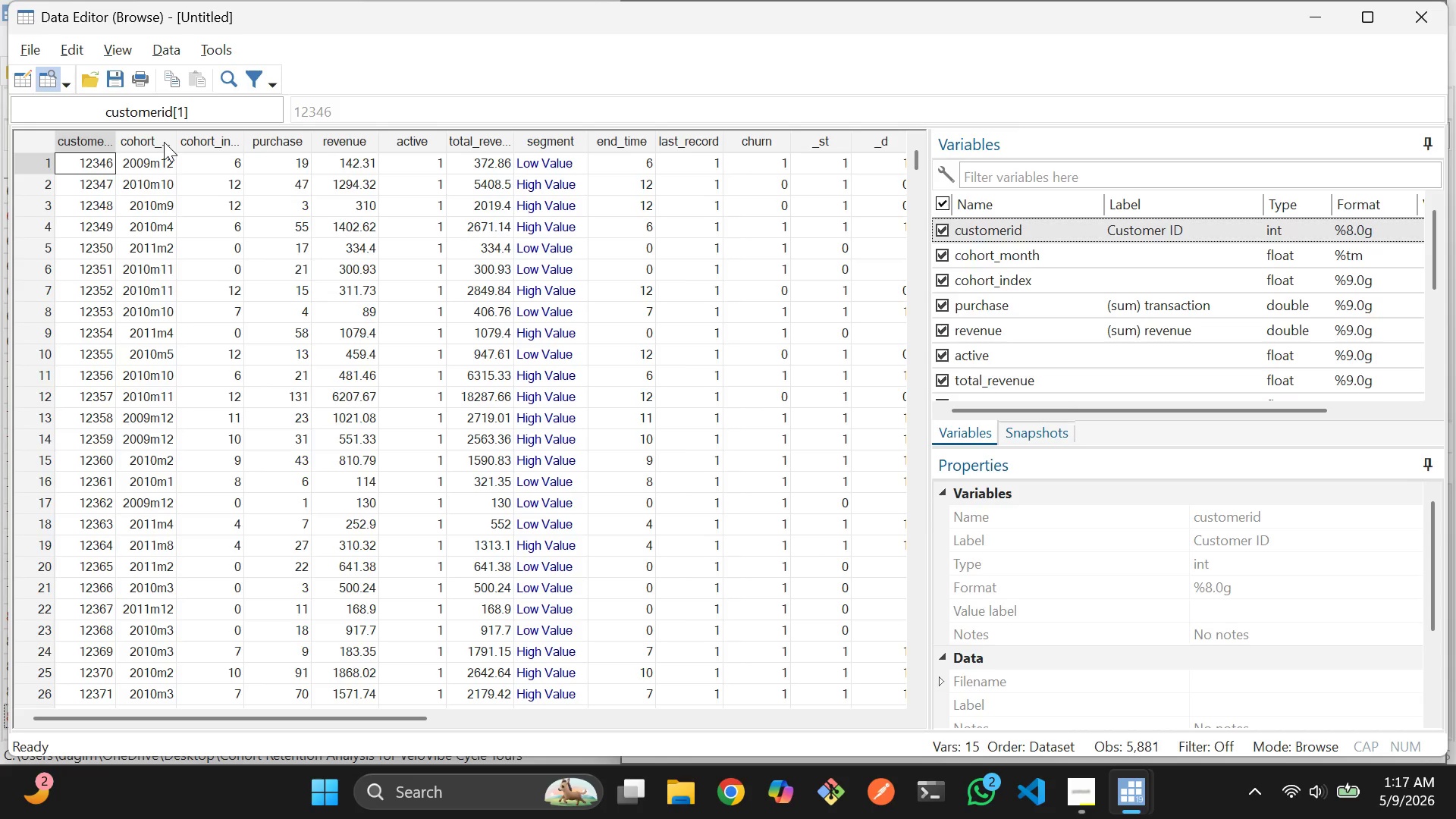 
key(Alt+AltLeft)
 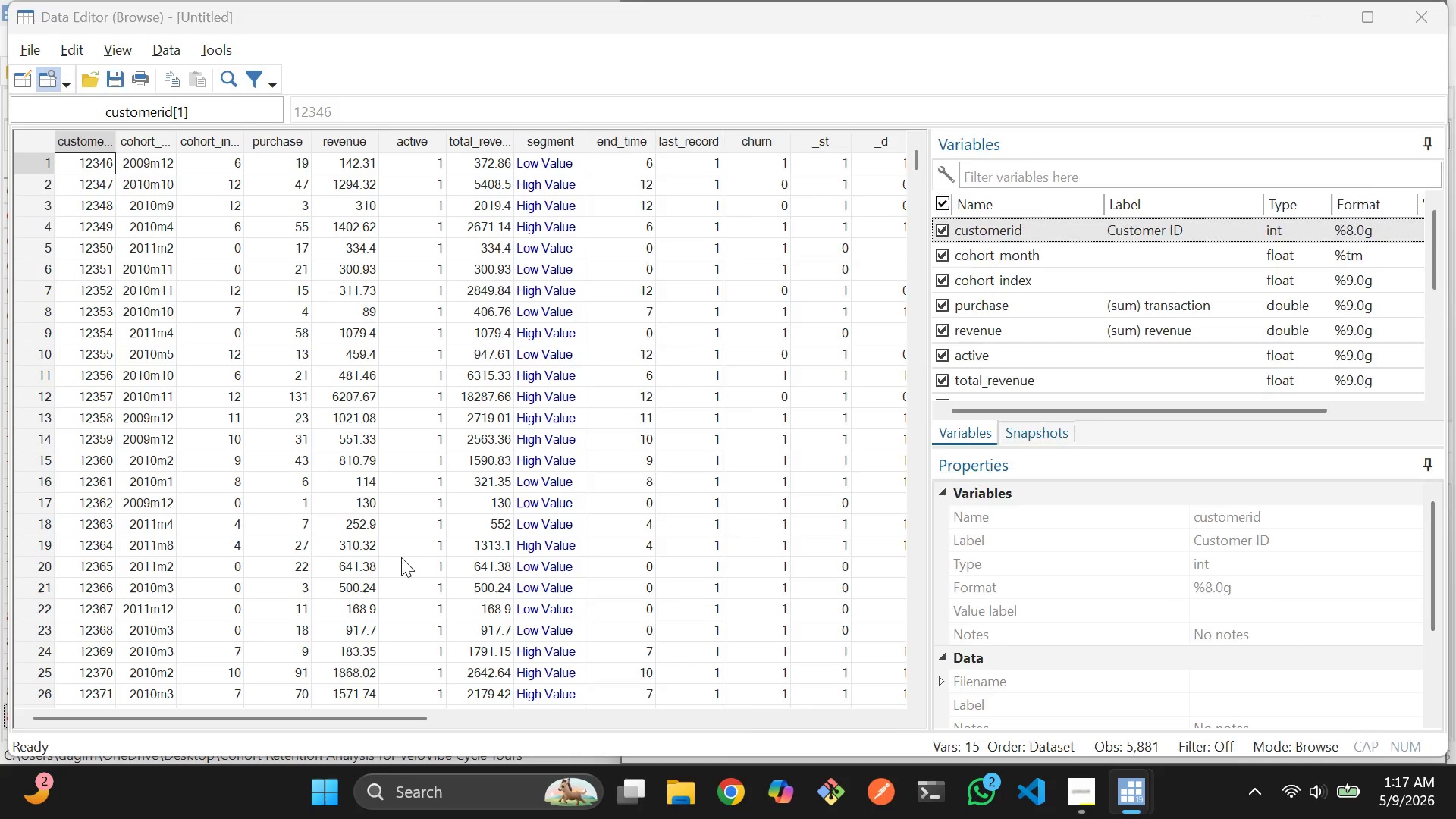 
key(Alt+Tab)
 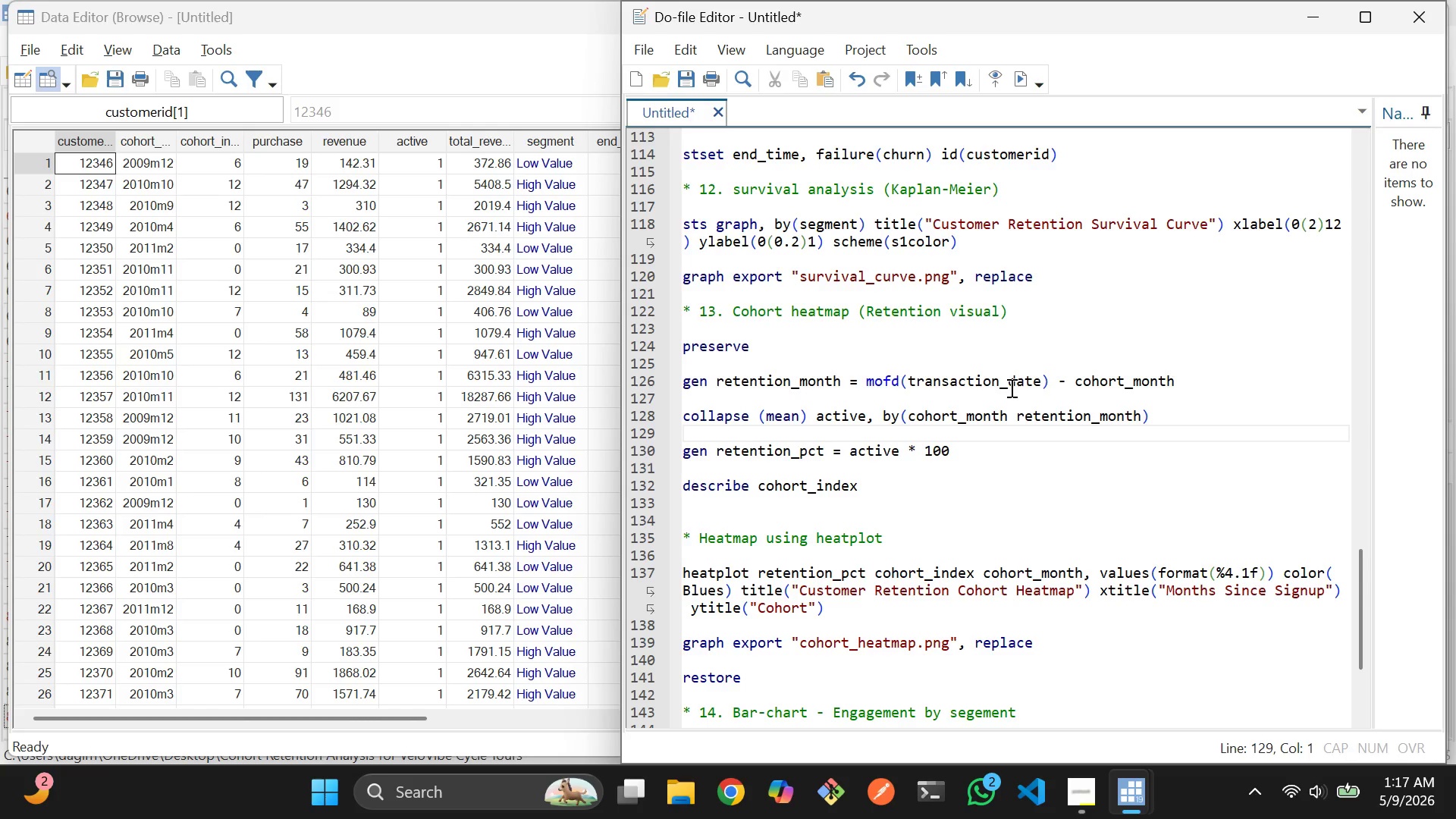 
wait(5.11)
 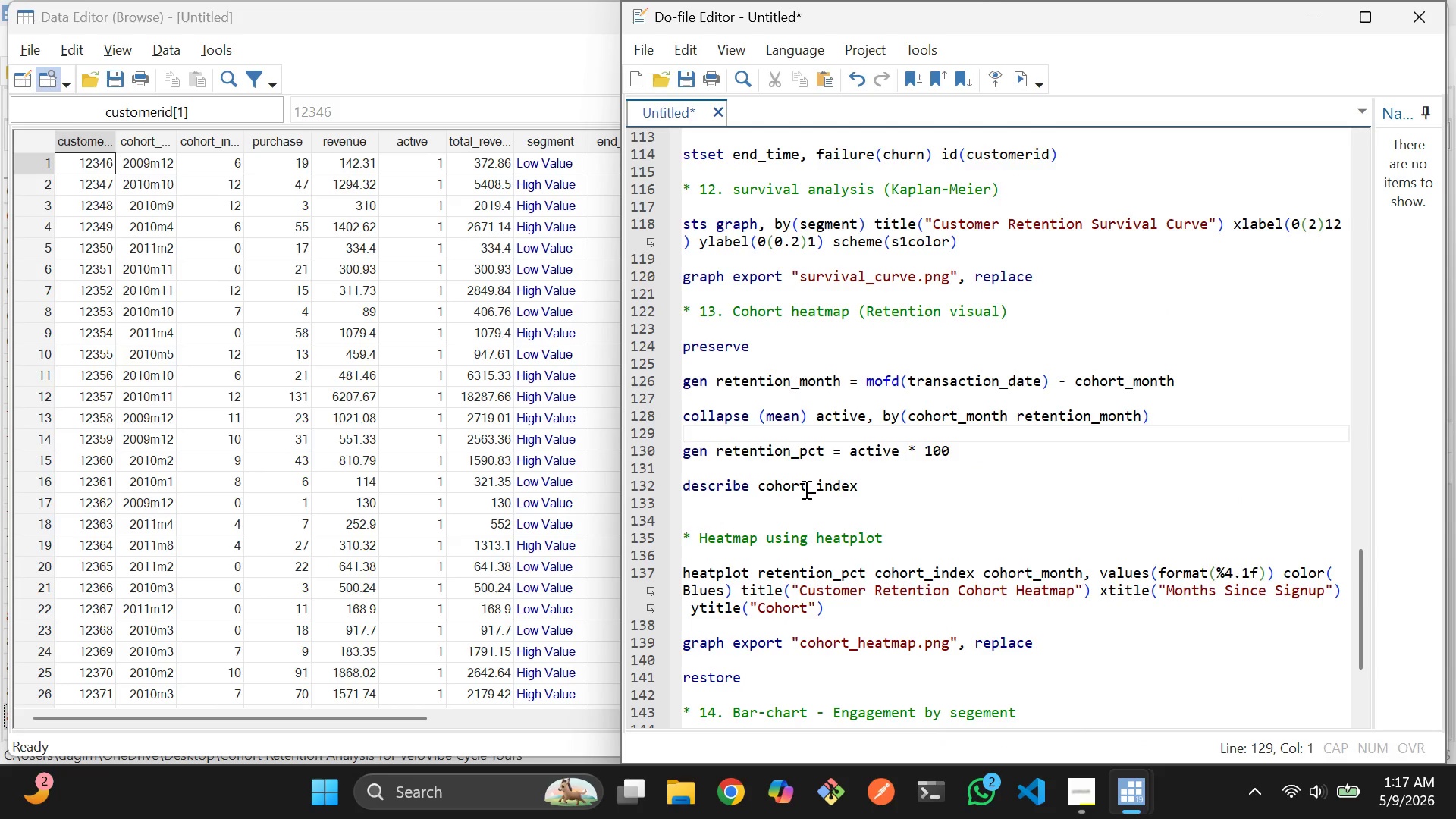 
scroll: coordinate [971, 385], scroll_direction: up, amount: 1.0
 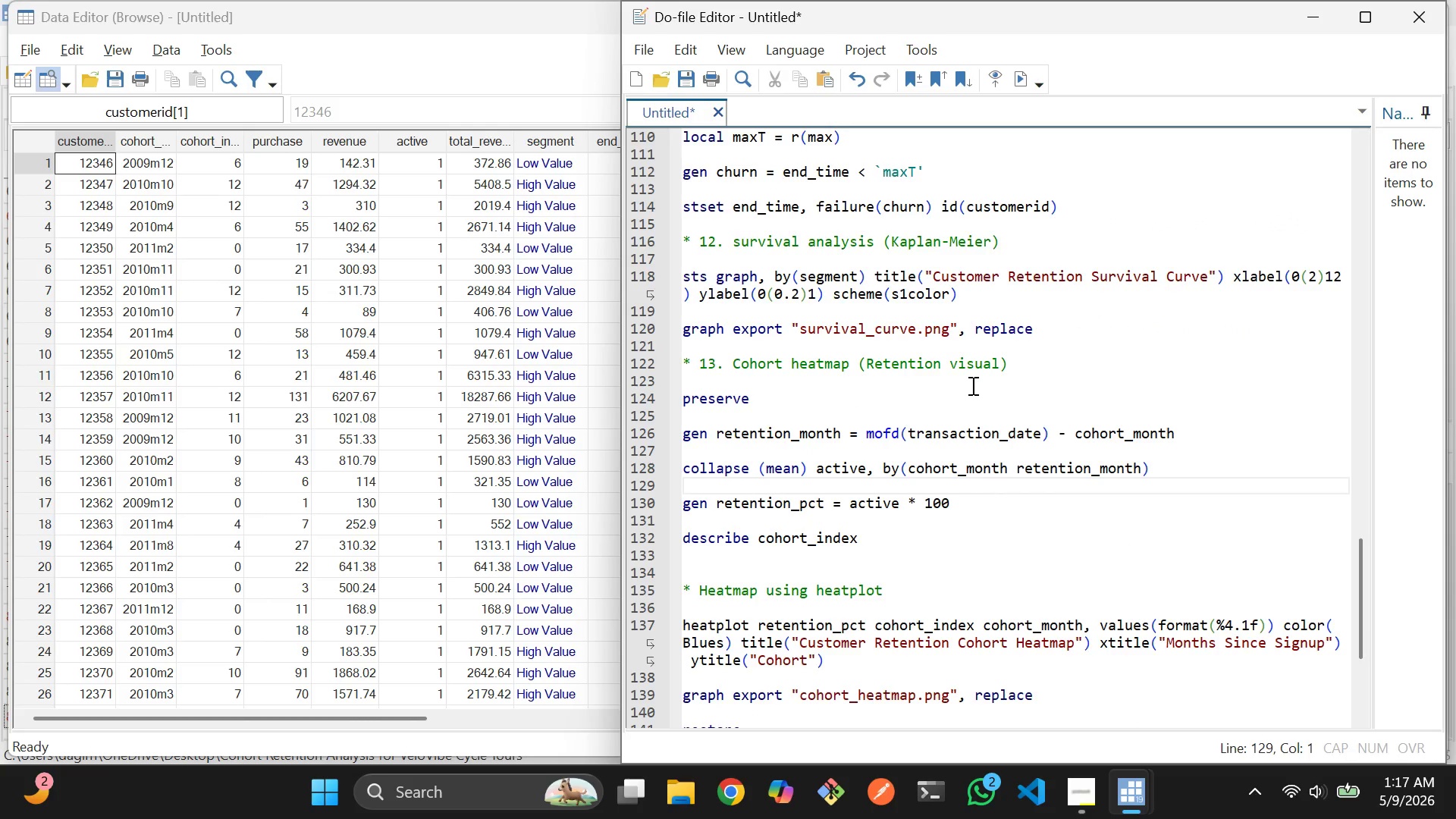 
scroll: coordinate [971, 385], scroll_direction: none, amount: 0.0
 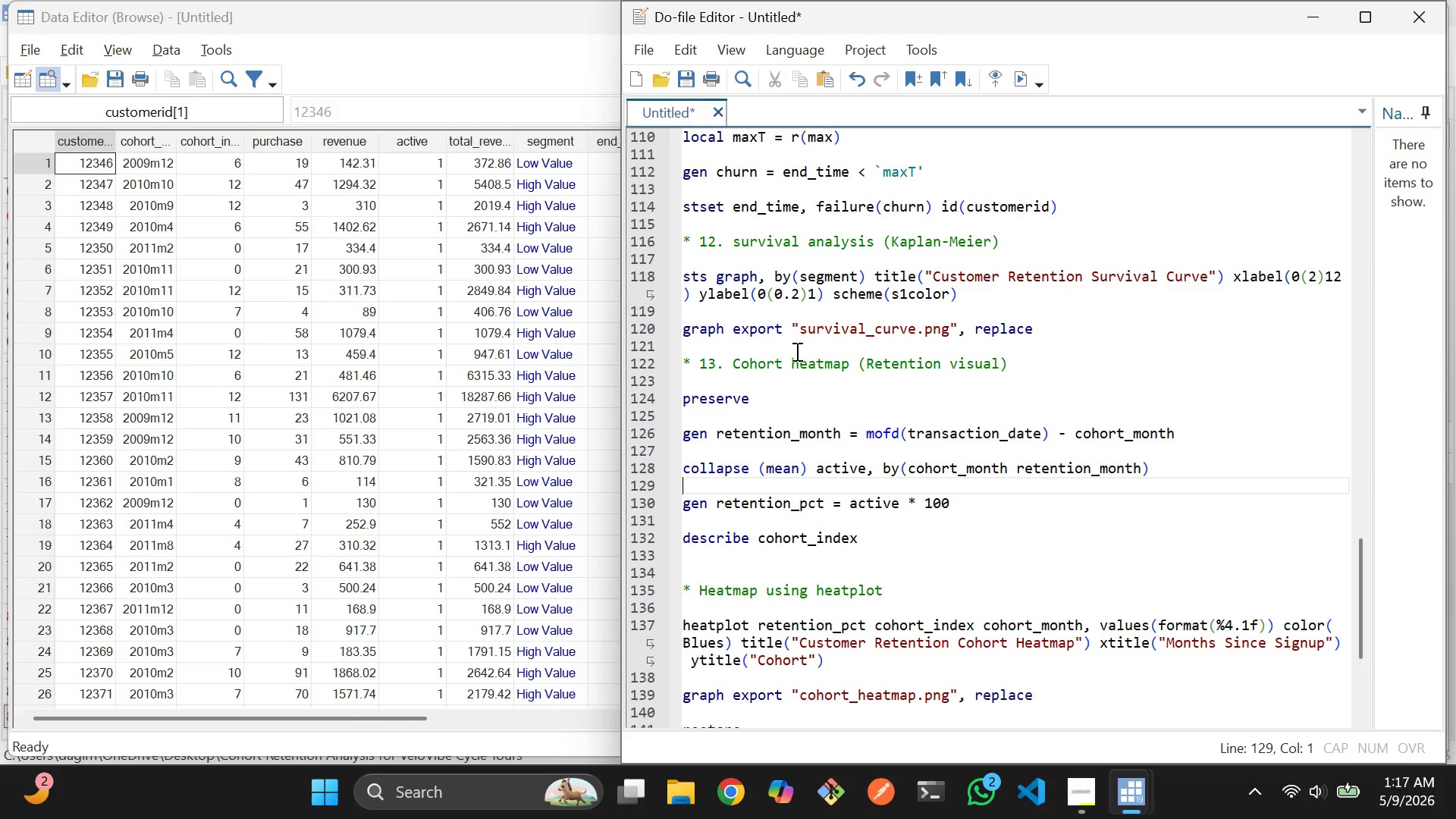 
wait(7.5)
 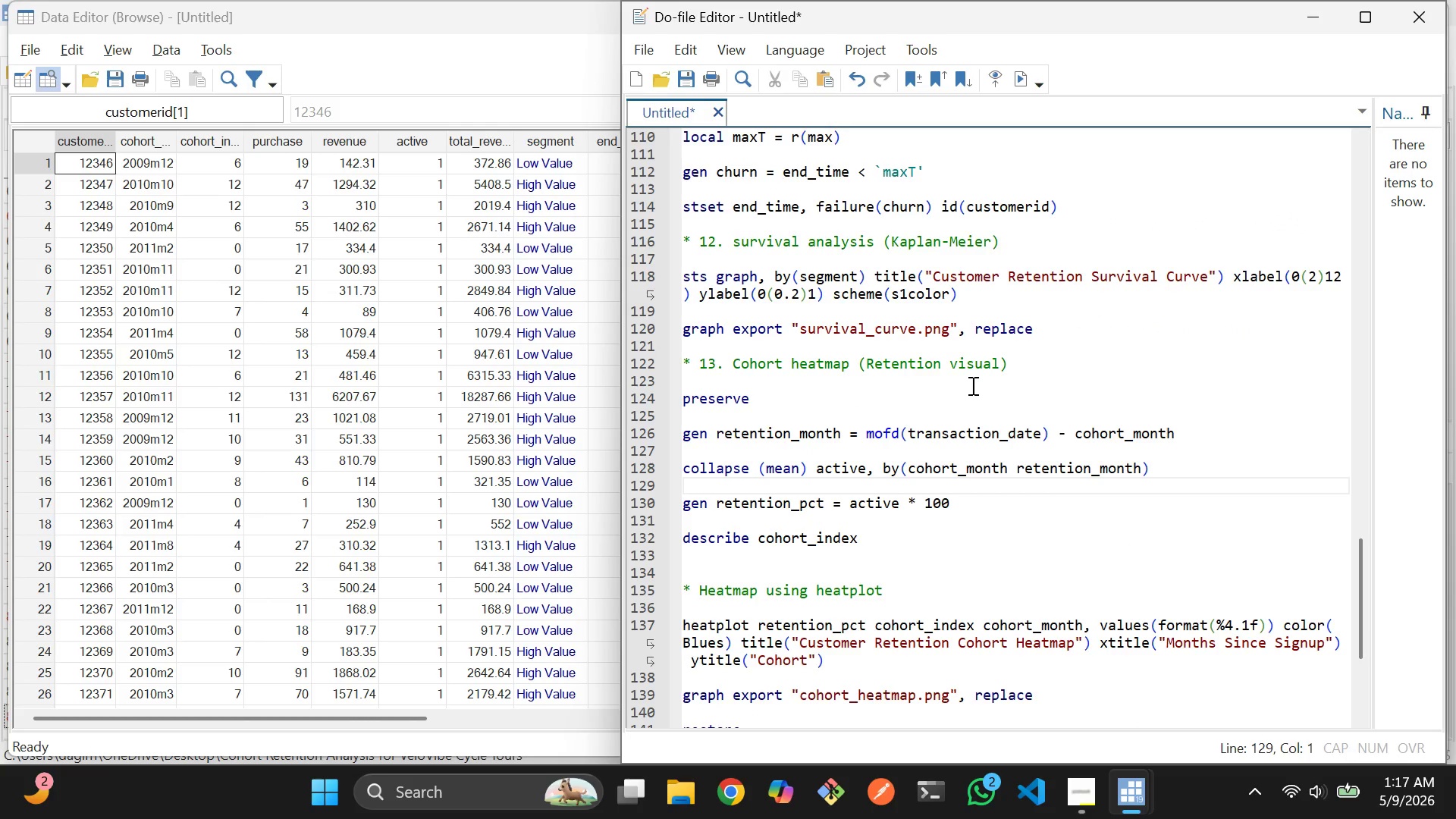 
scroll: coordinate [1022, 451], scroll_direction: up, amount: 11.0
 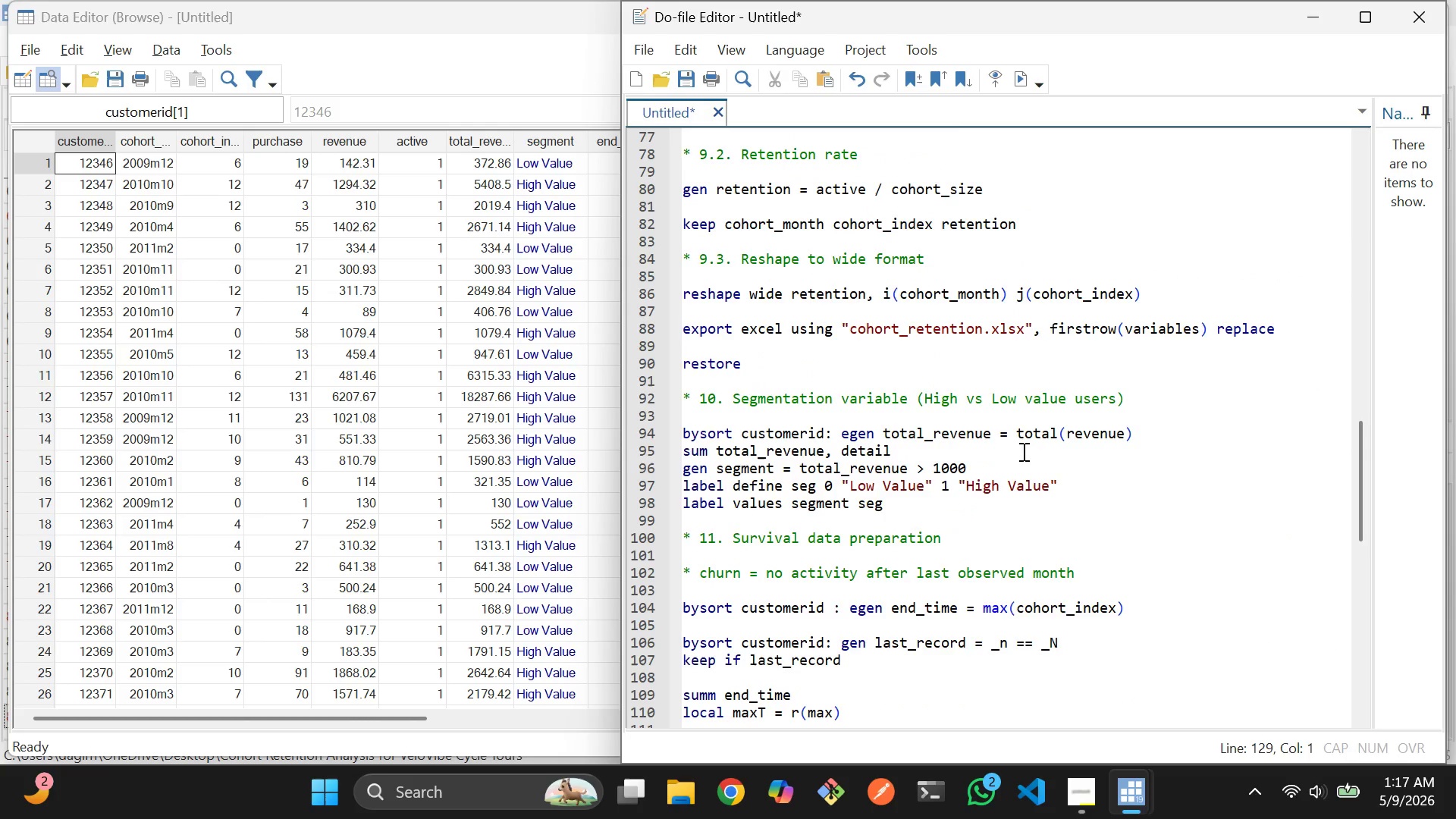 
scroll: coordinate [1022, 451], scroll_direction: down, amount: 3.0
 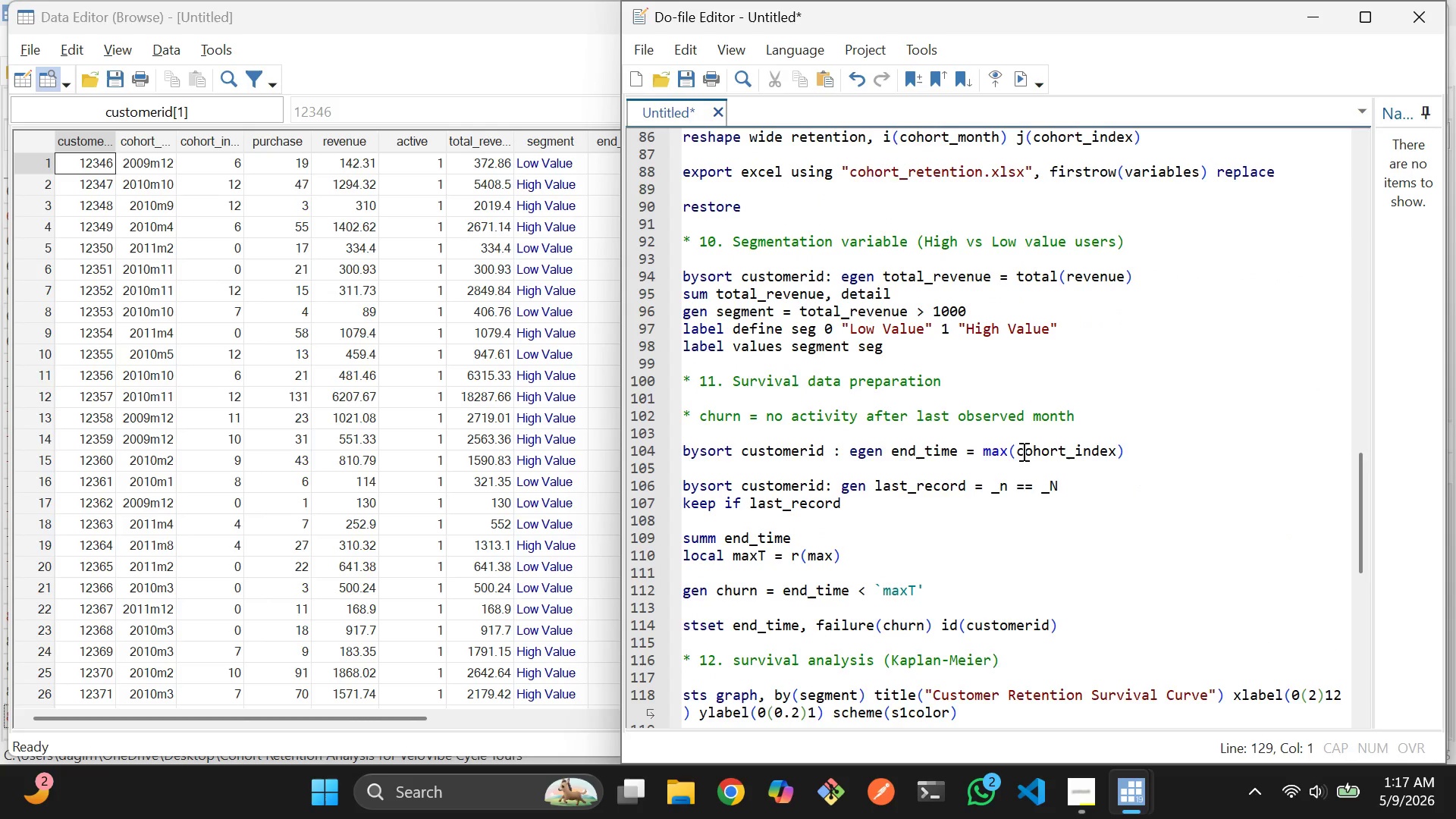 
scroll: coordinate [1022, 451], scroll_direction: up, amount: 9.0
 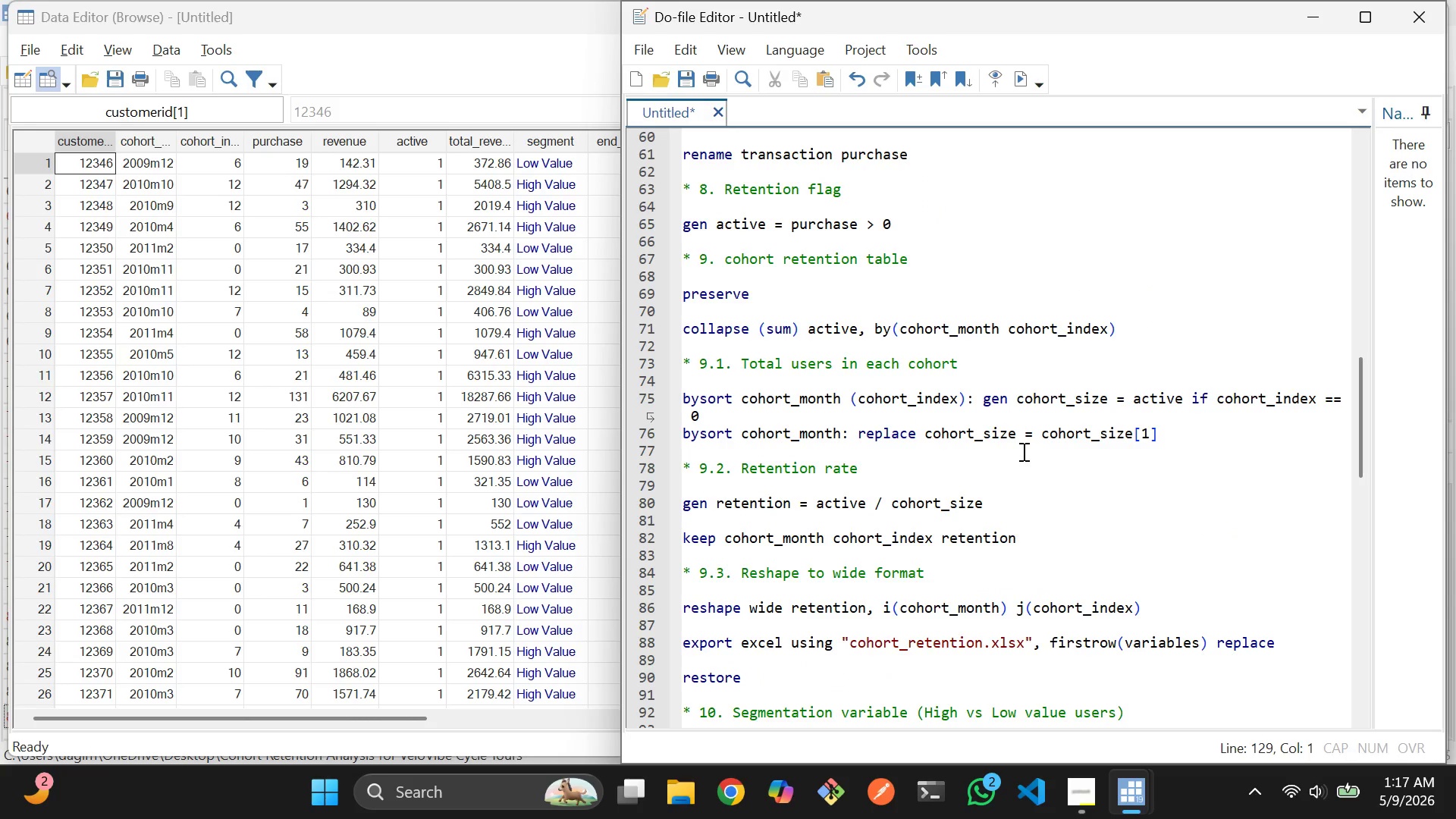 
scroll: coordinate [1022, 451], scroll_direction: none, amount: 0.0
 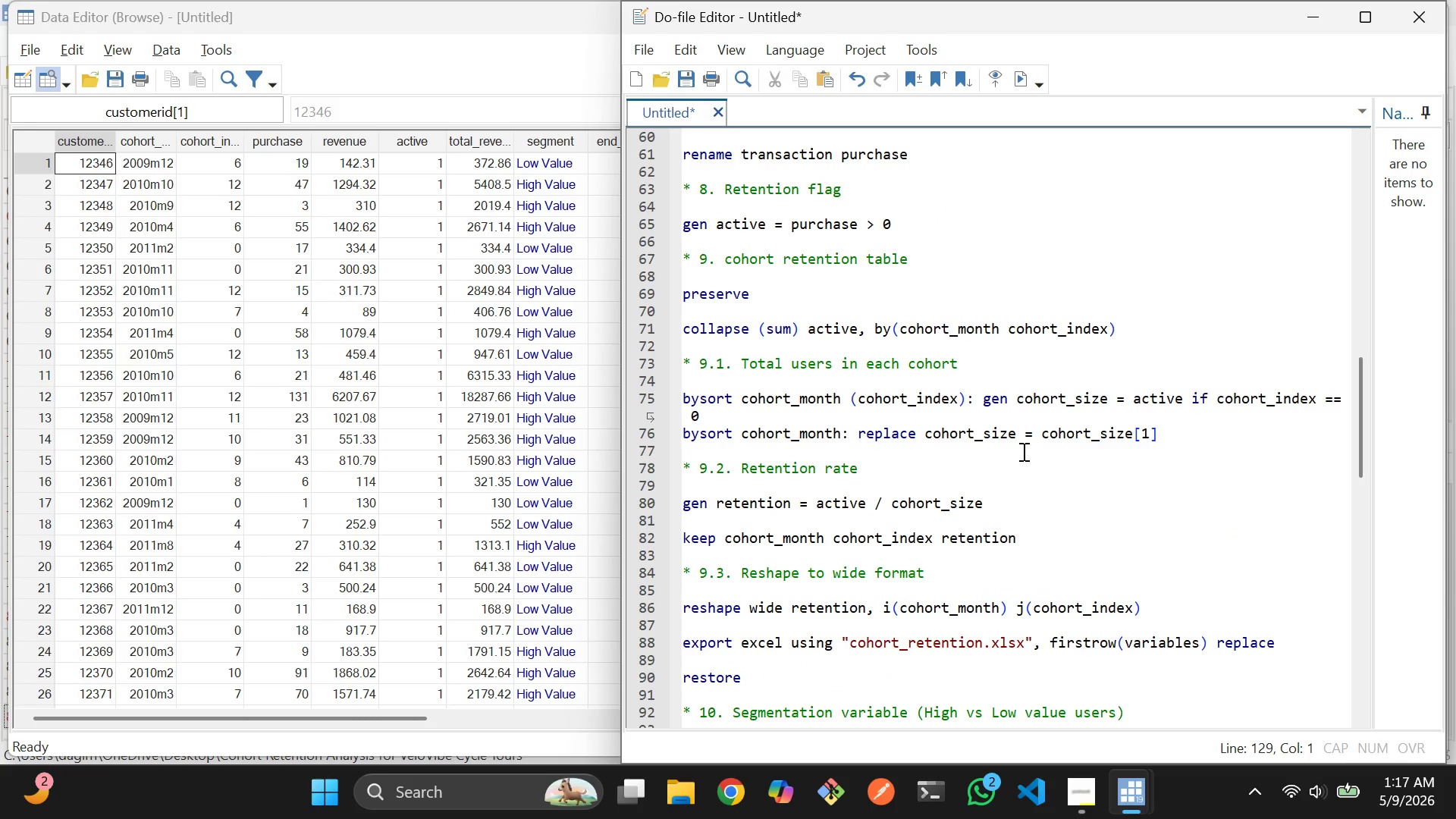 
wait(14.42)
 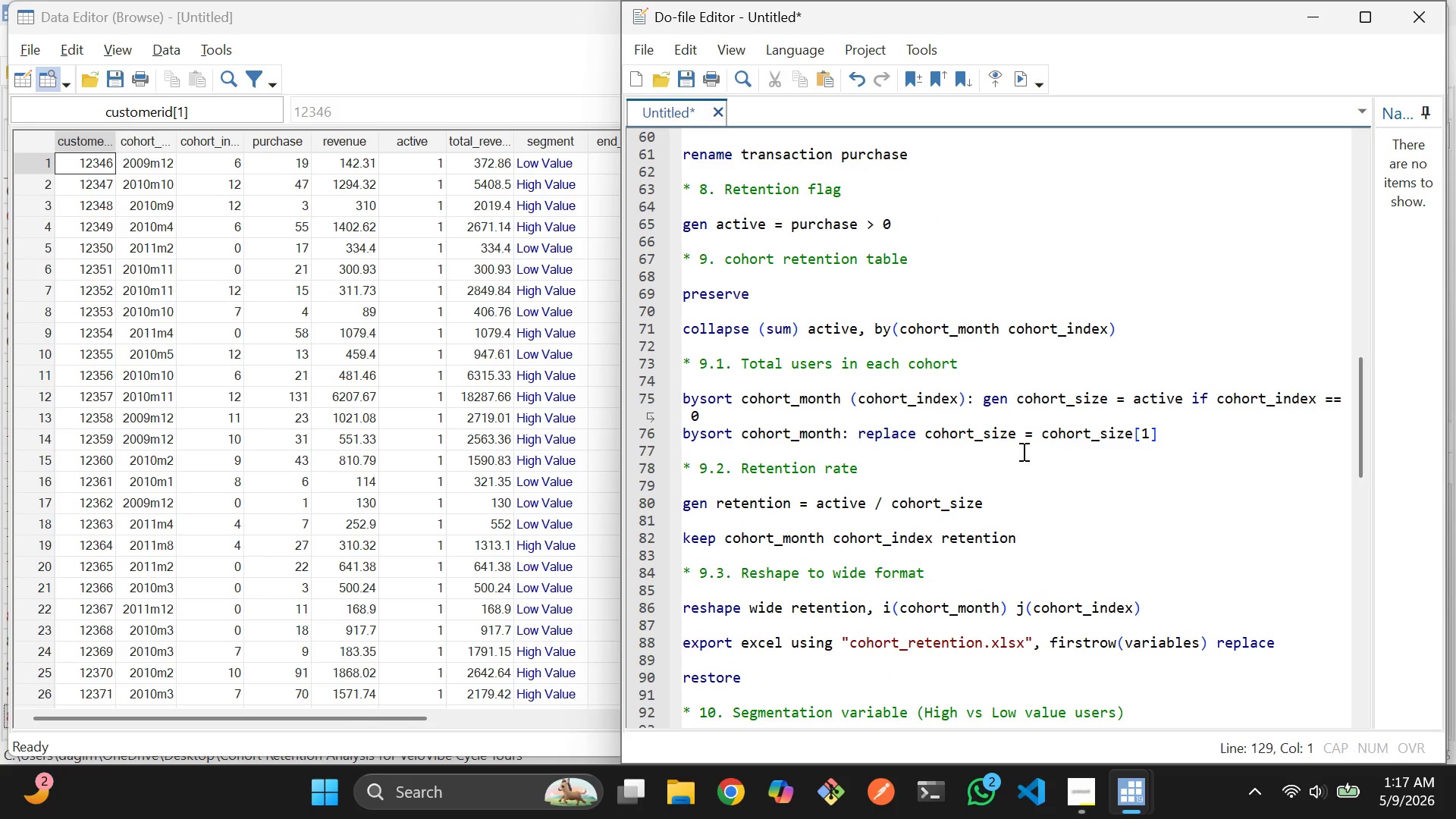 
left_click([369, 174])
 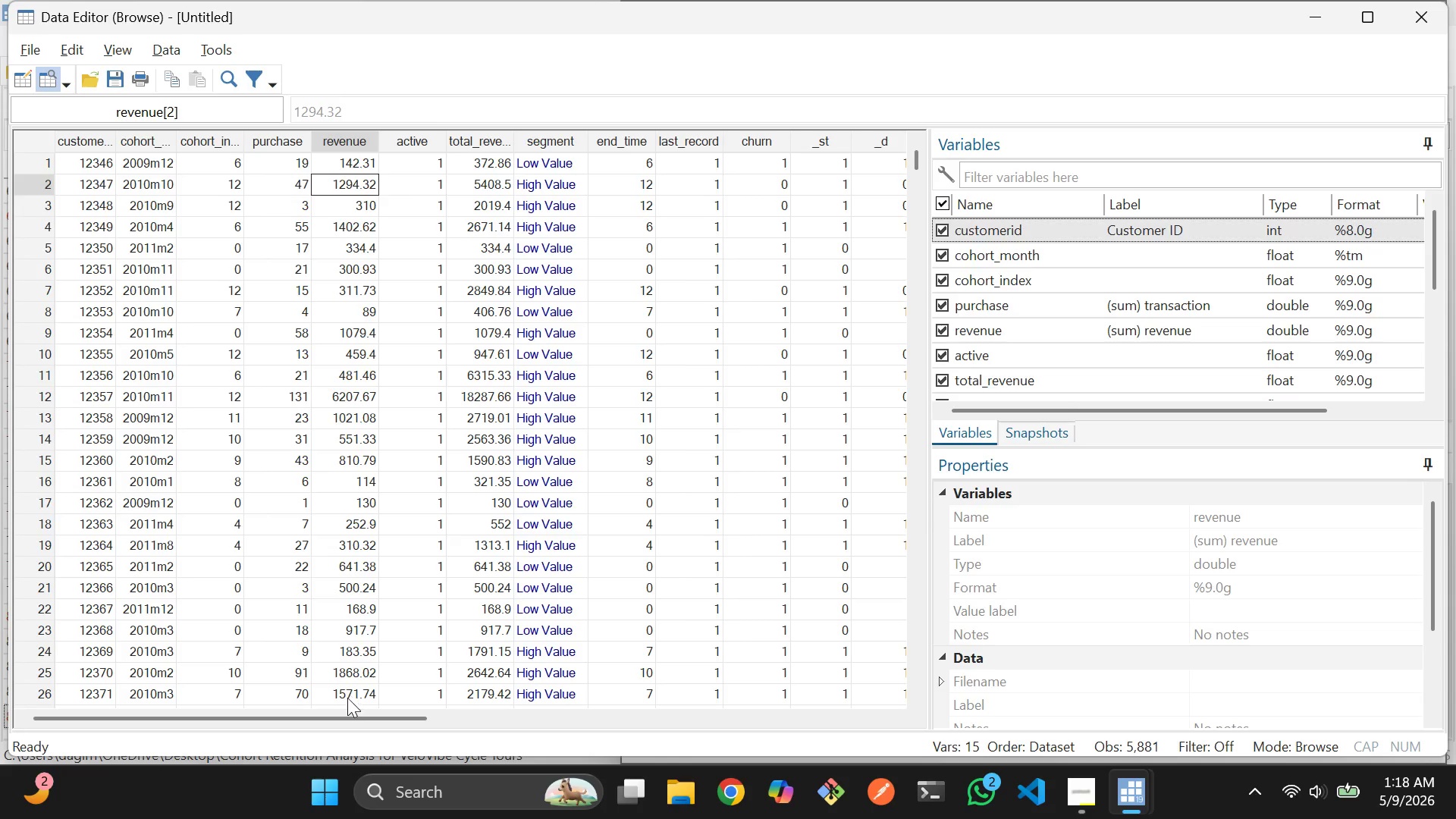 
left_click_drag(start_coordinate=[344, 712], to_coordinate=[327, 693])
 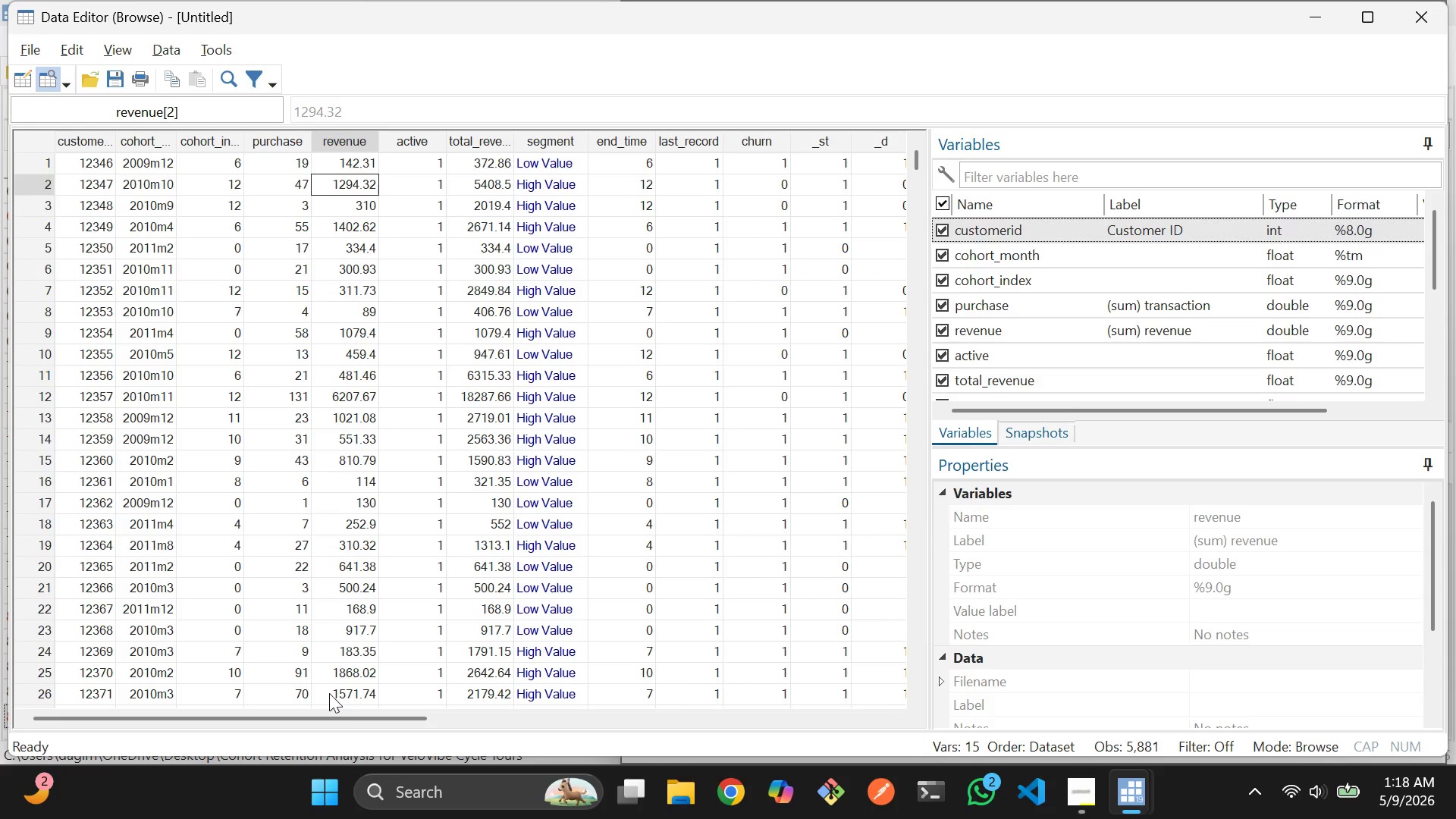 
key(Alt+AltLeft)
 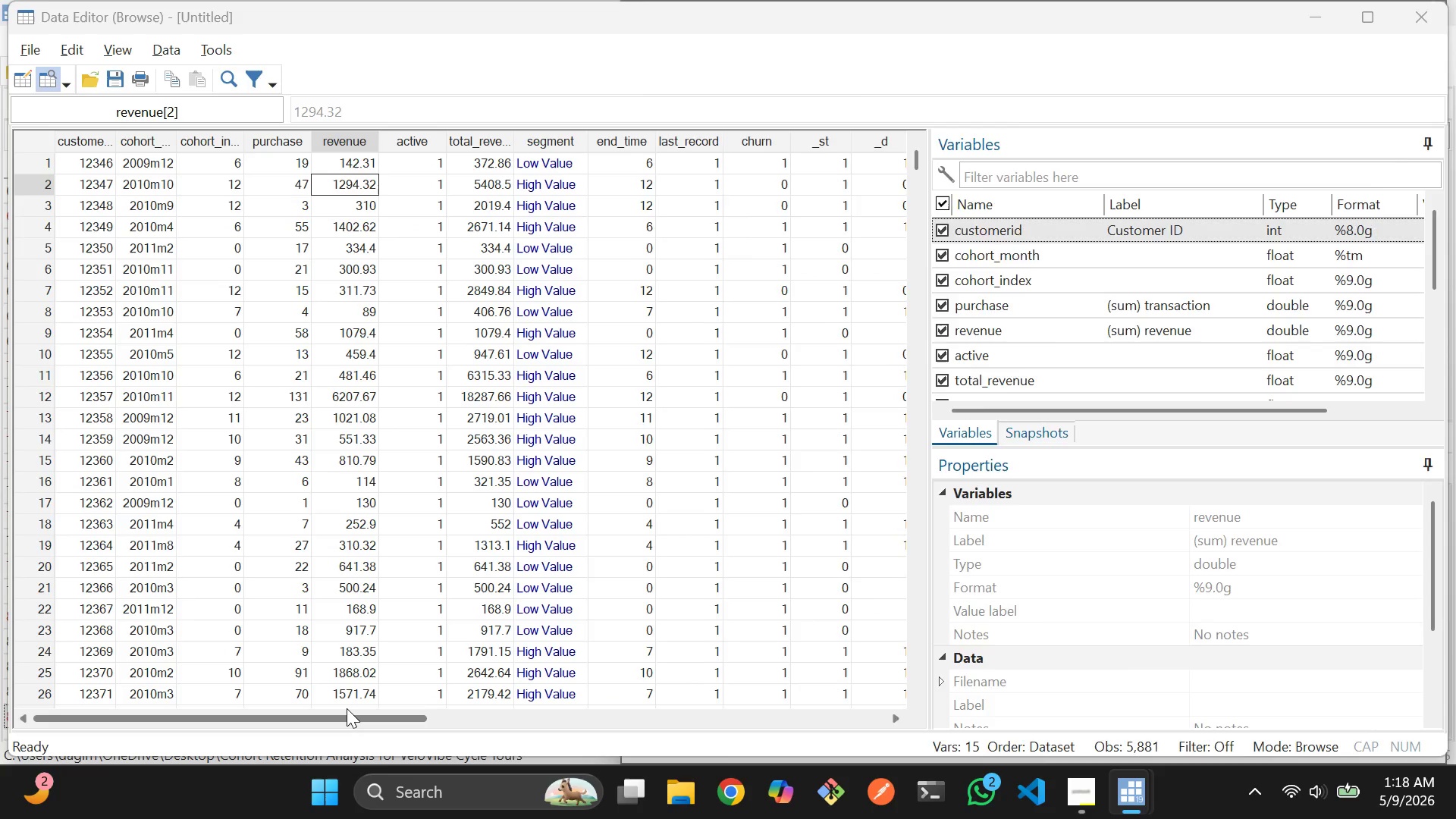 
key(Alt+Tab)
 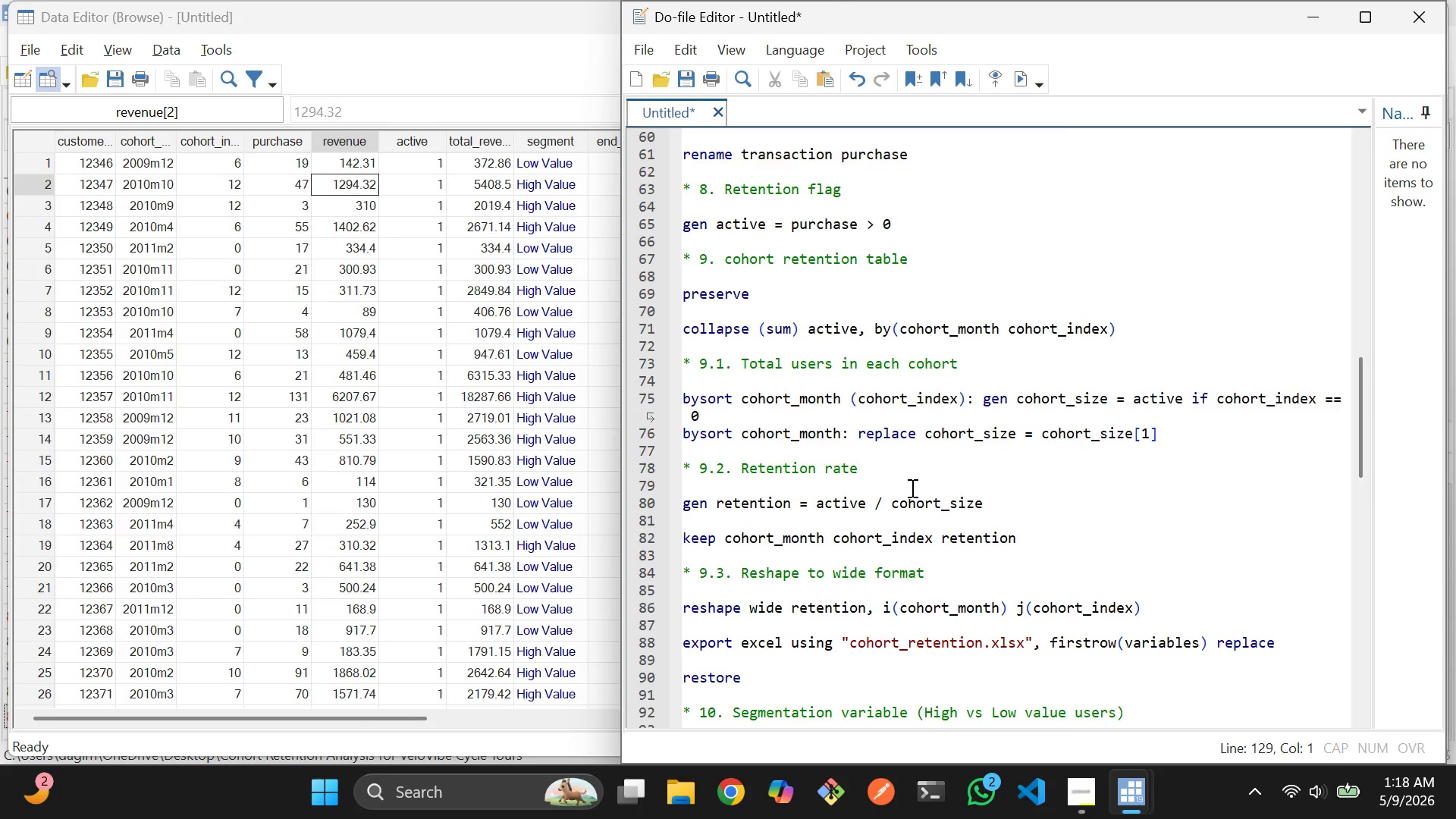 
scroll: coordinate [911, 488], scroll_direction: none, amount: 0.0
 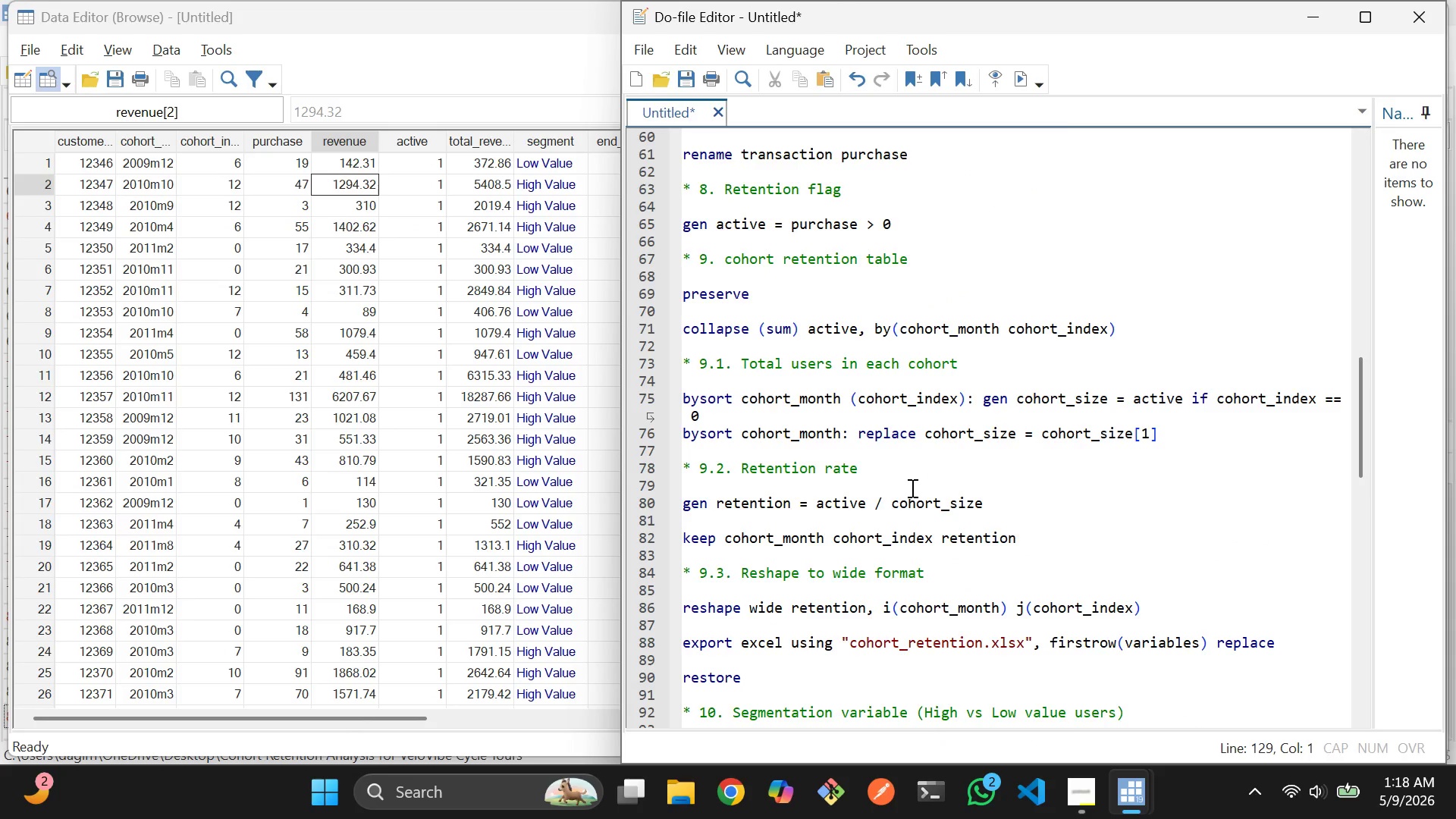 
scroll: coordinate [911, 488], scroll_direction: down, amount: 2.0
 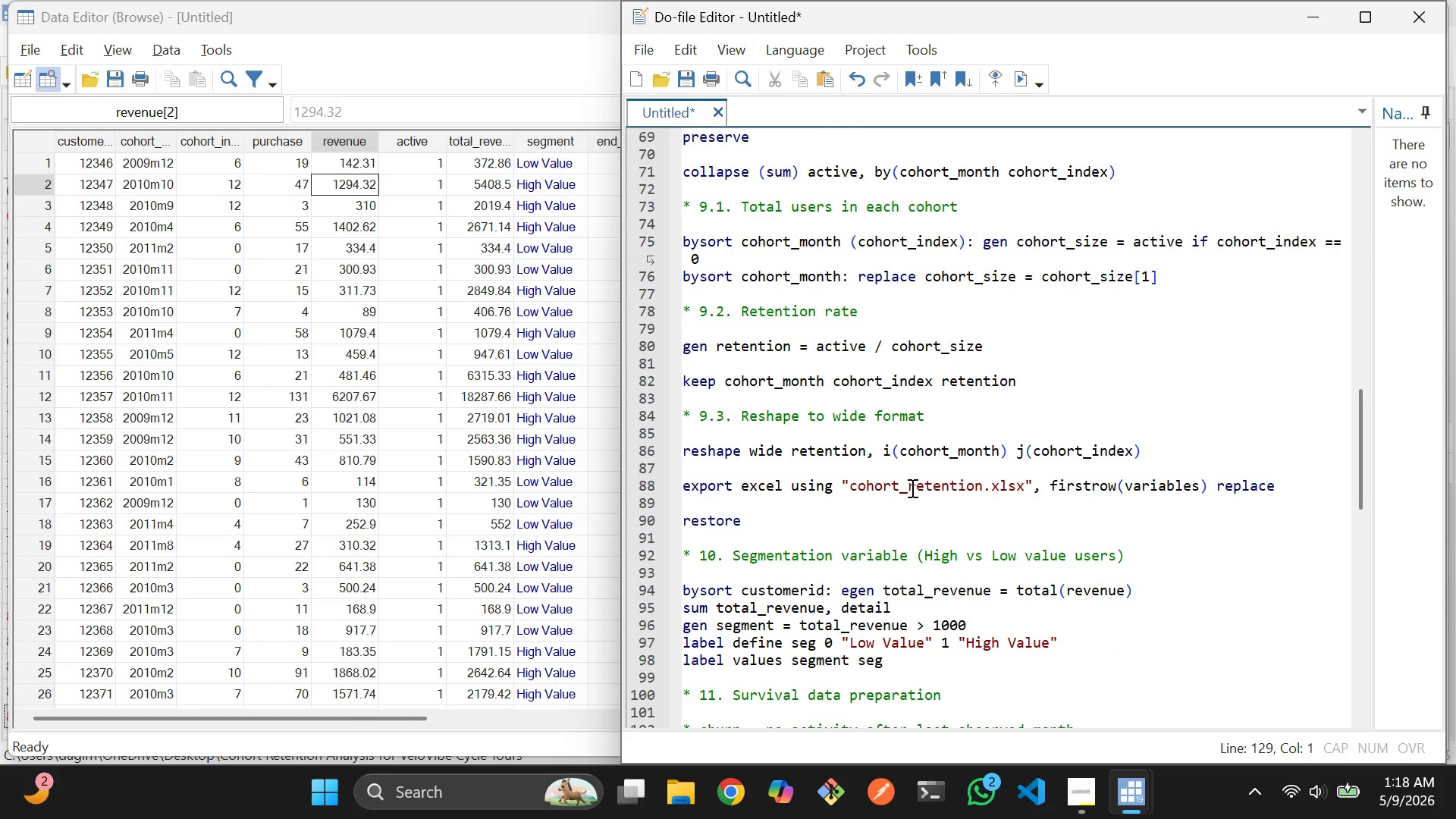 
scroll: coordinate [911, 488], scroll_direction: none, amount: 0.0
 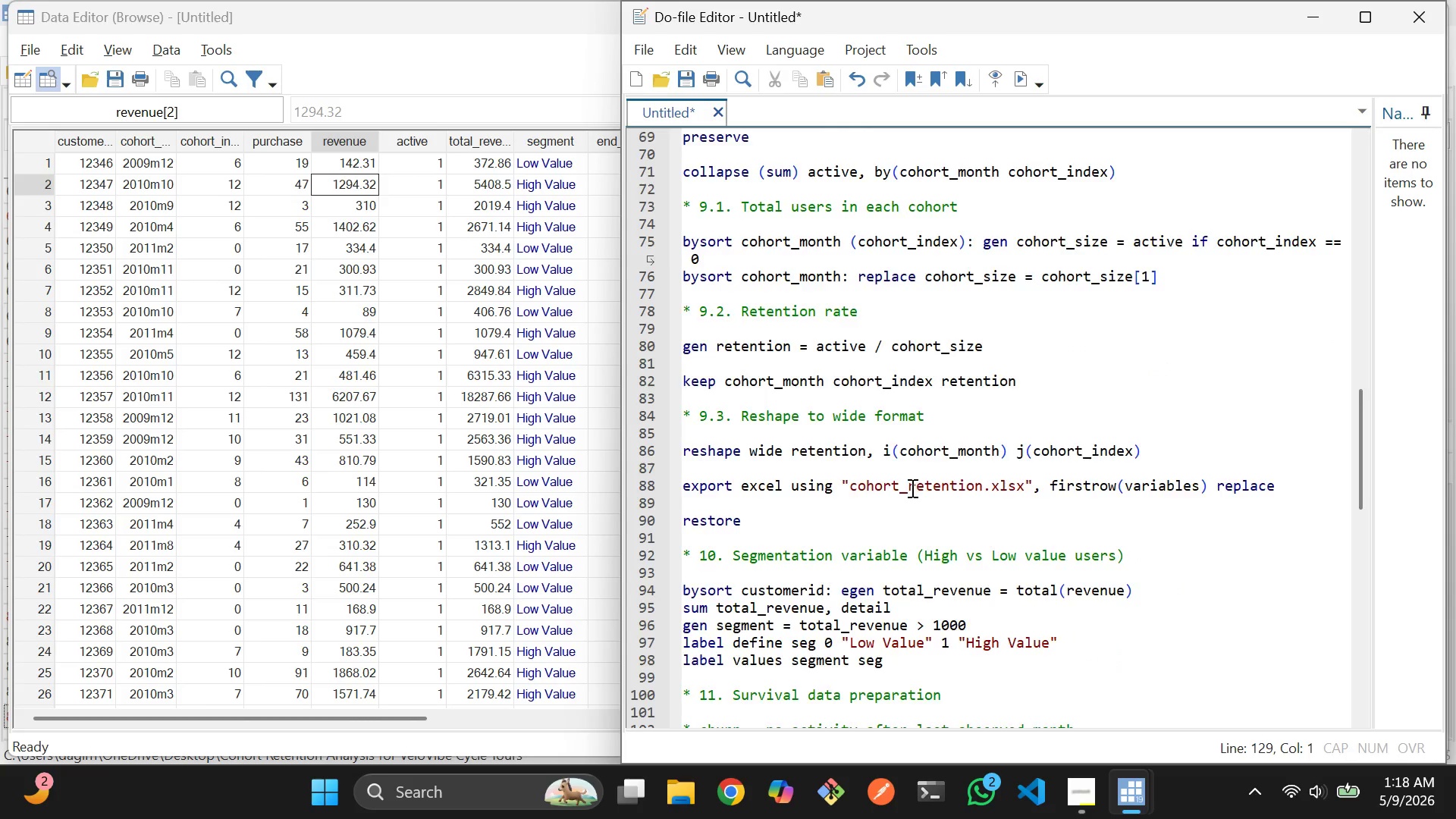 
scroll: coordinate [402, 469], scroll_direction: down, amount: 70.0
 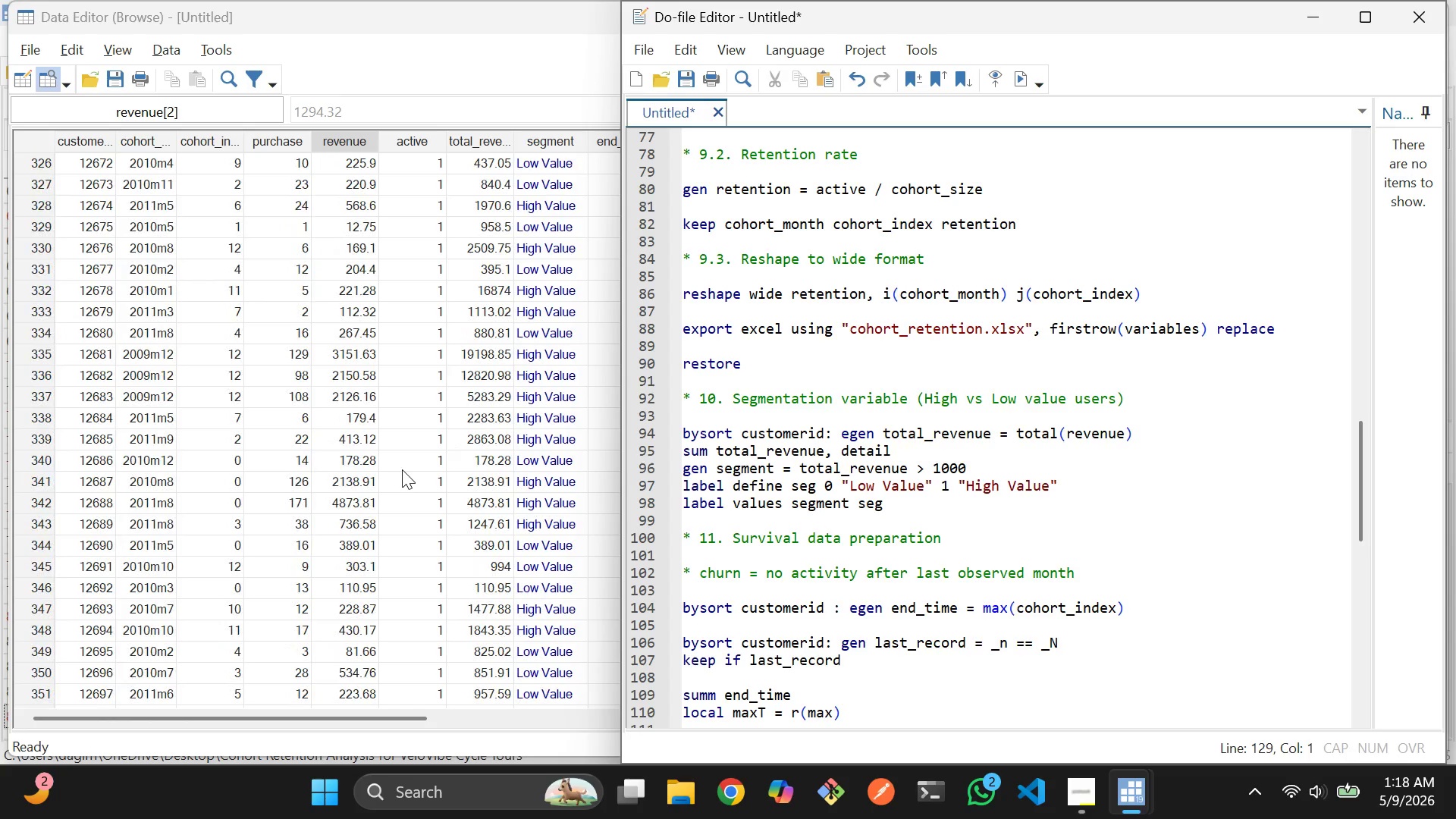 
scroll: coordinate [949, 429], scroll_direction: up, amount: 67.0
 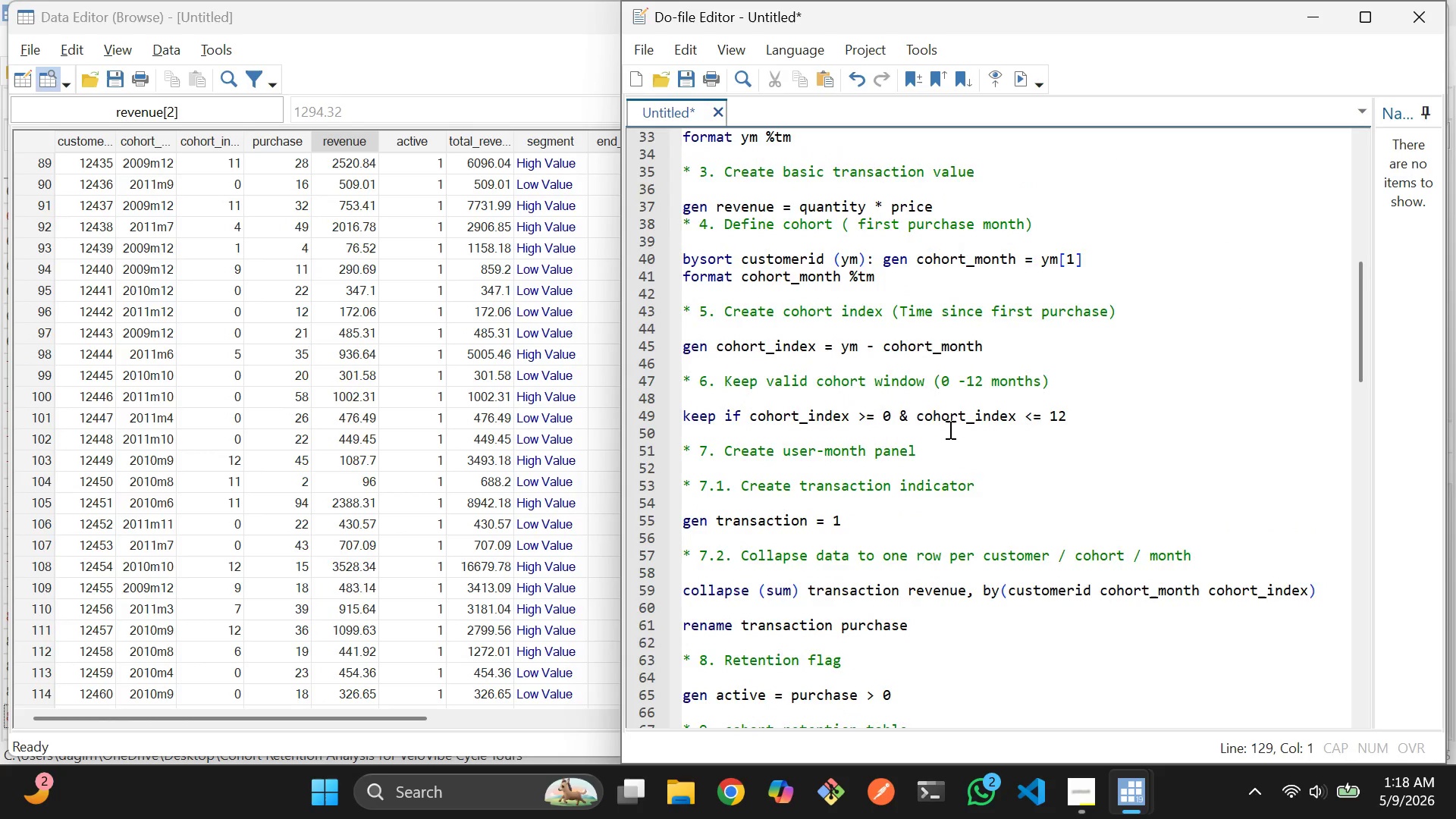 
scroll: coordinate [949, 429], scroll_direction: none, amount: 0.0
 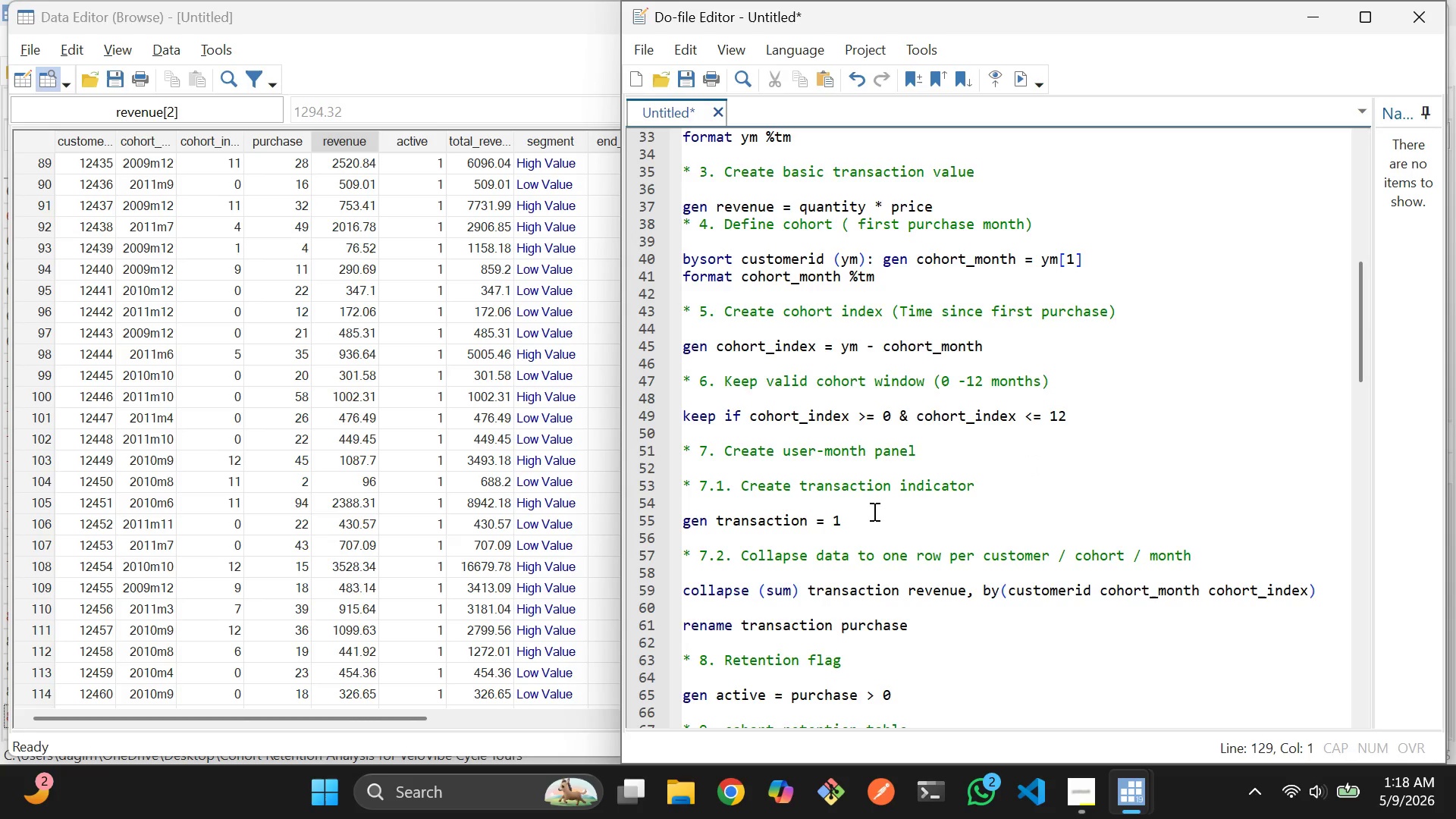 
wait(29.07)
 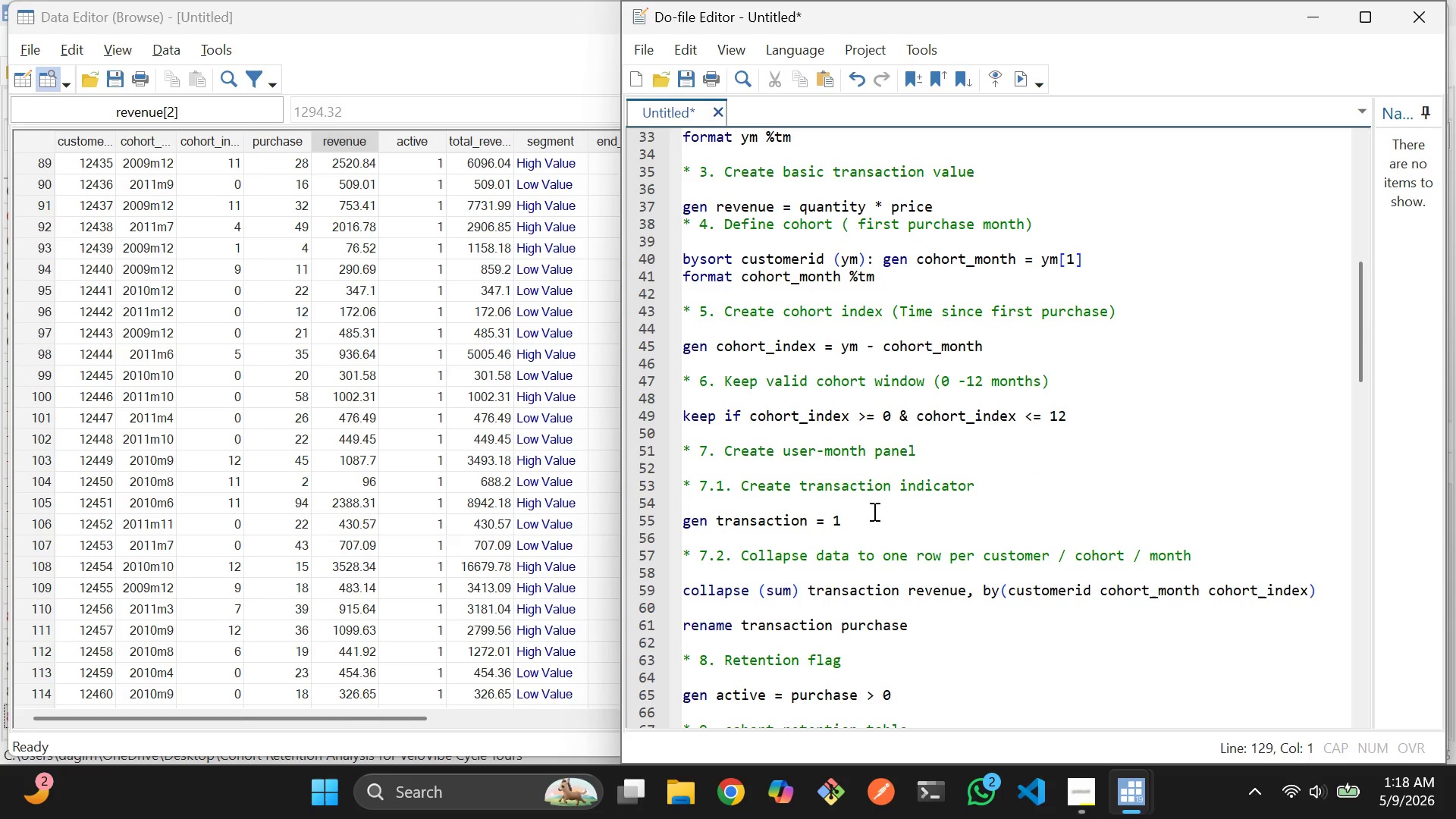 
scroll: coordinate [862, 513], scroll_direction: down, amount: 8.0
 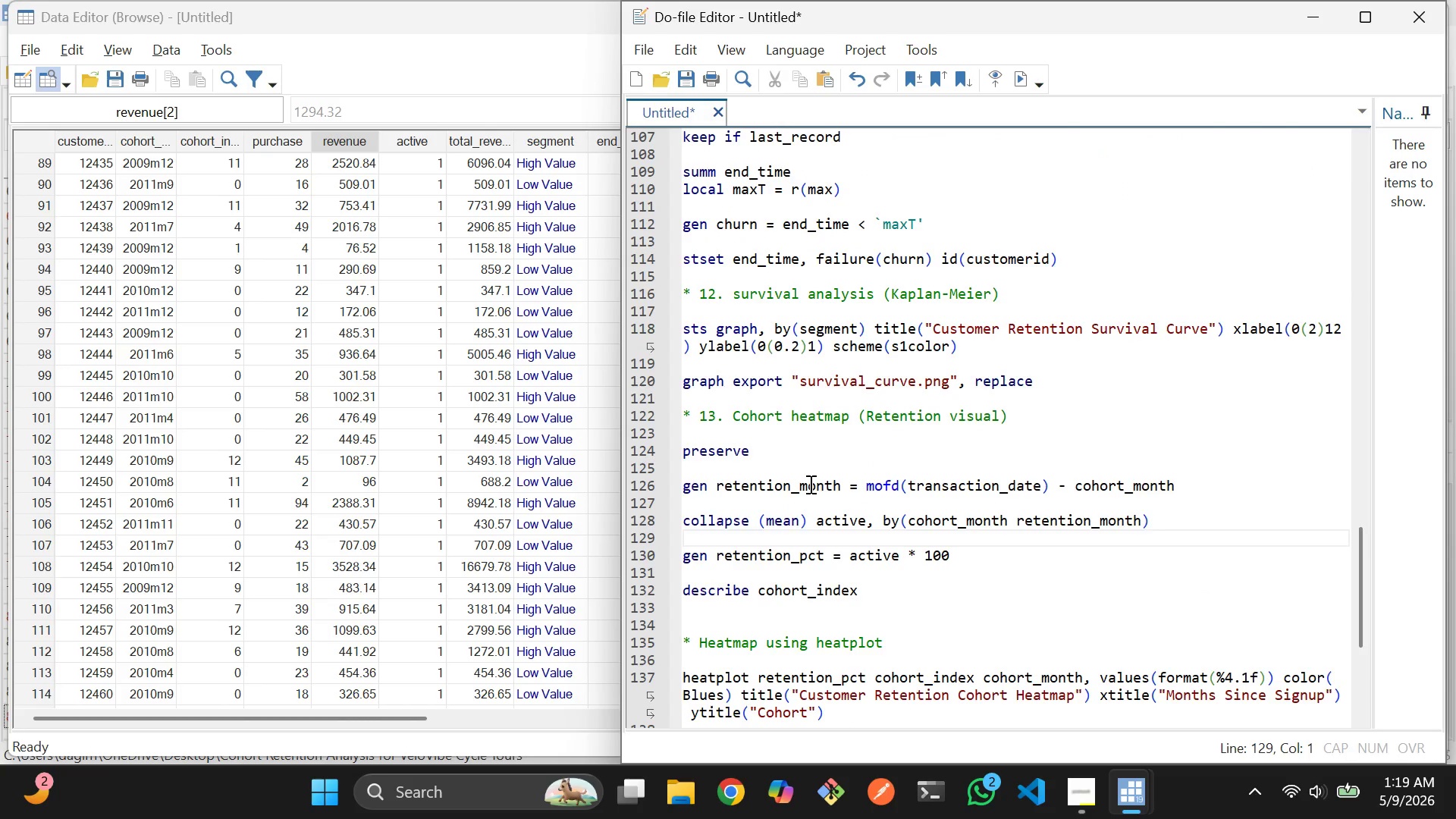 
key(Control+Z)
 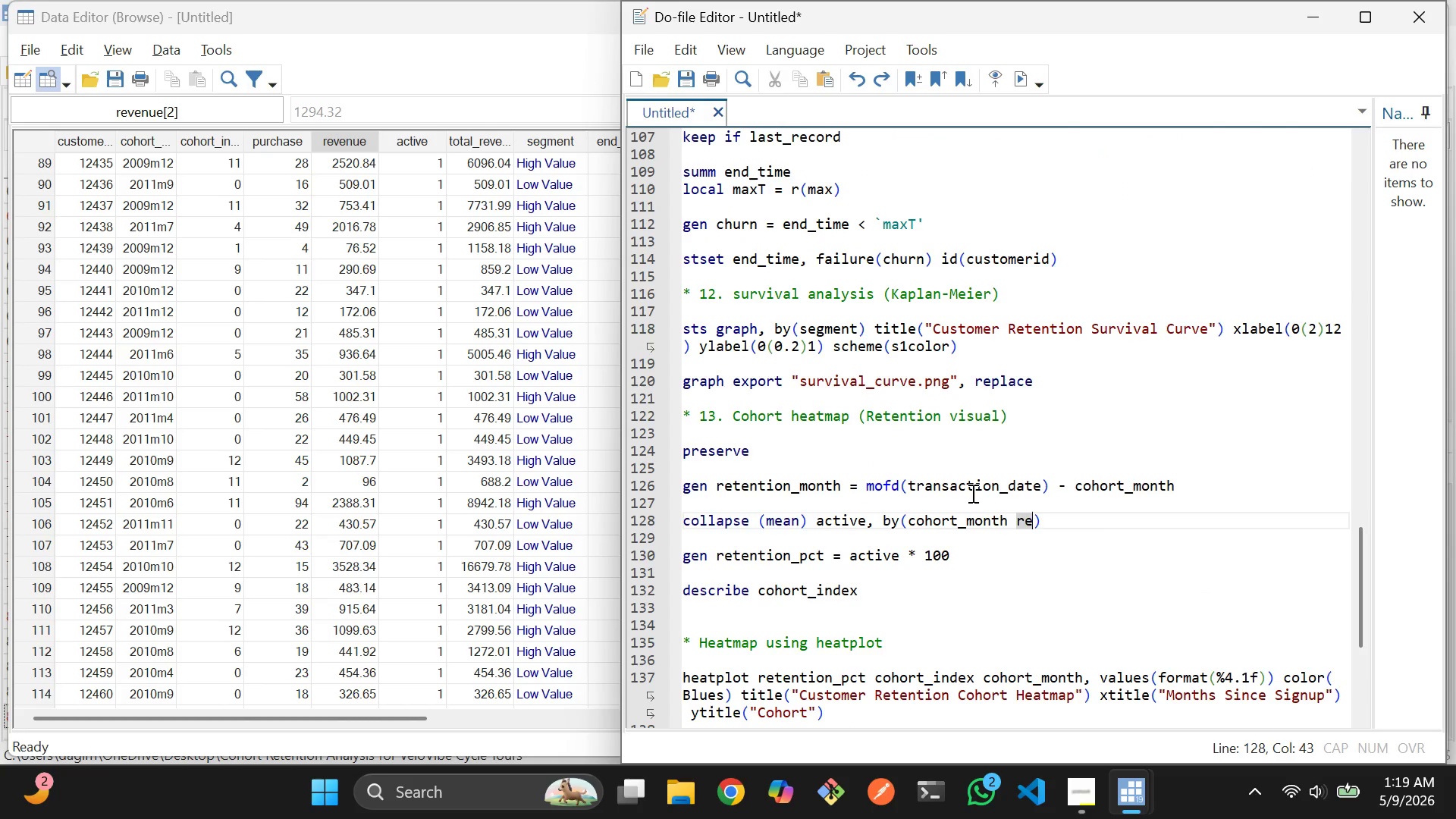 
key(Control+Z)
 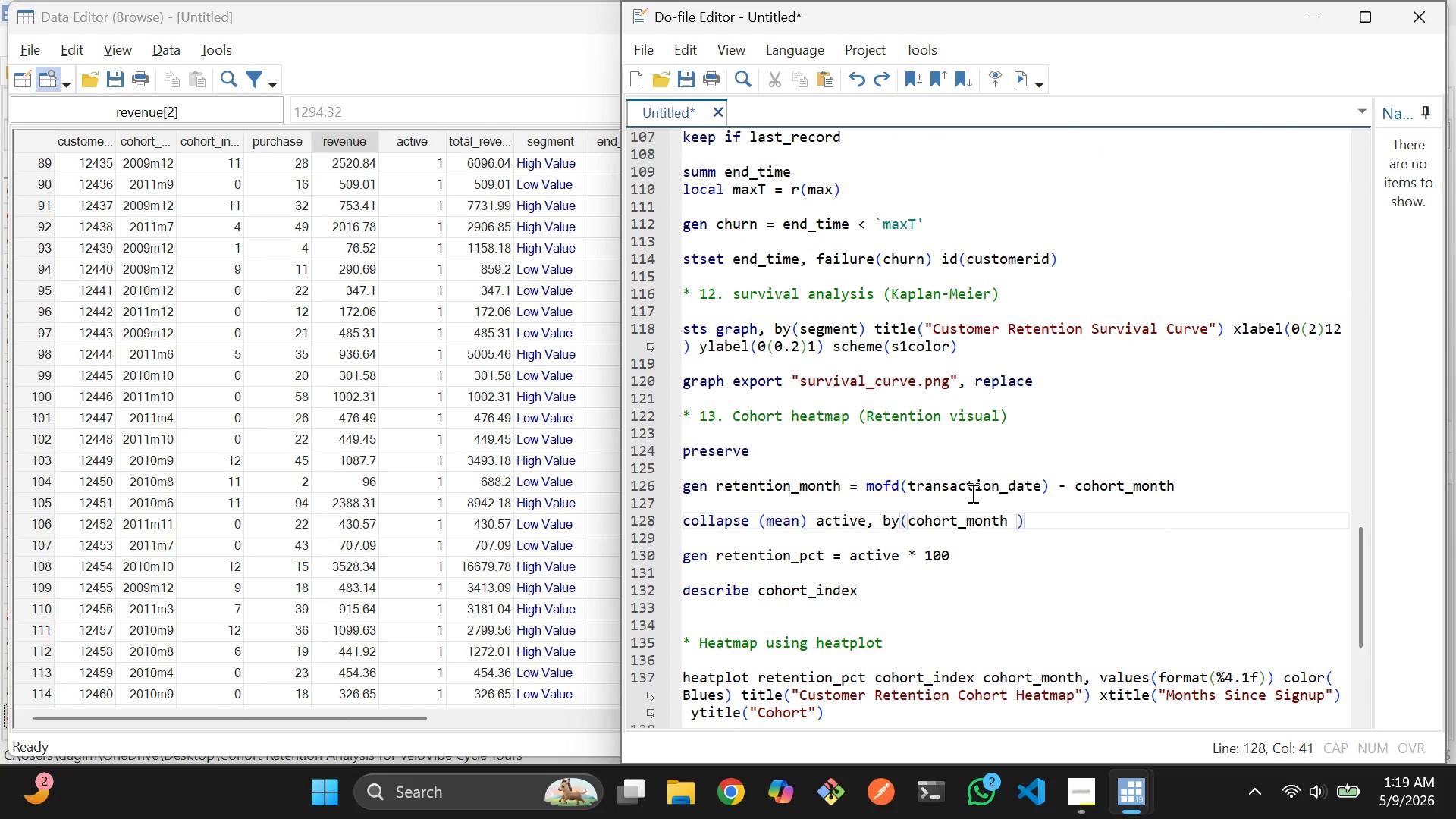 
key(Control+Z)
 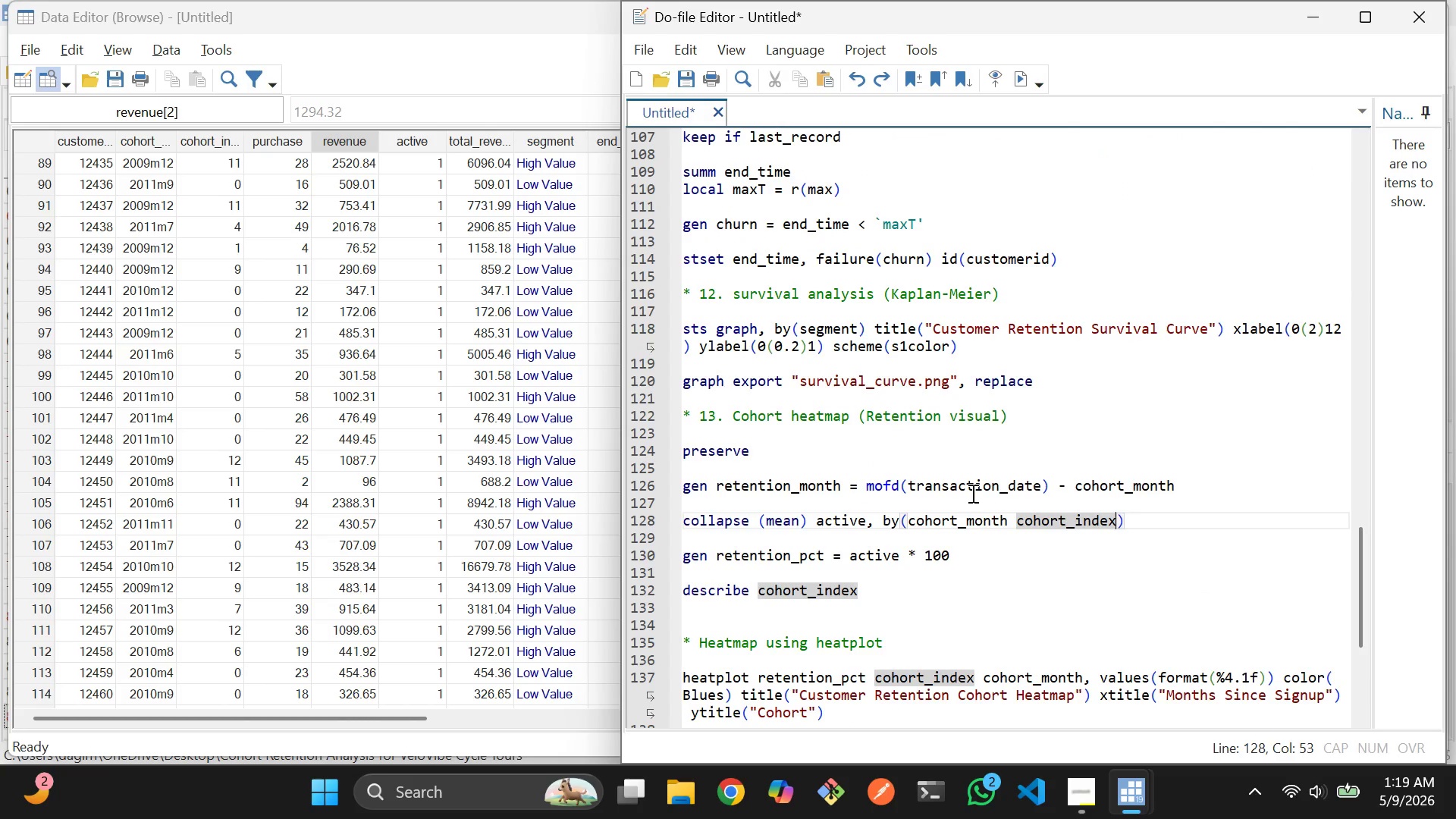 
key(Control+Z)
 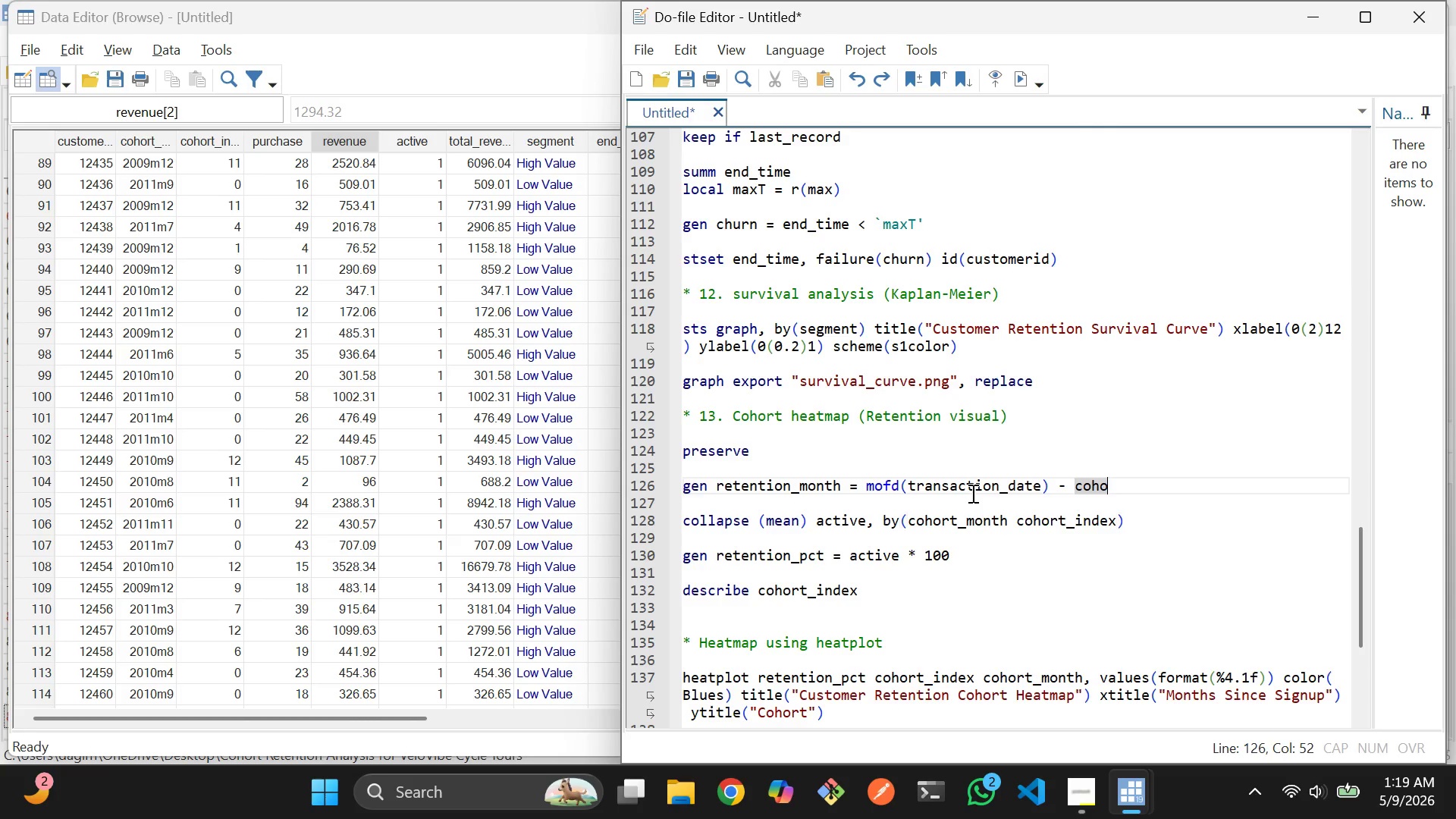 
key(Control+Z)
 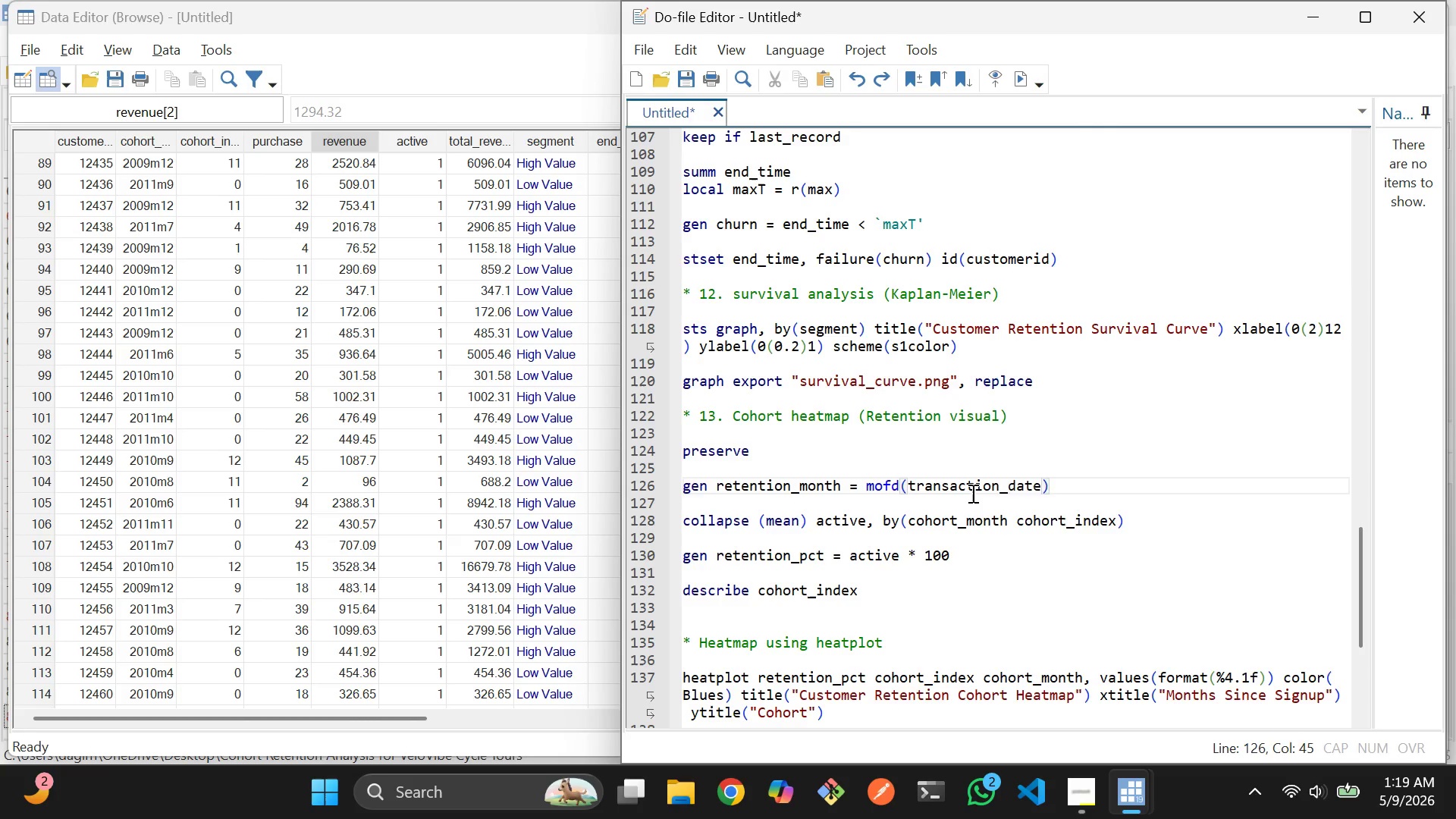 
key(Control+Z)
 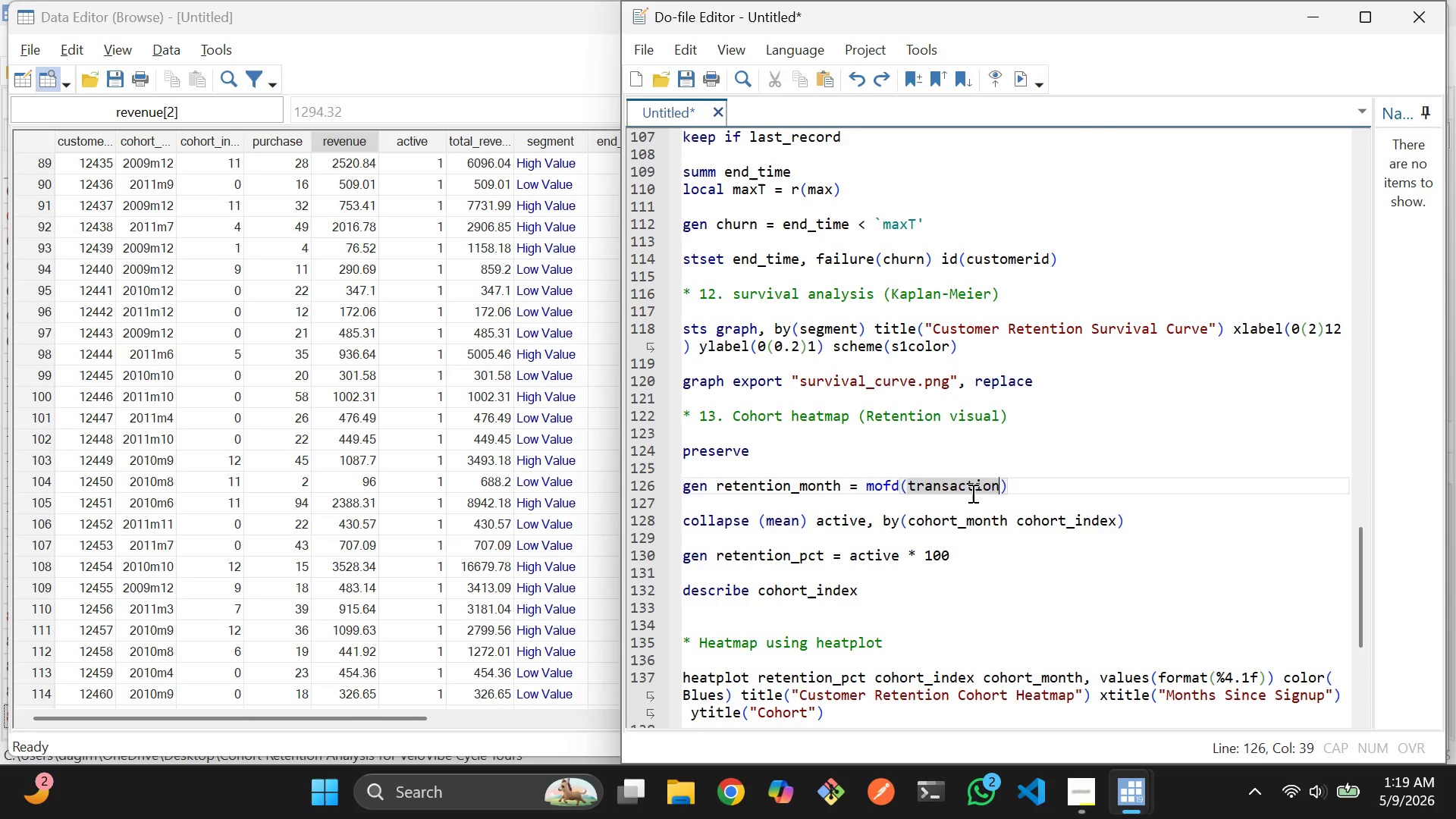 
key(Control+Z)
 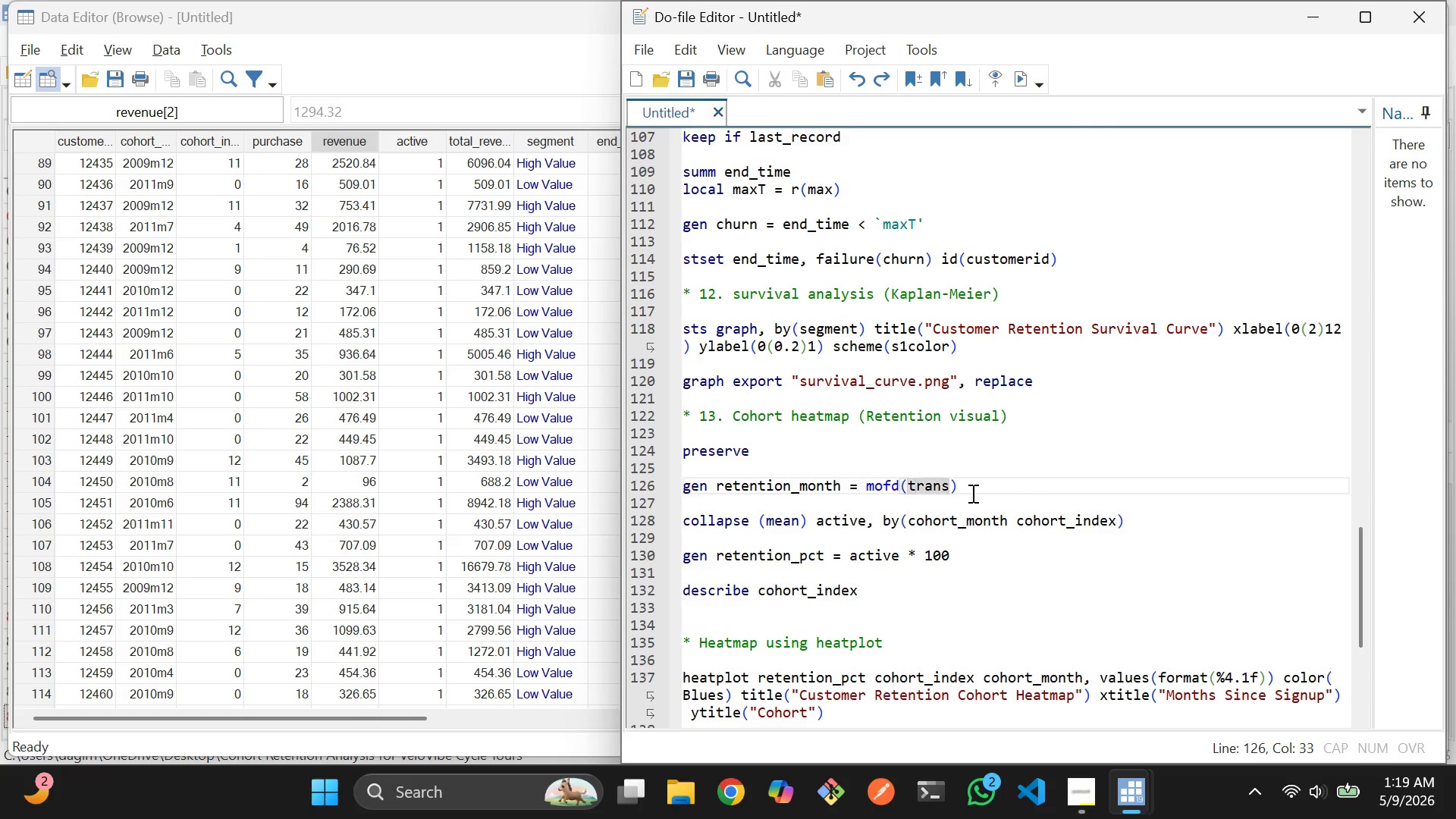 
key(Control+Z)
 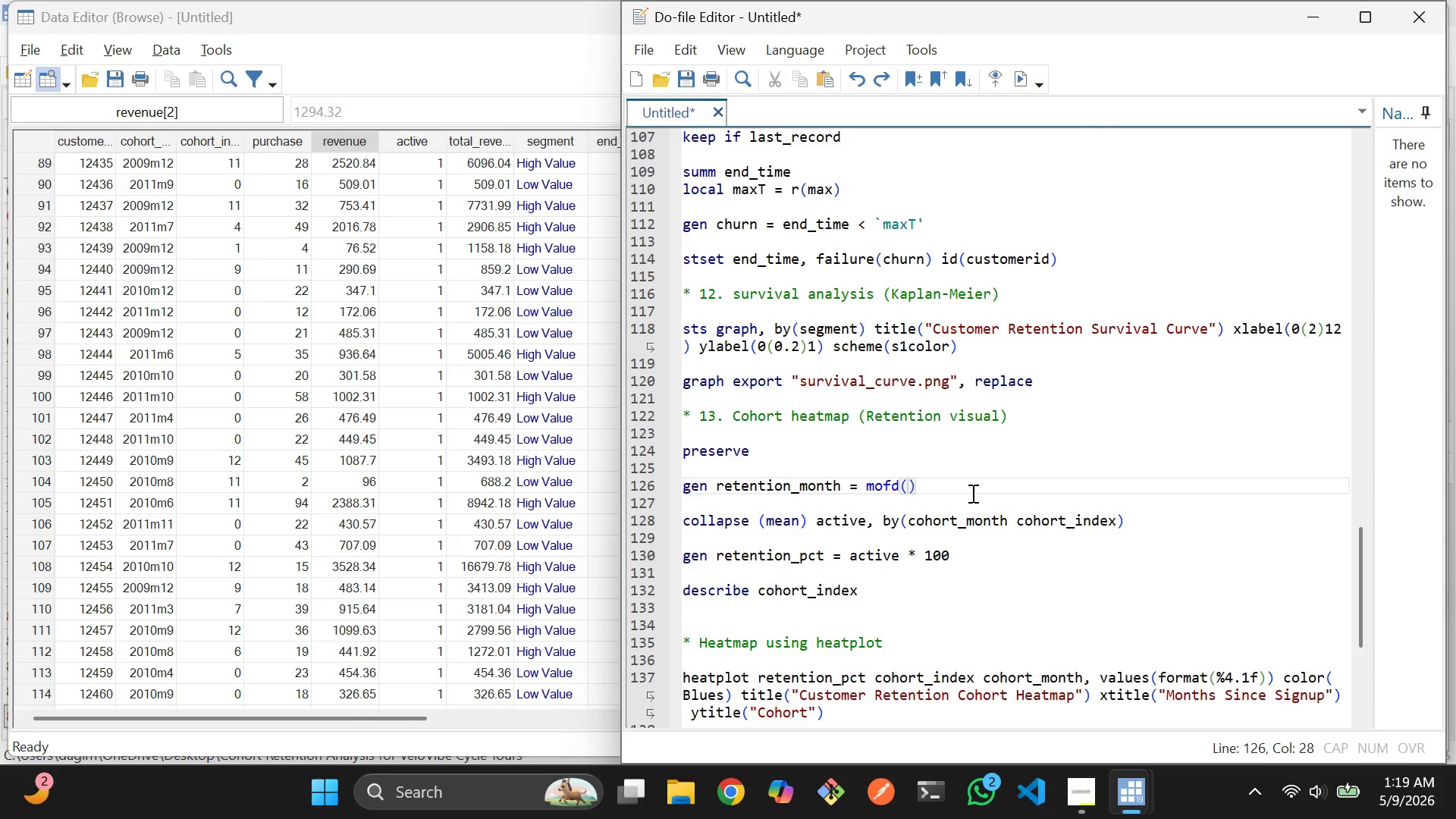 
key(Control+Z)
 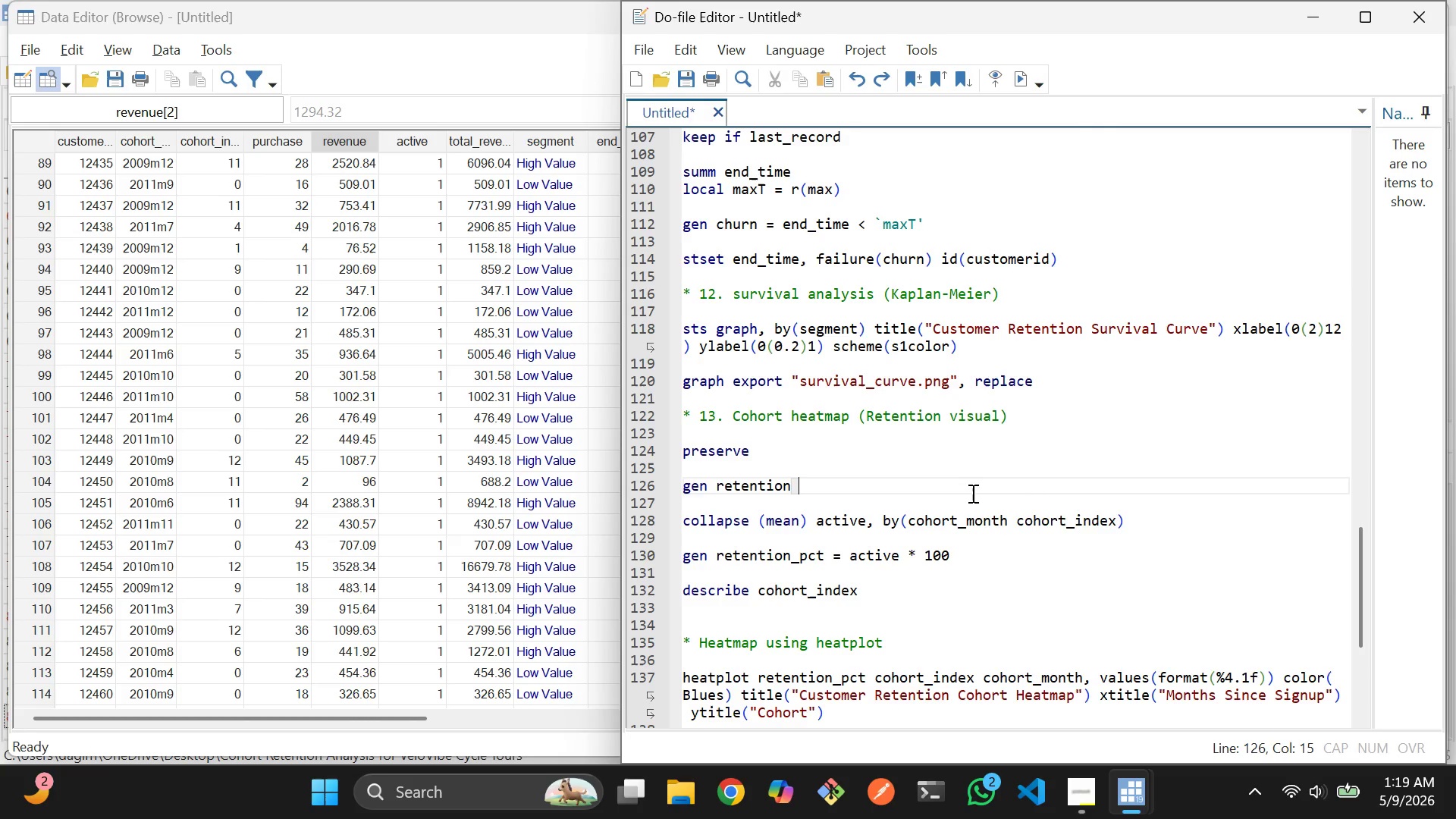 
key(Control+Z)
 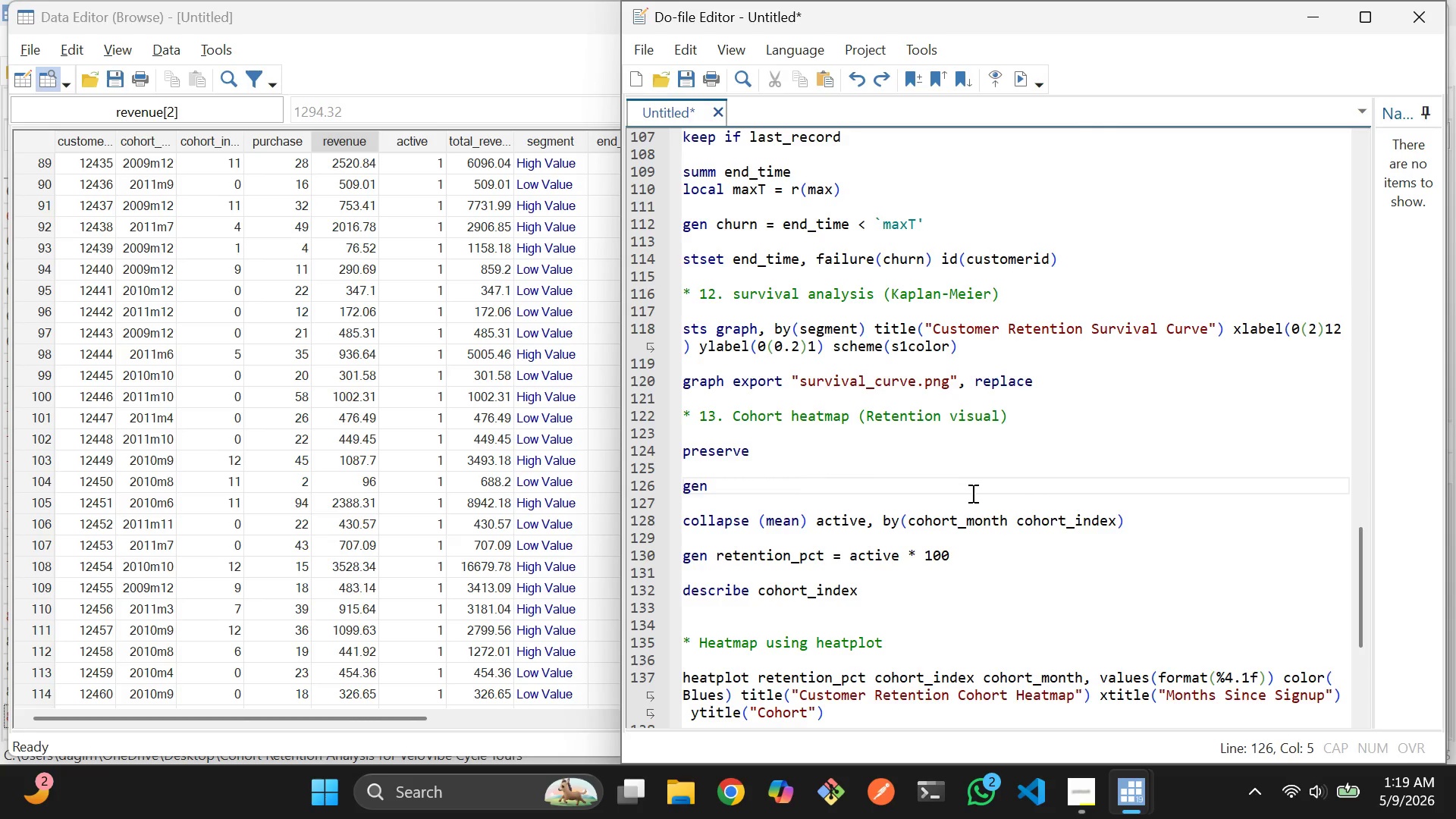 
key(Control+Z)
 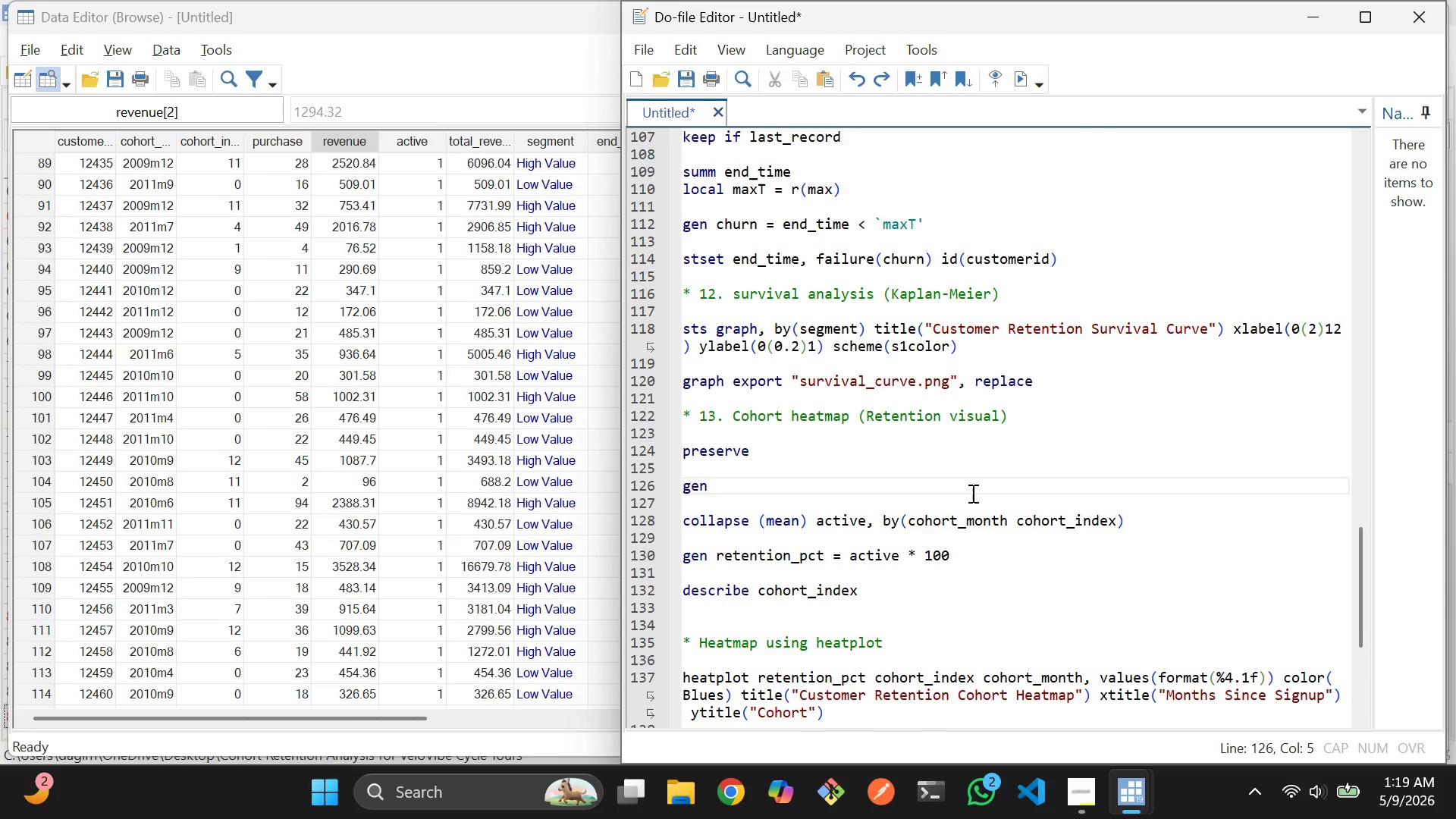 
key(Control+Z)
 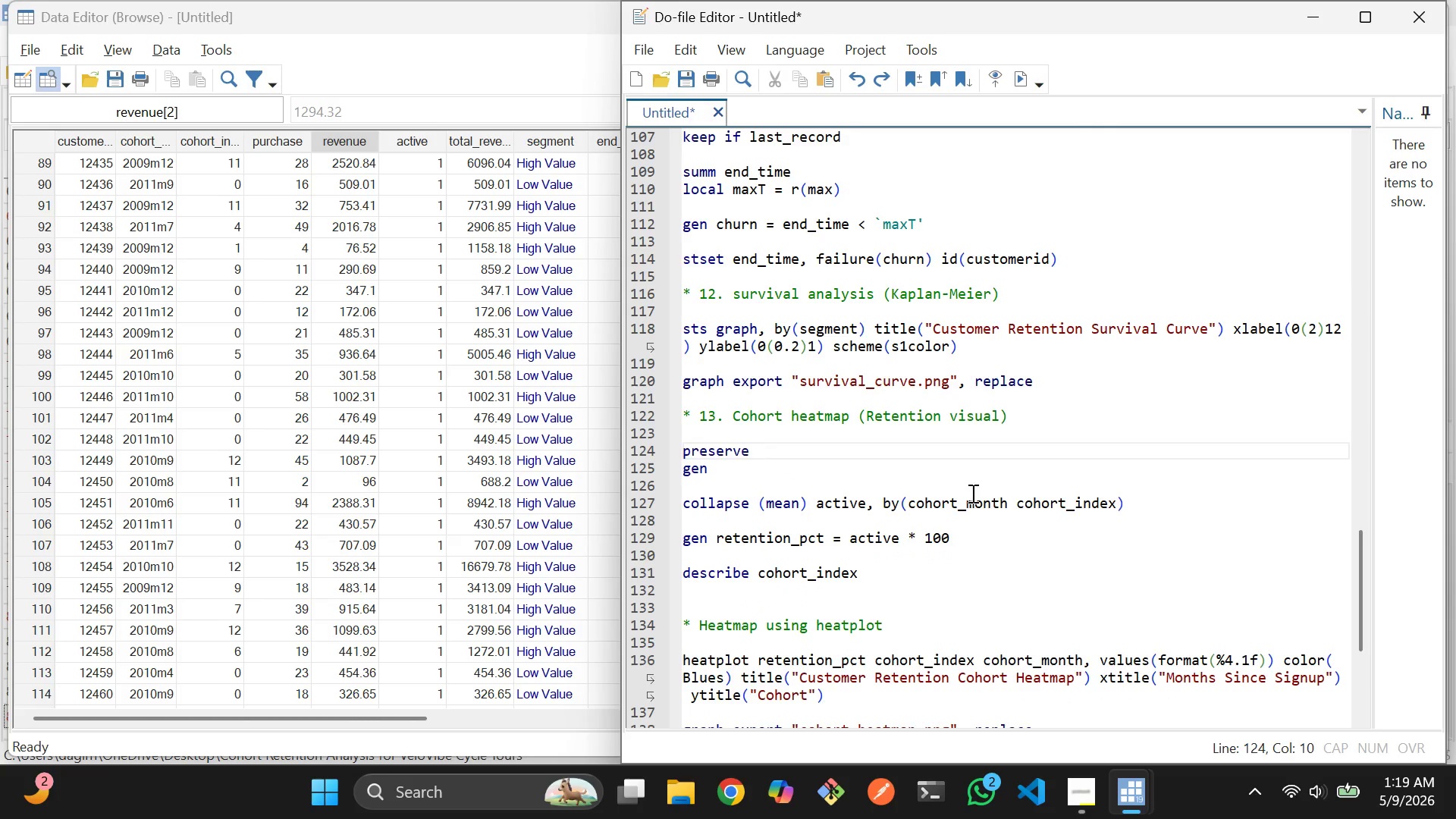 
key(Control+Z)
 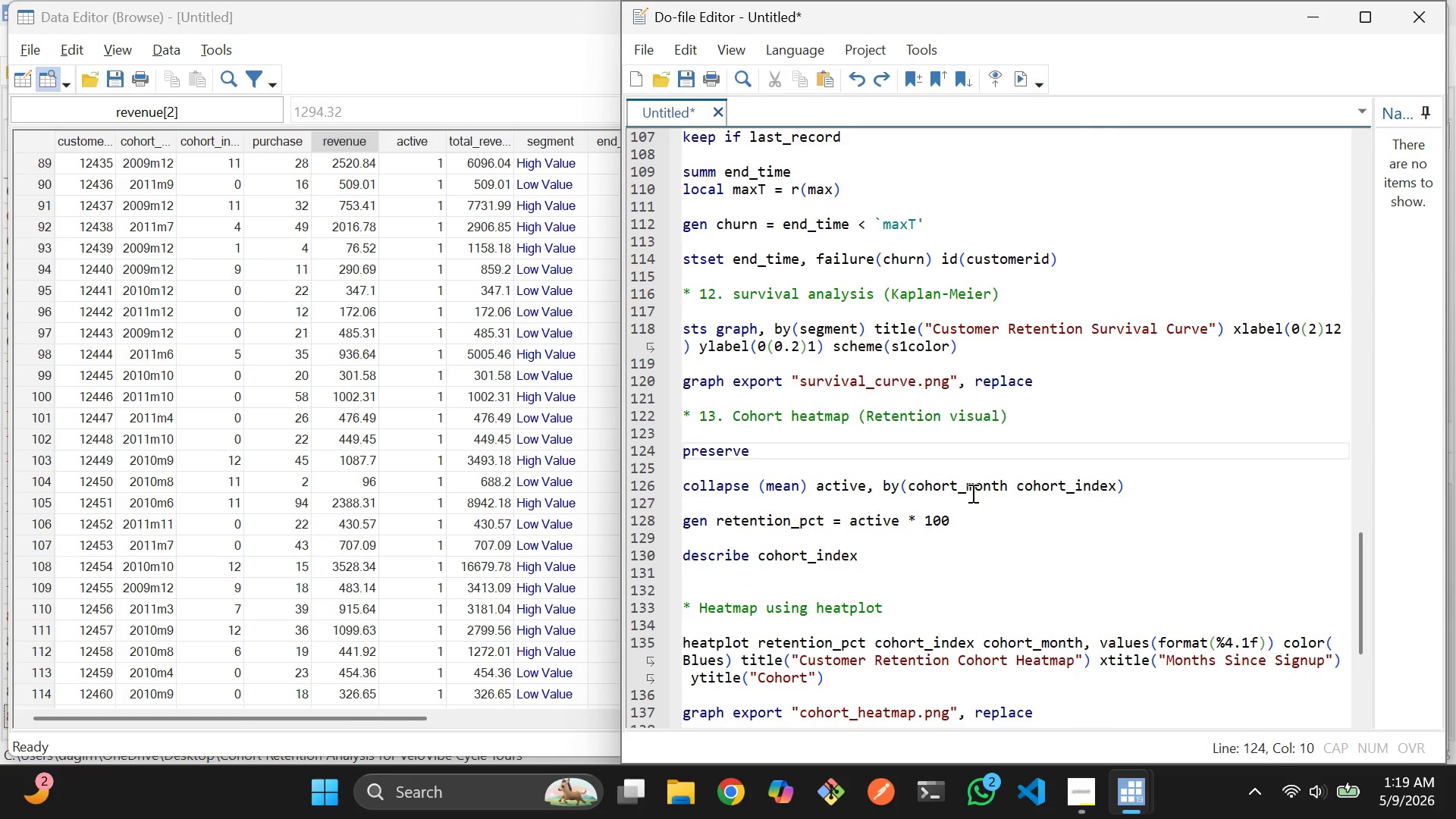 
key(Control+S)
 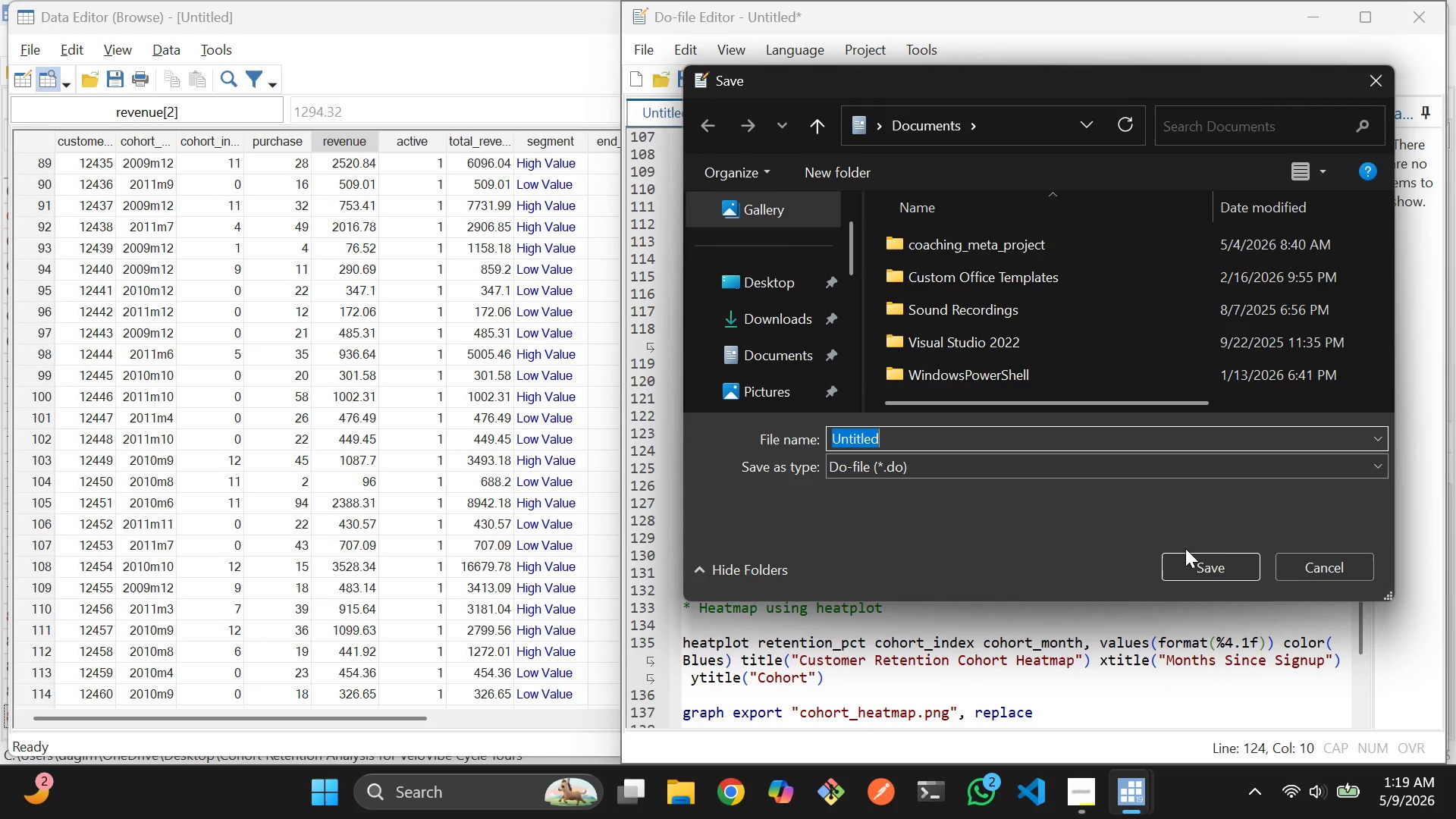 
left_click([1298, 566])
 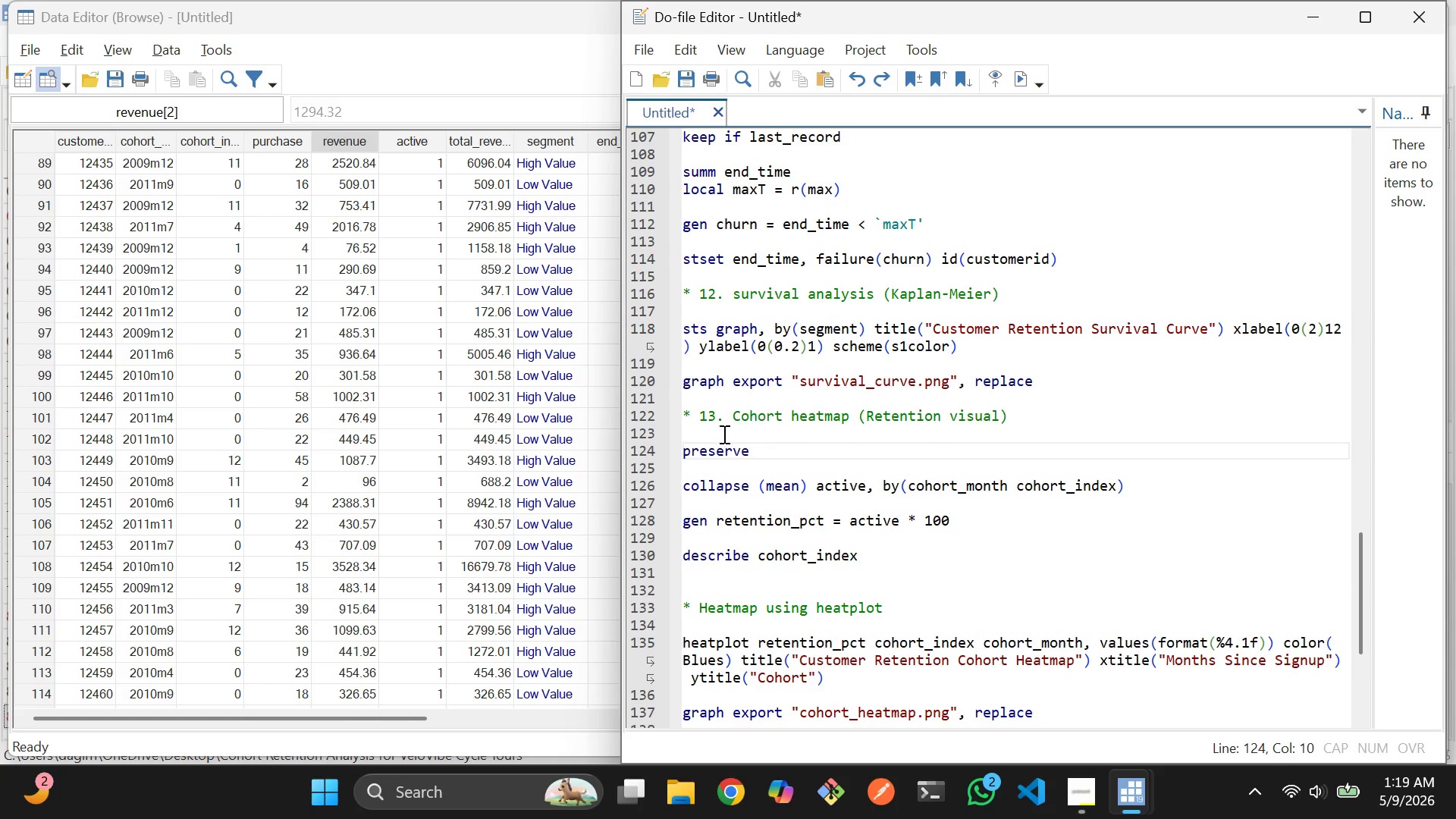 
left_click_drag(start_coordinate=[719, 434], to_coordinate=[883, 584])
 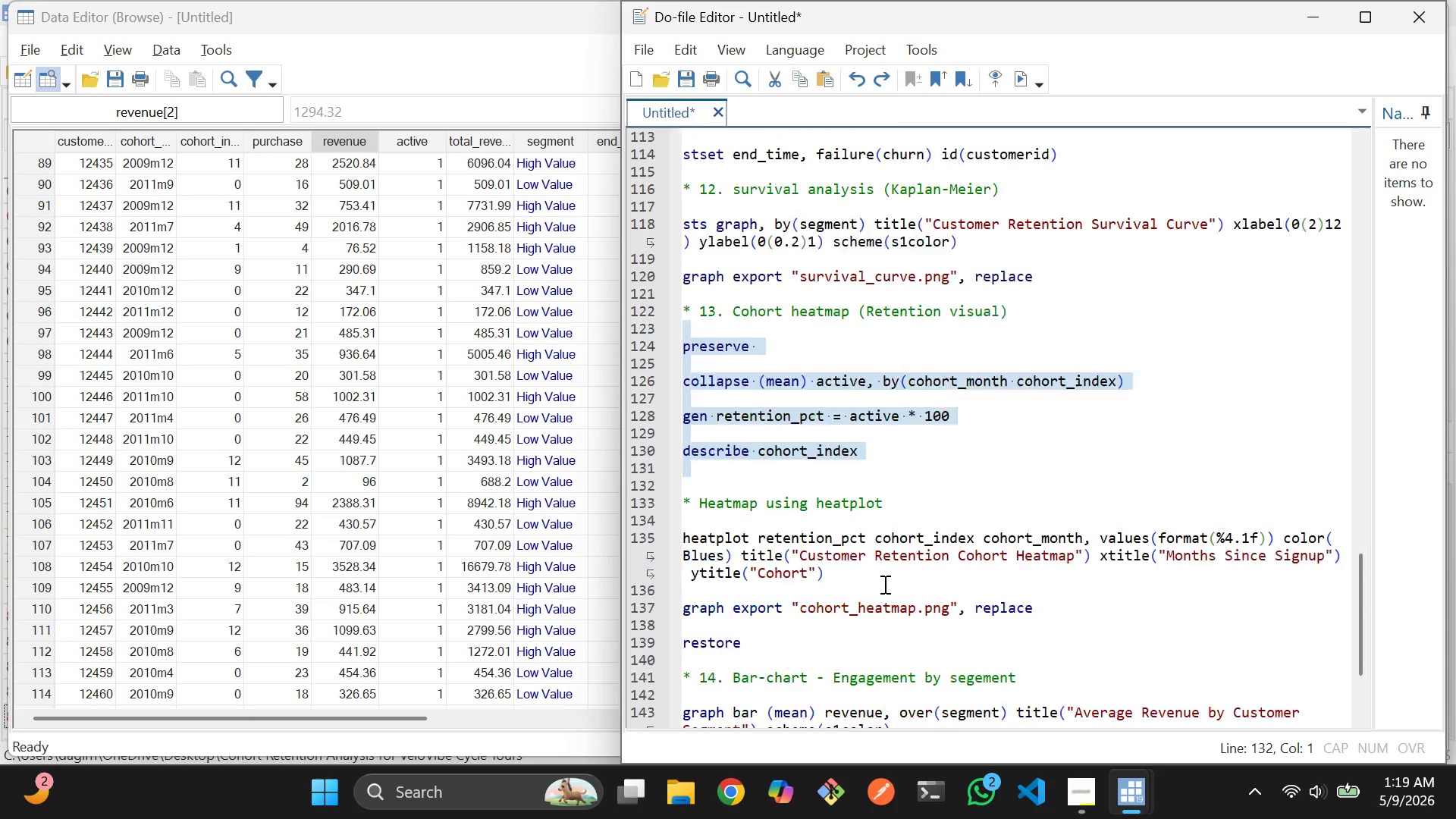 
hold_key(key=ShiftLeft, duration=0.56)
 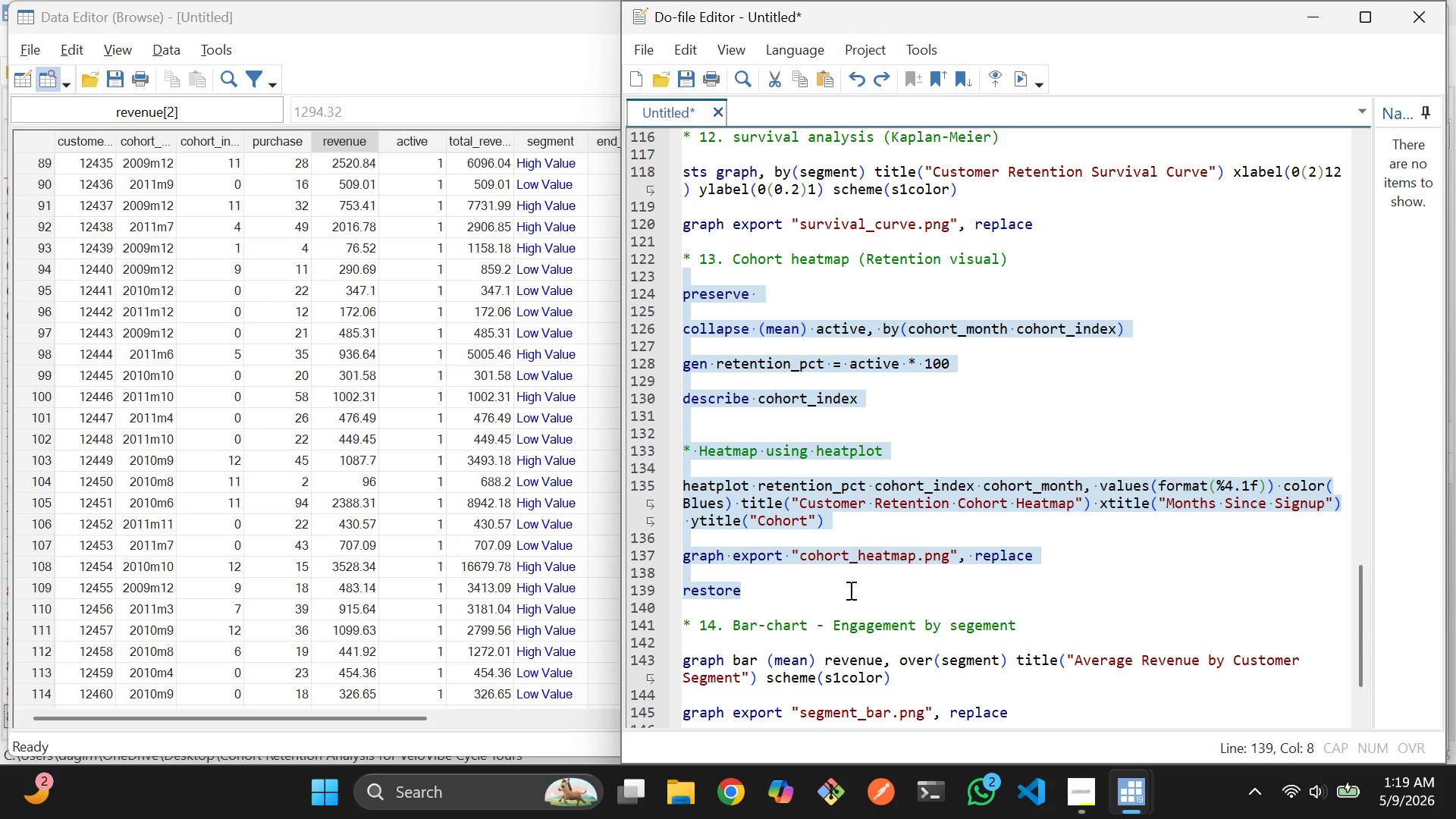 
scroll: coordinate [883, 584], scroll_direction: down, amount: 3.0
 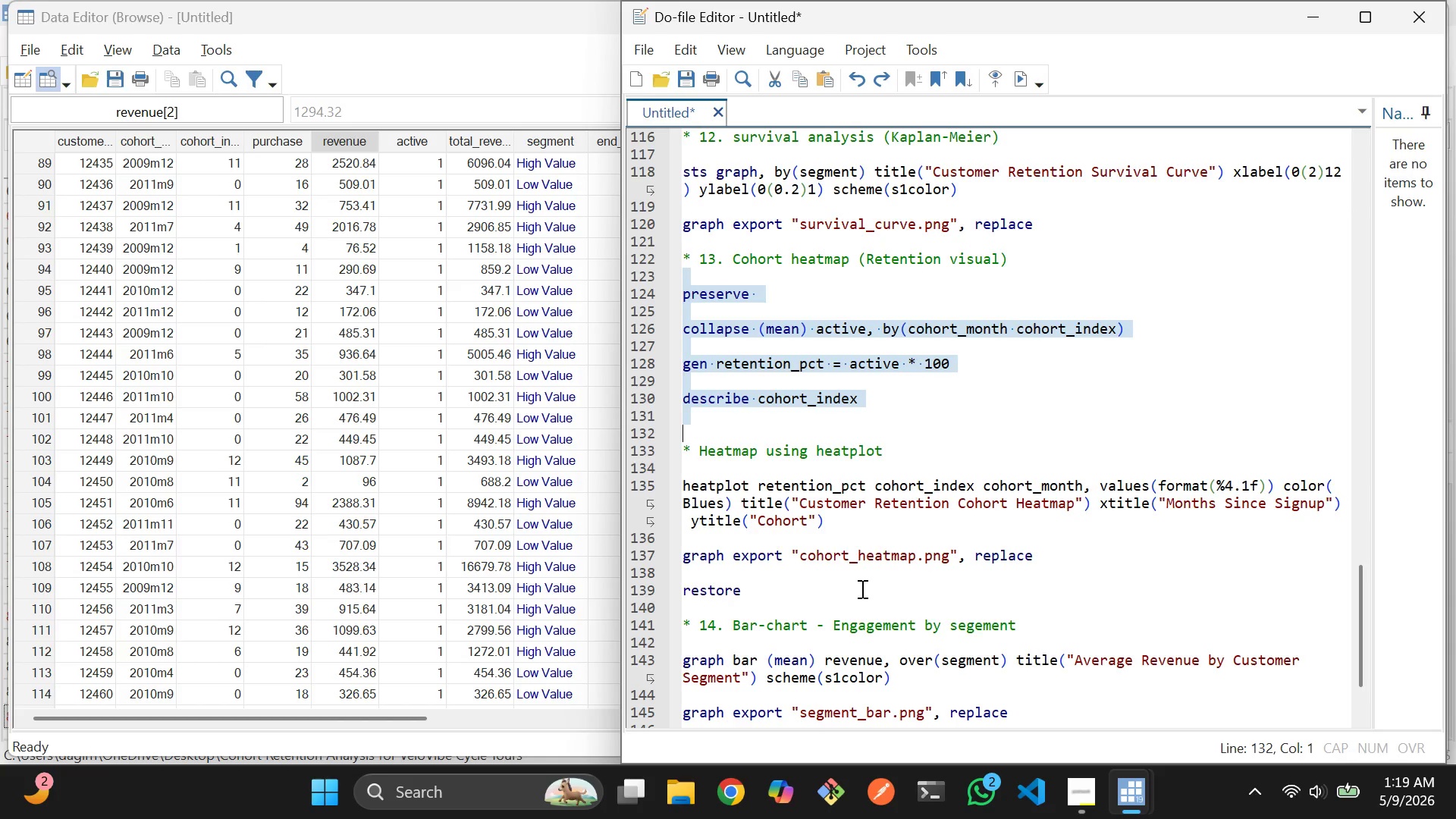 
left_click([849, 590])
 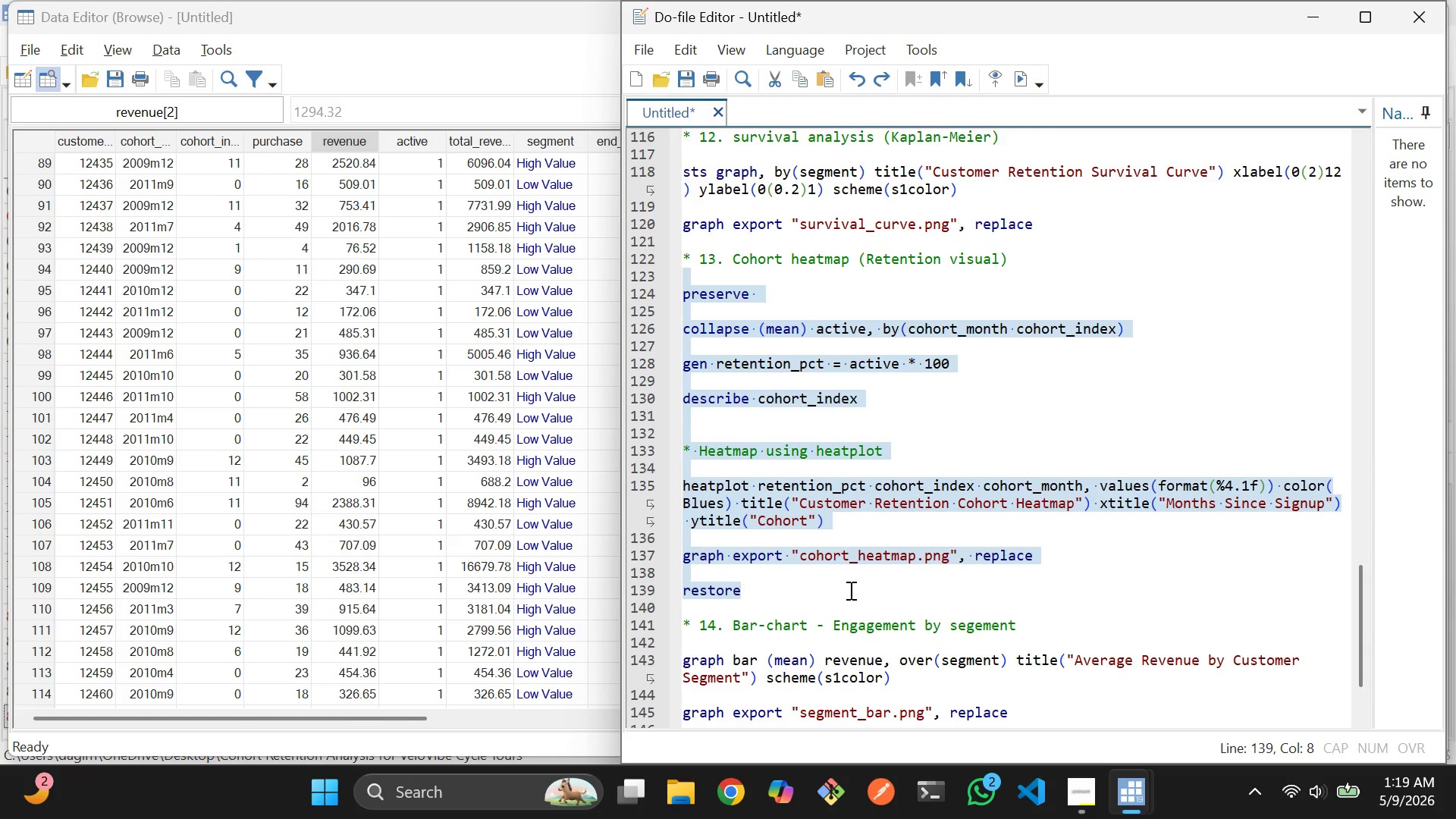 
key(Control+D)
 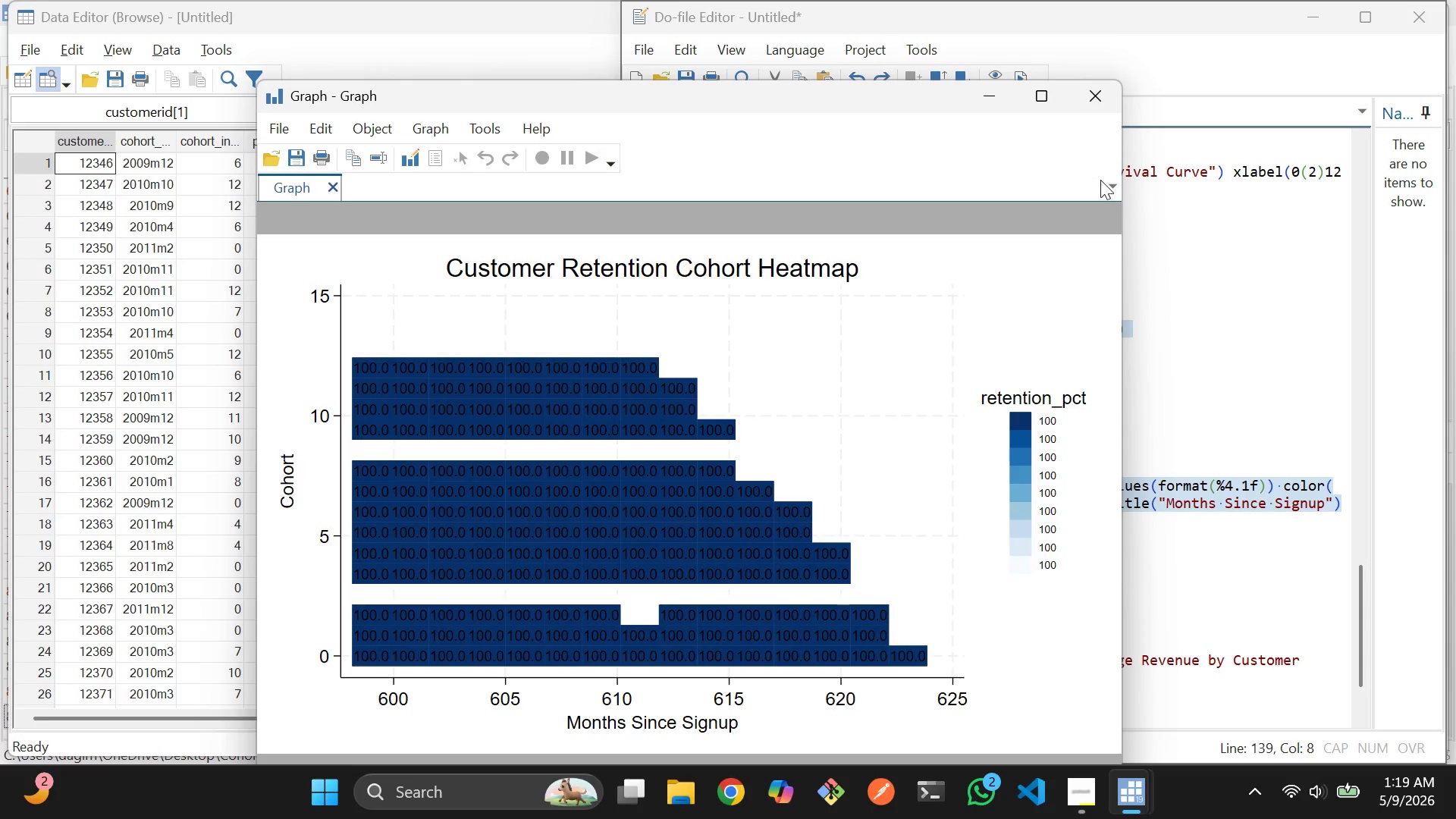 
wait(5.97)
 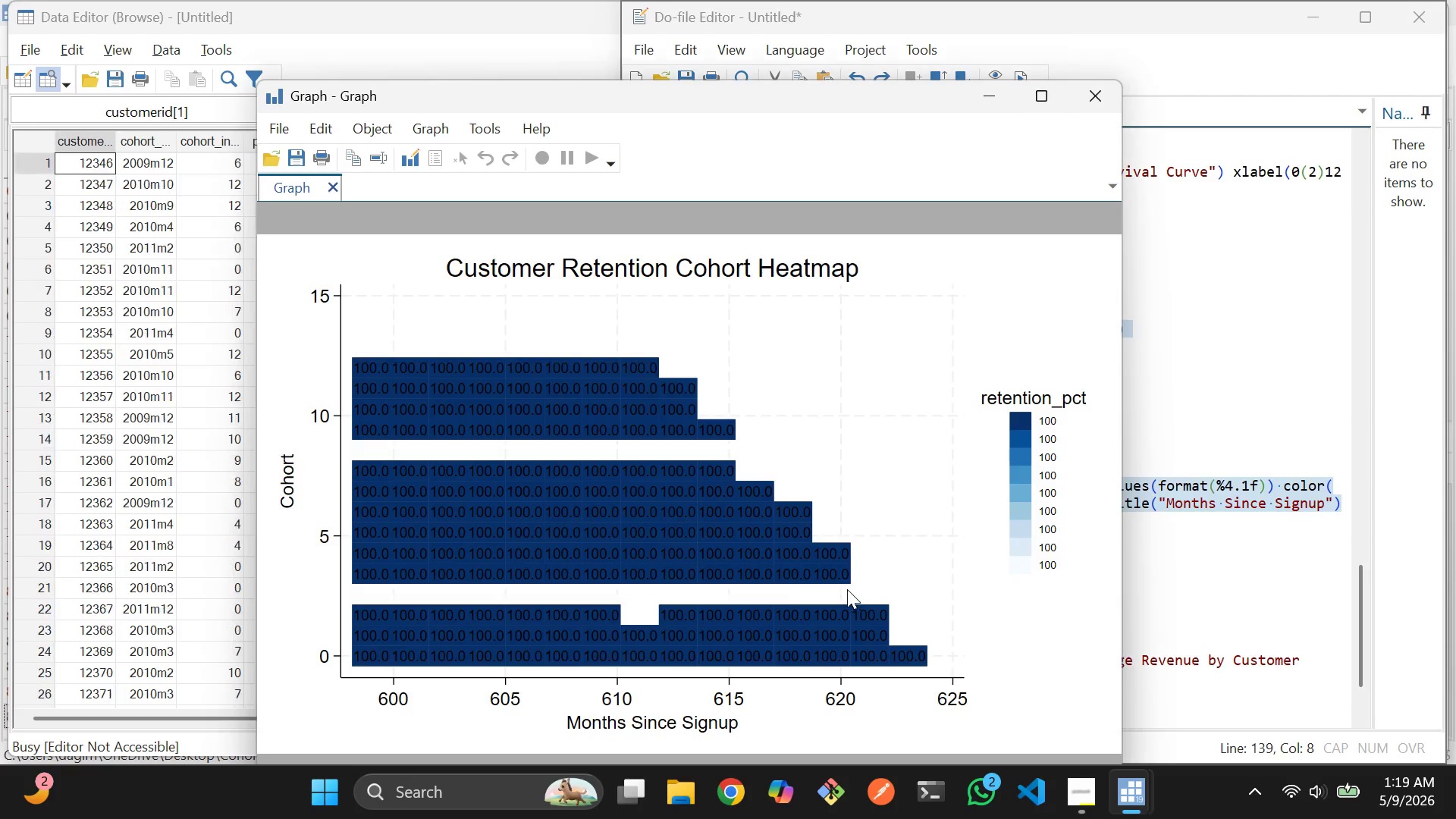 
left_click([1091, 97])
 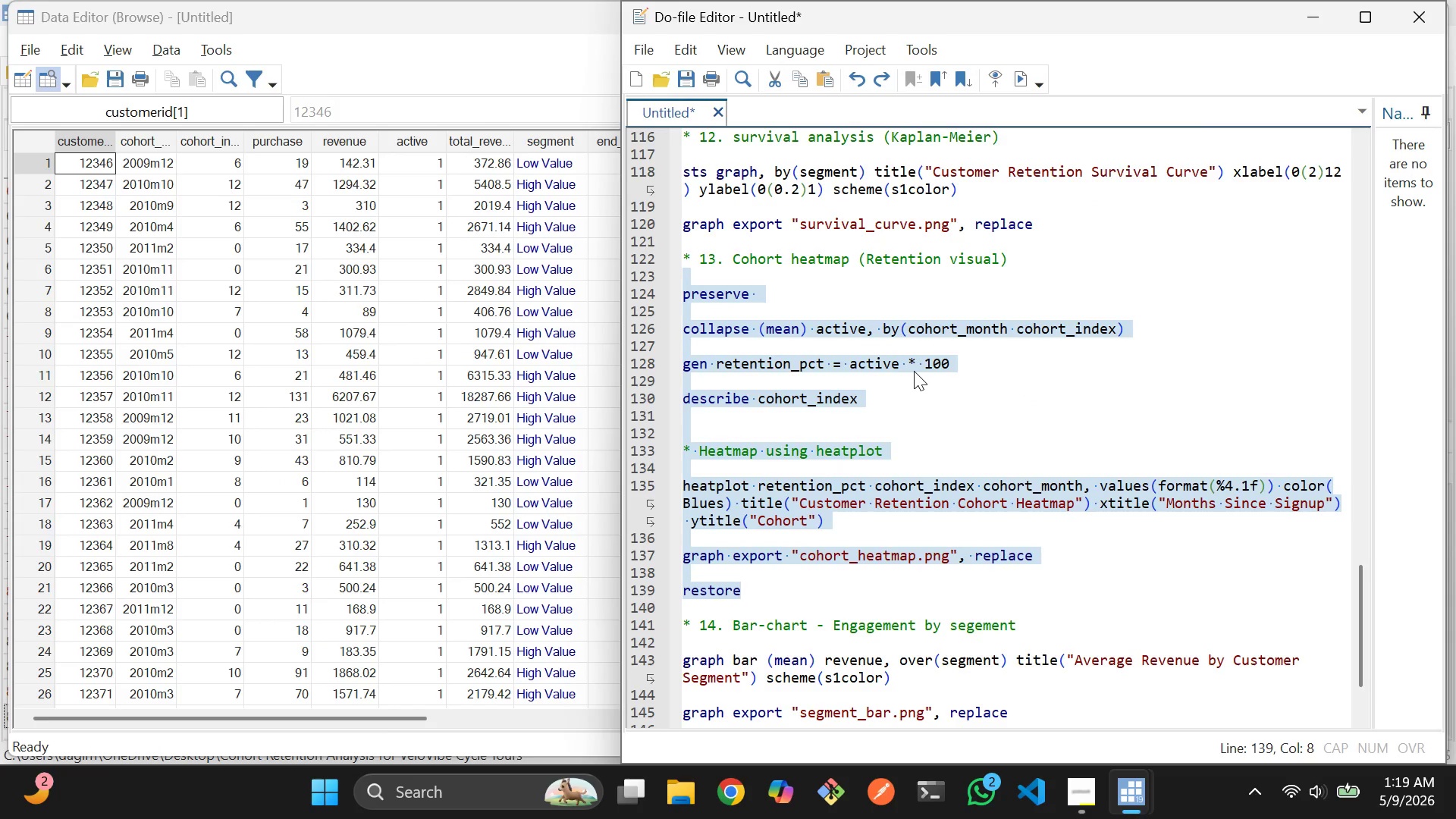 
left_click([914, 371])
 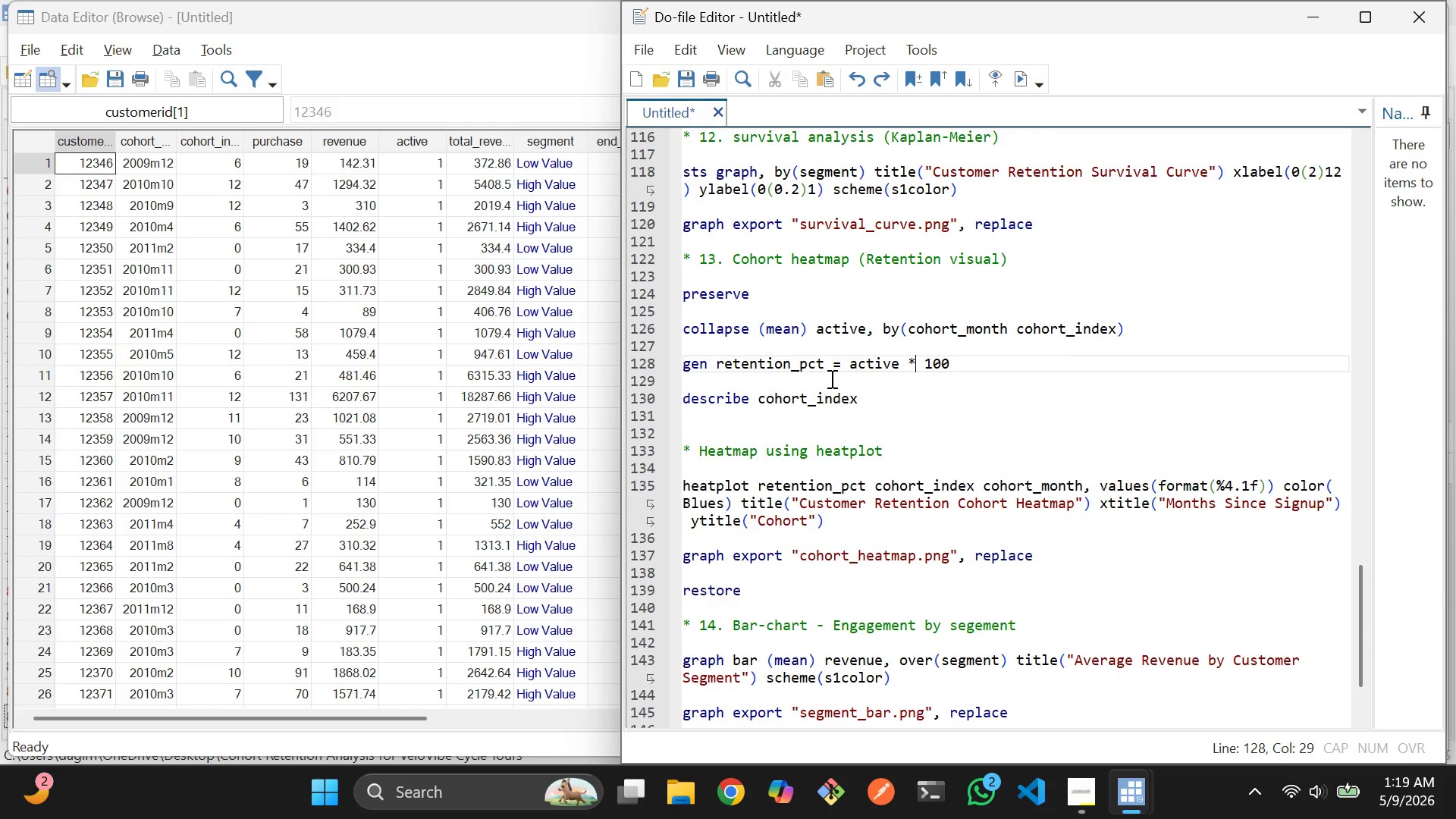 
wait(20.19)
 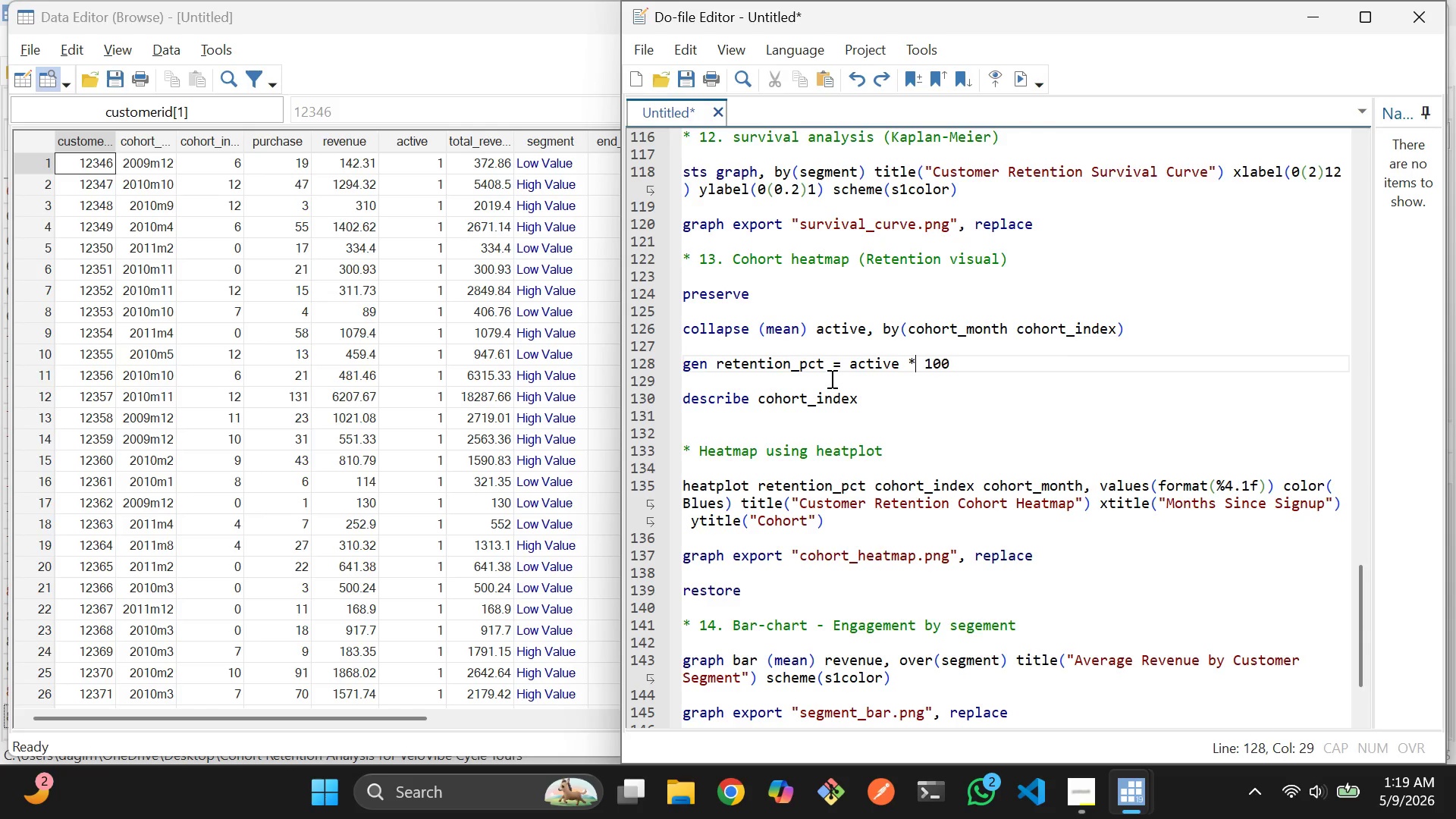 
key(Alt+Tab)
 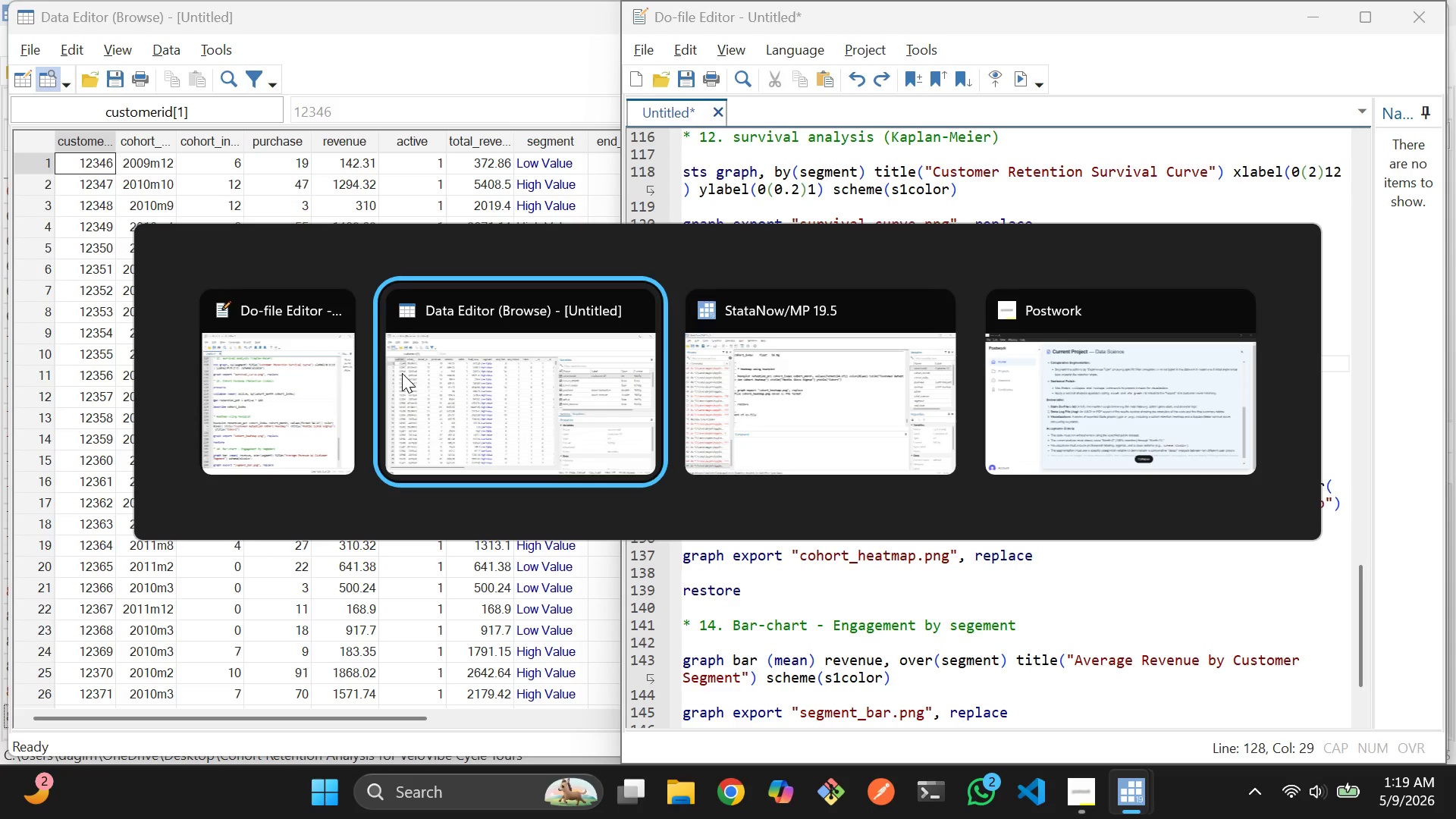 
key(Alt+Tab)
 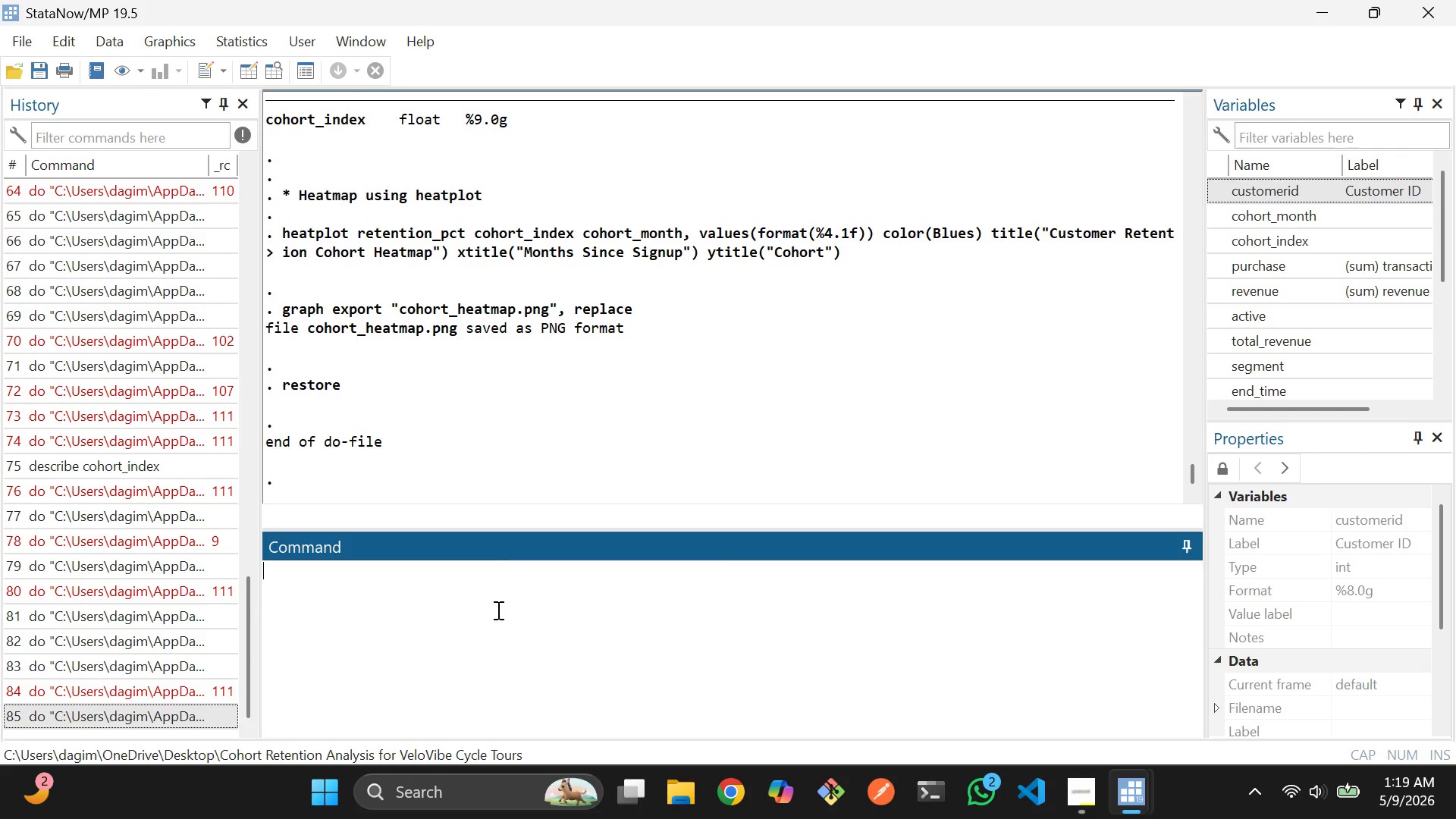 
left_click([497, 610])
 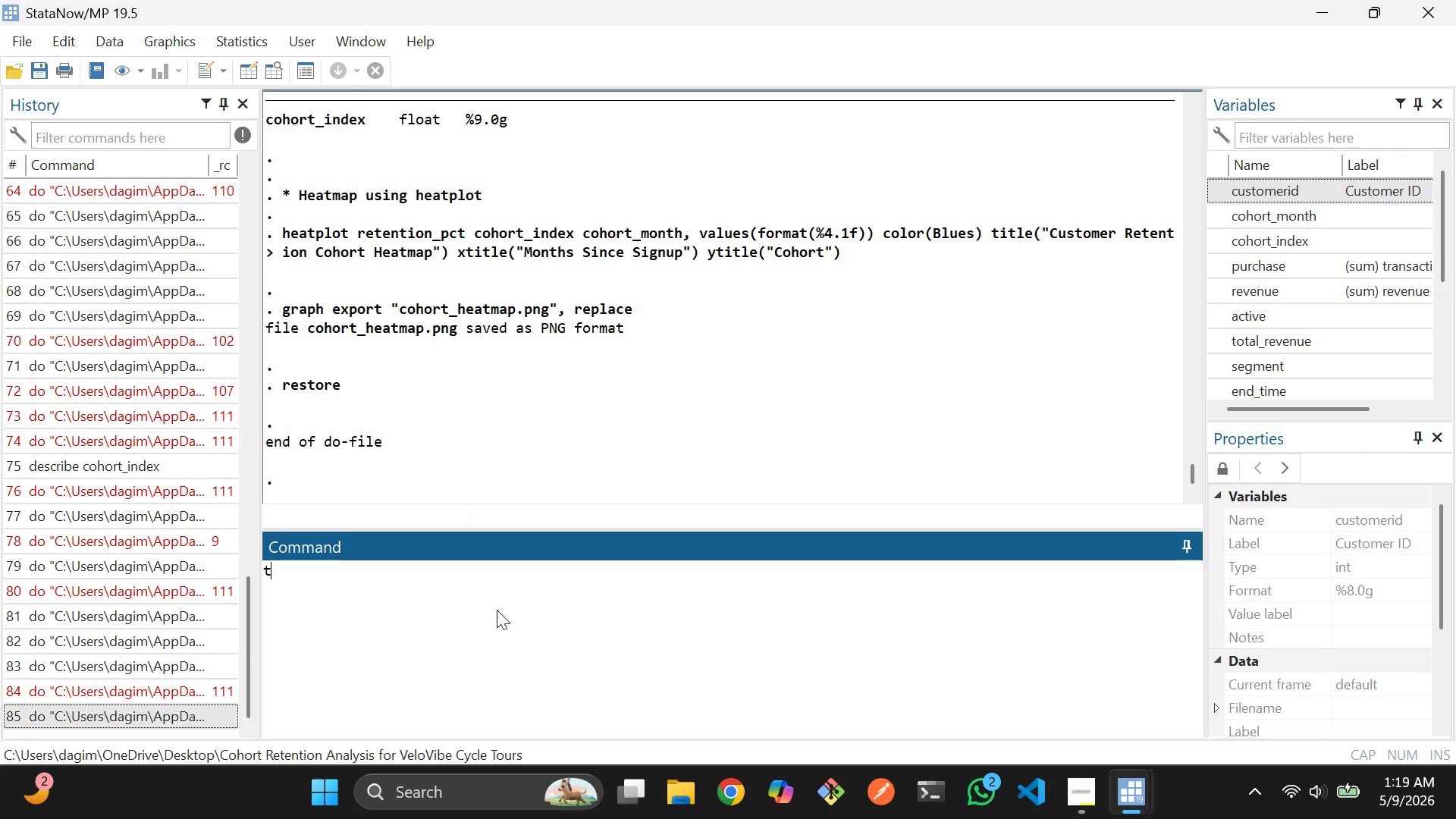 
type(tab actu)
key(Backspace)
type(ive)
 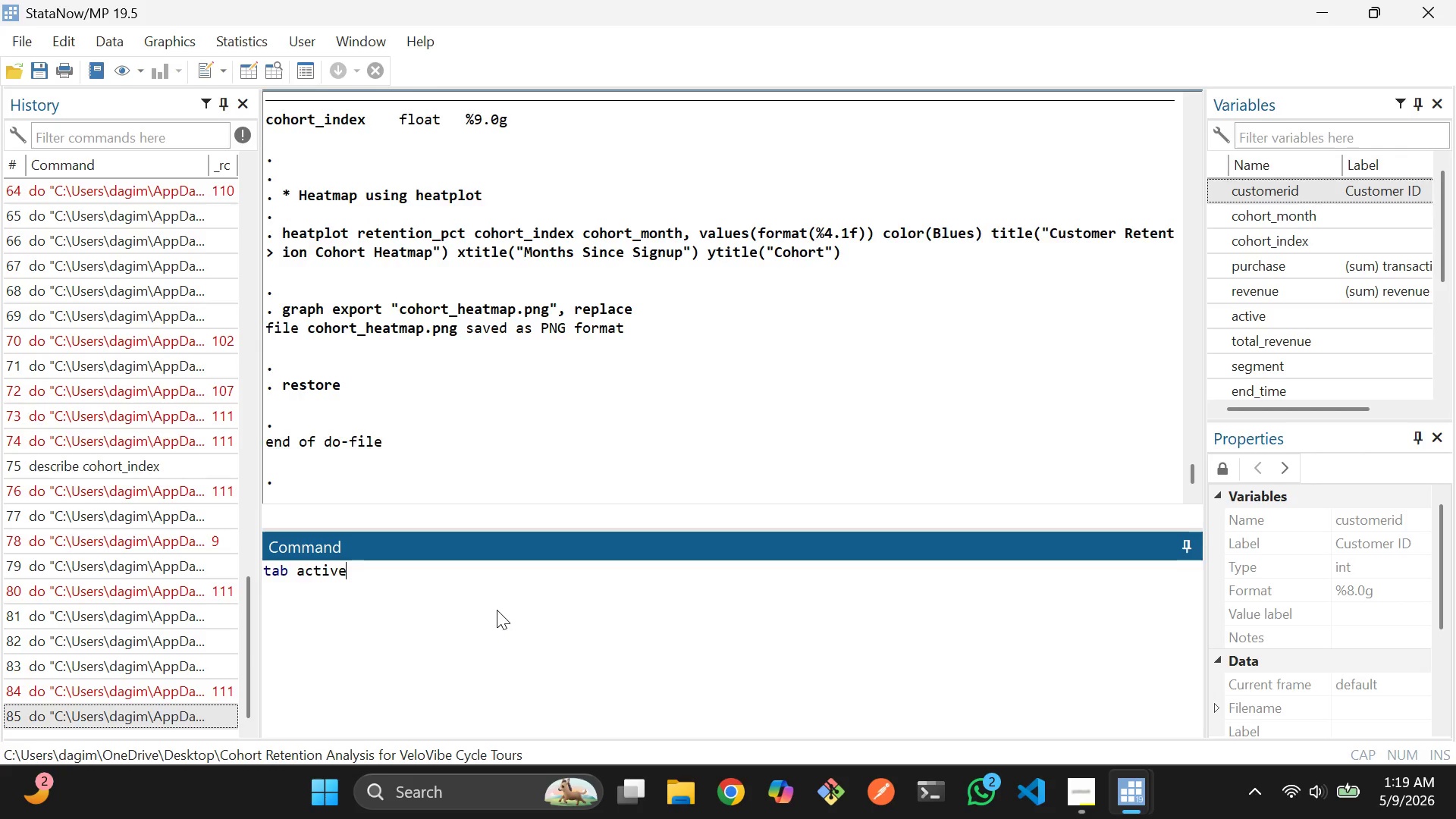 
key(Enter)
 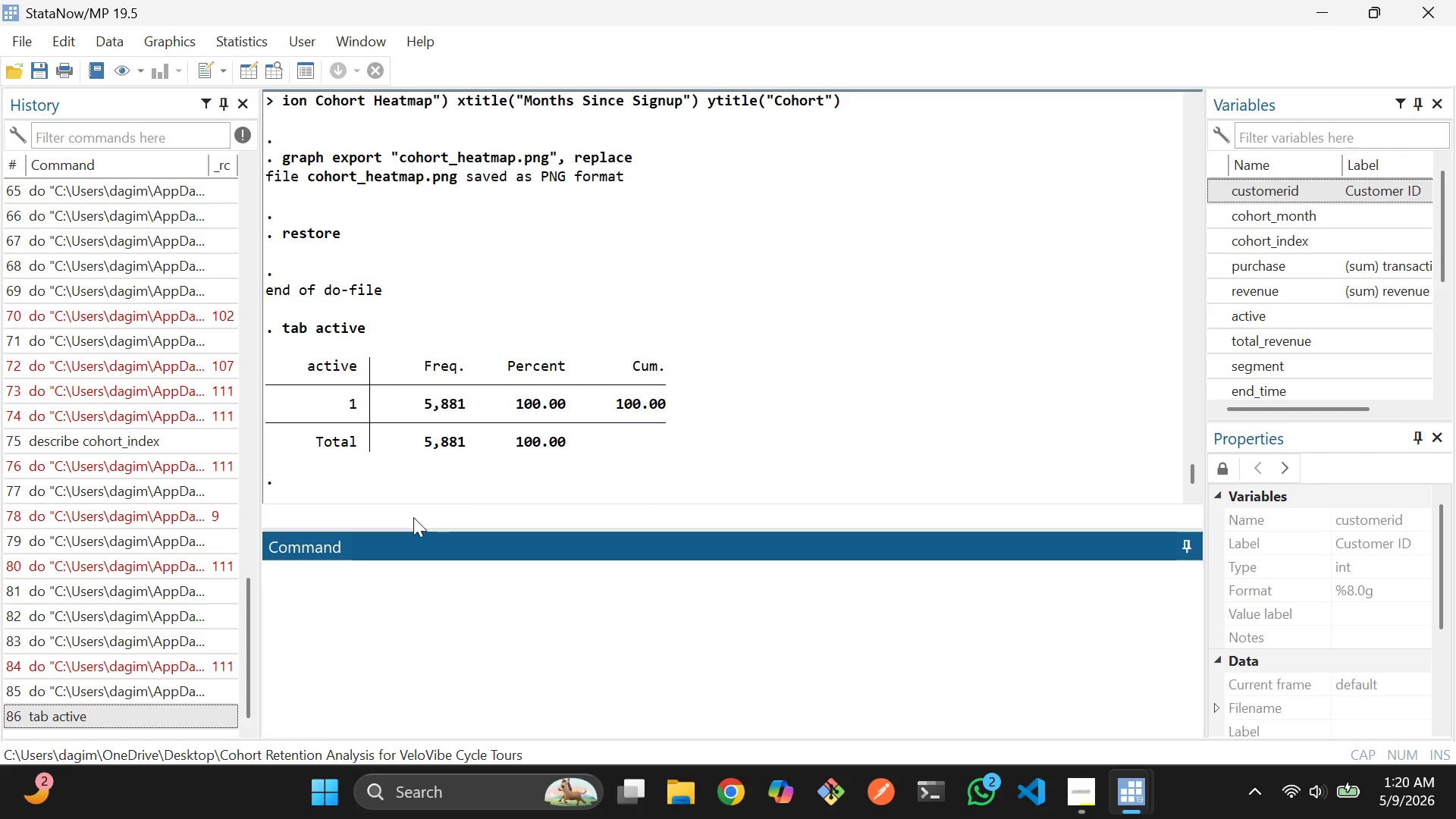 
wait(19.23)
 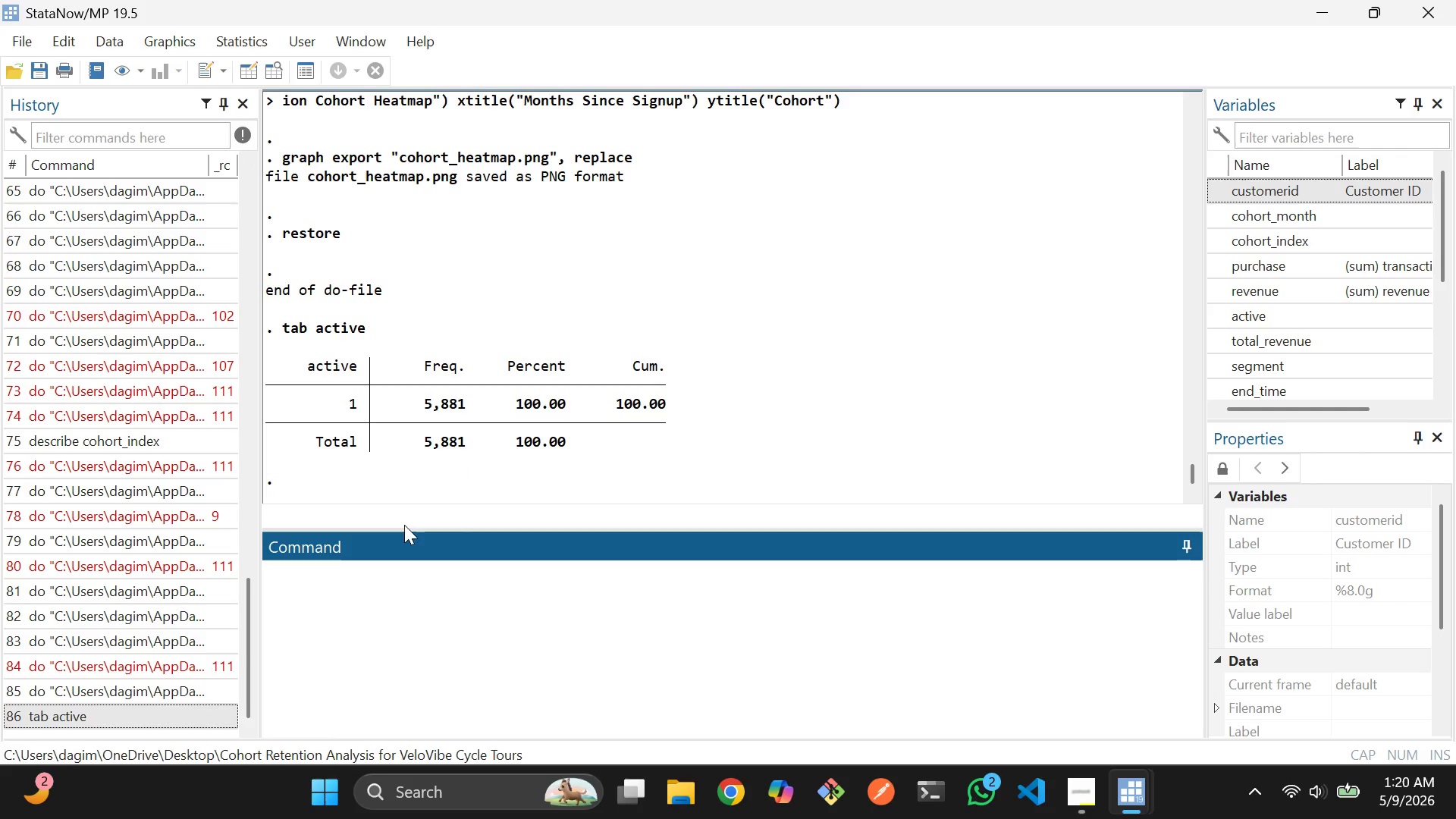 
key(Alt+Tab)
 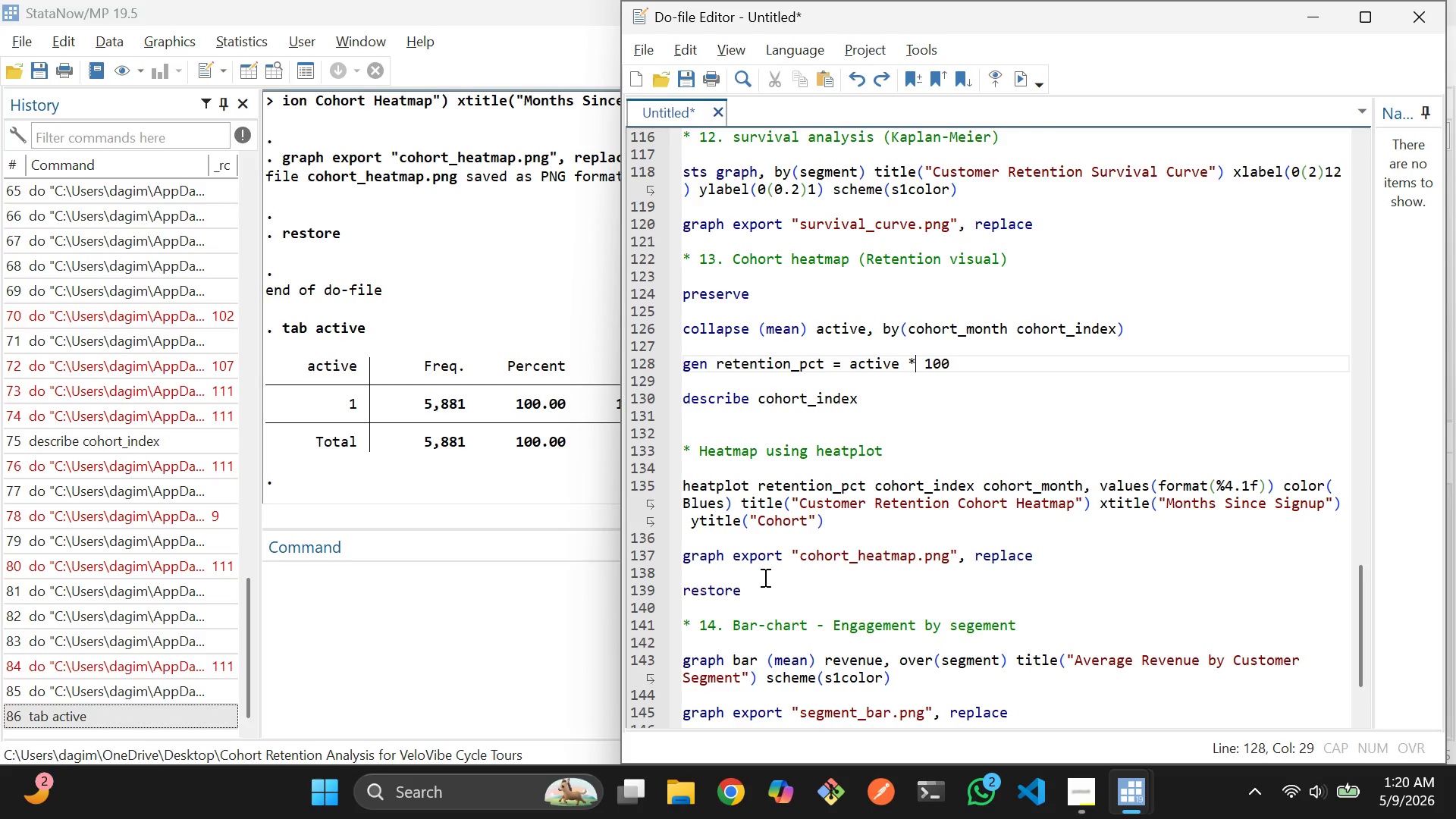 
scroll: coordinate [764, 577], scroll_direction: none, amount: 0.0
 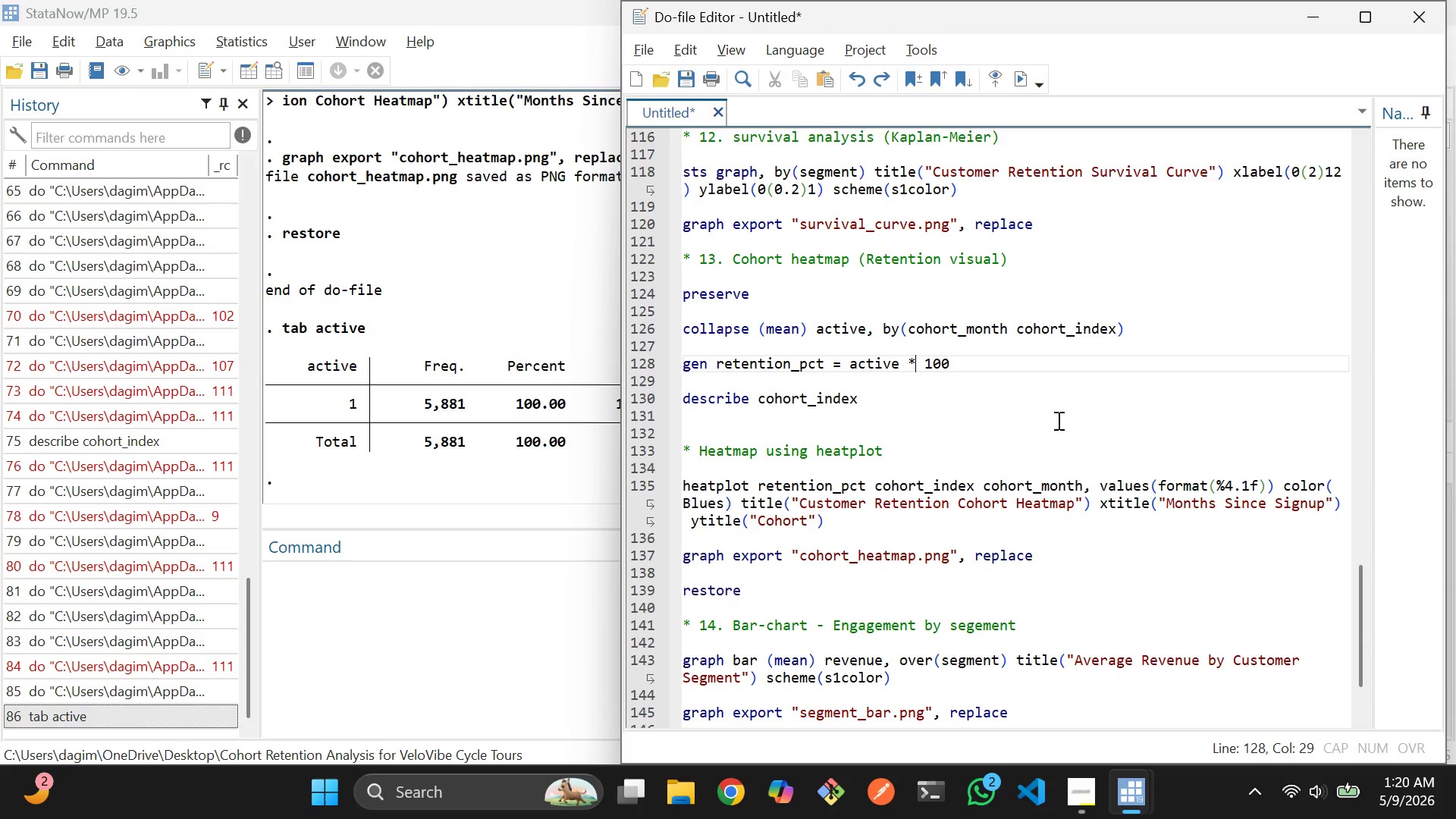 
scroll: coordinate [1057, 420], scroll_direction: up, amount: 1.0
 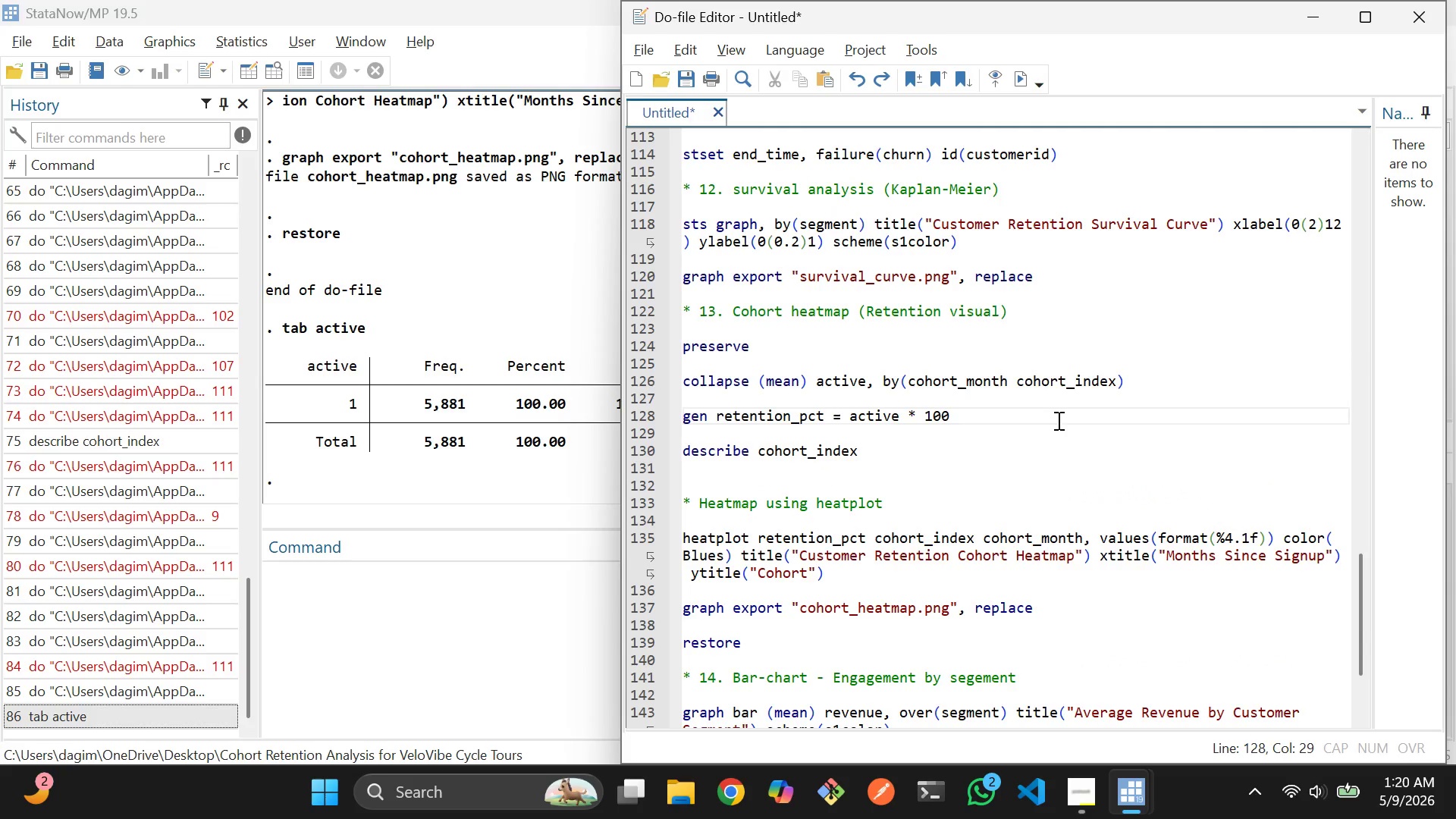 
left_click([1057, 420])
 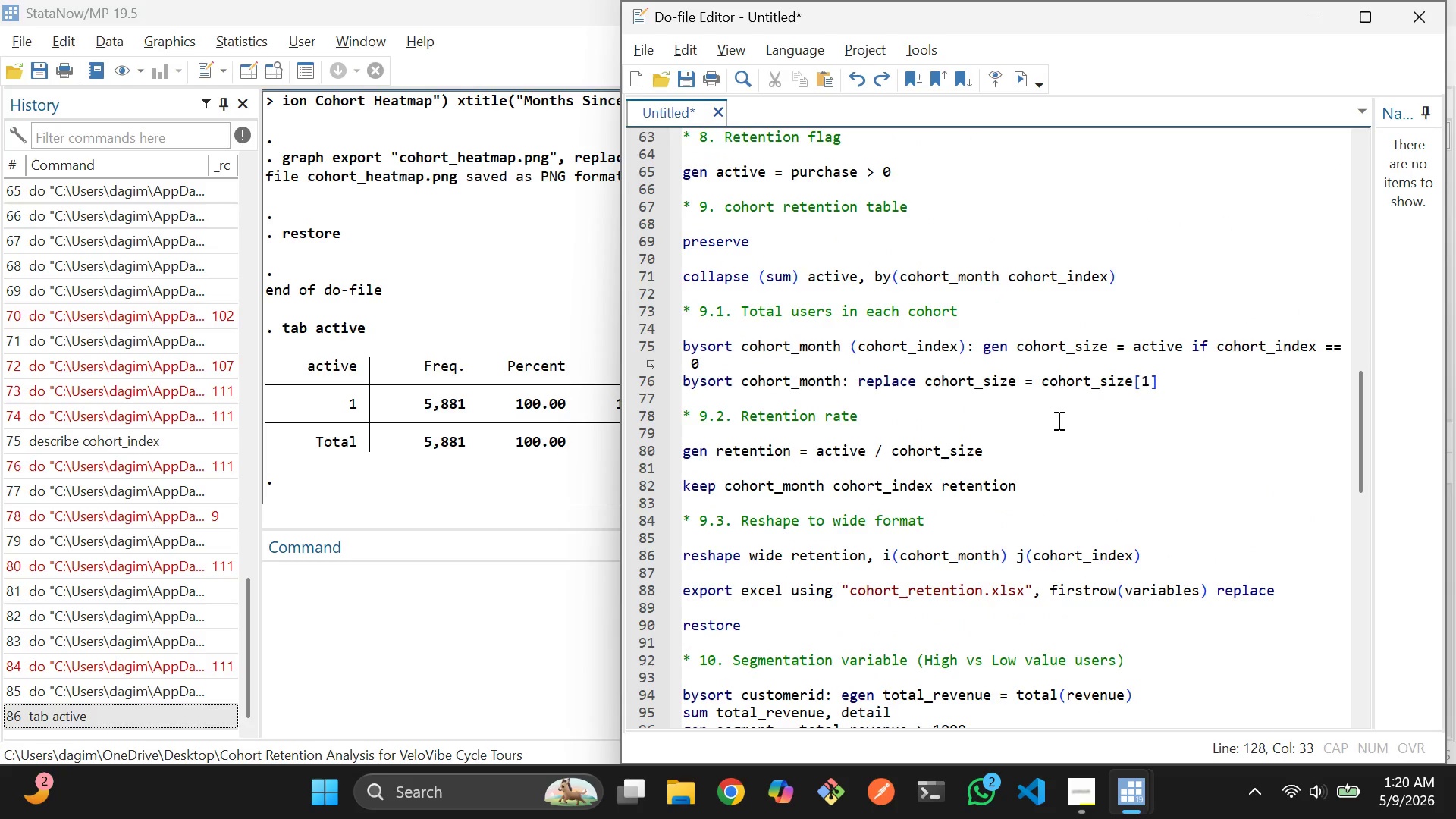 
scroll: coordinate [1057, 420], scroll_direction: up, amount: 1.0
 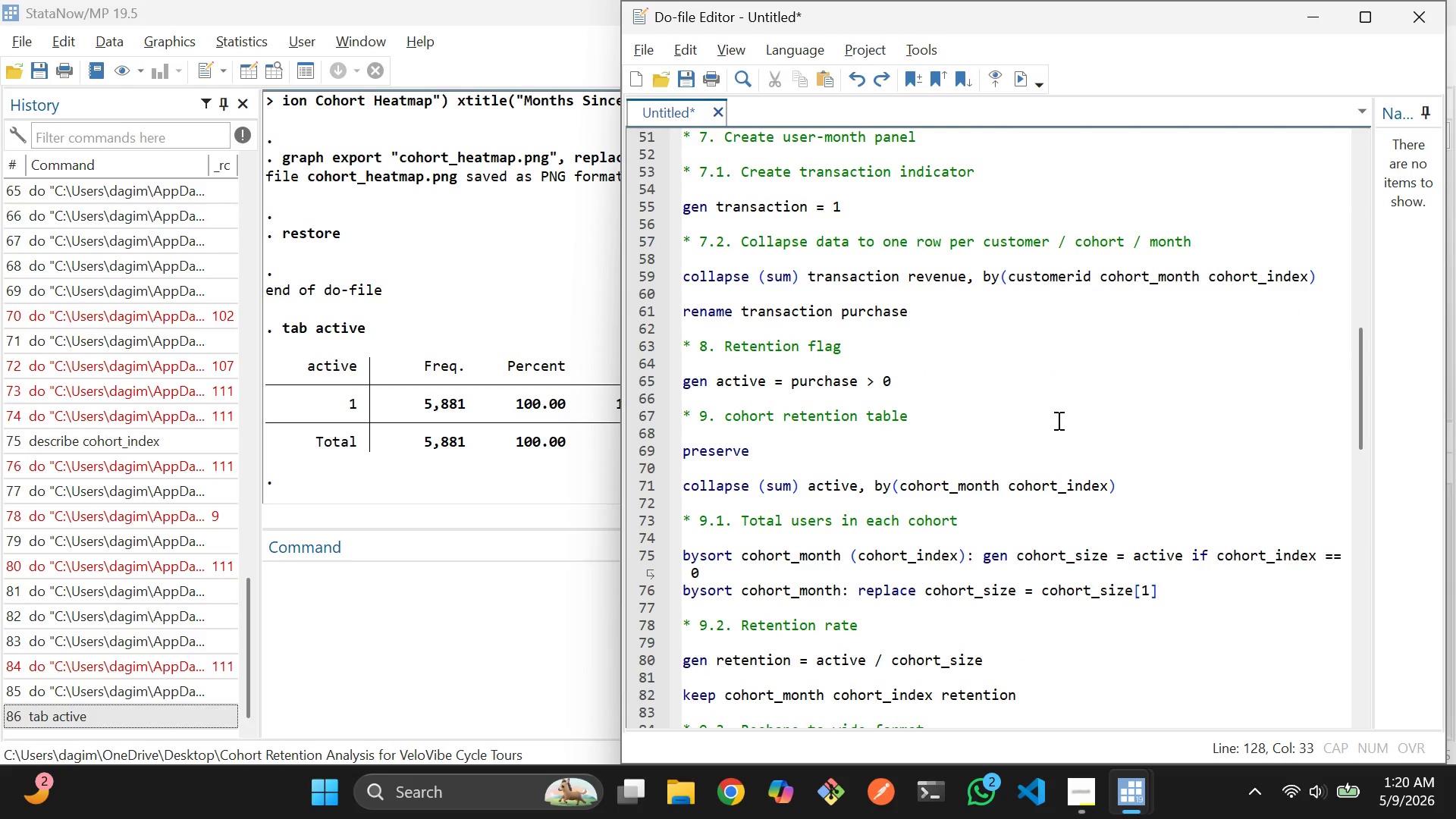 
scroll: coordinate [1057, 420], scroll_direction: none, amount: 0.0
 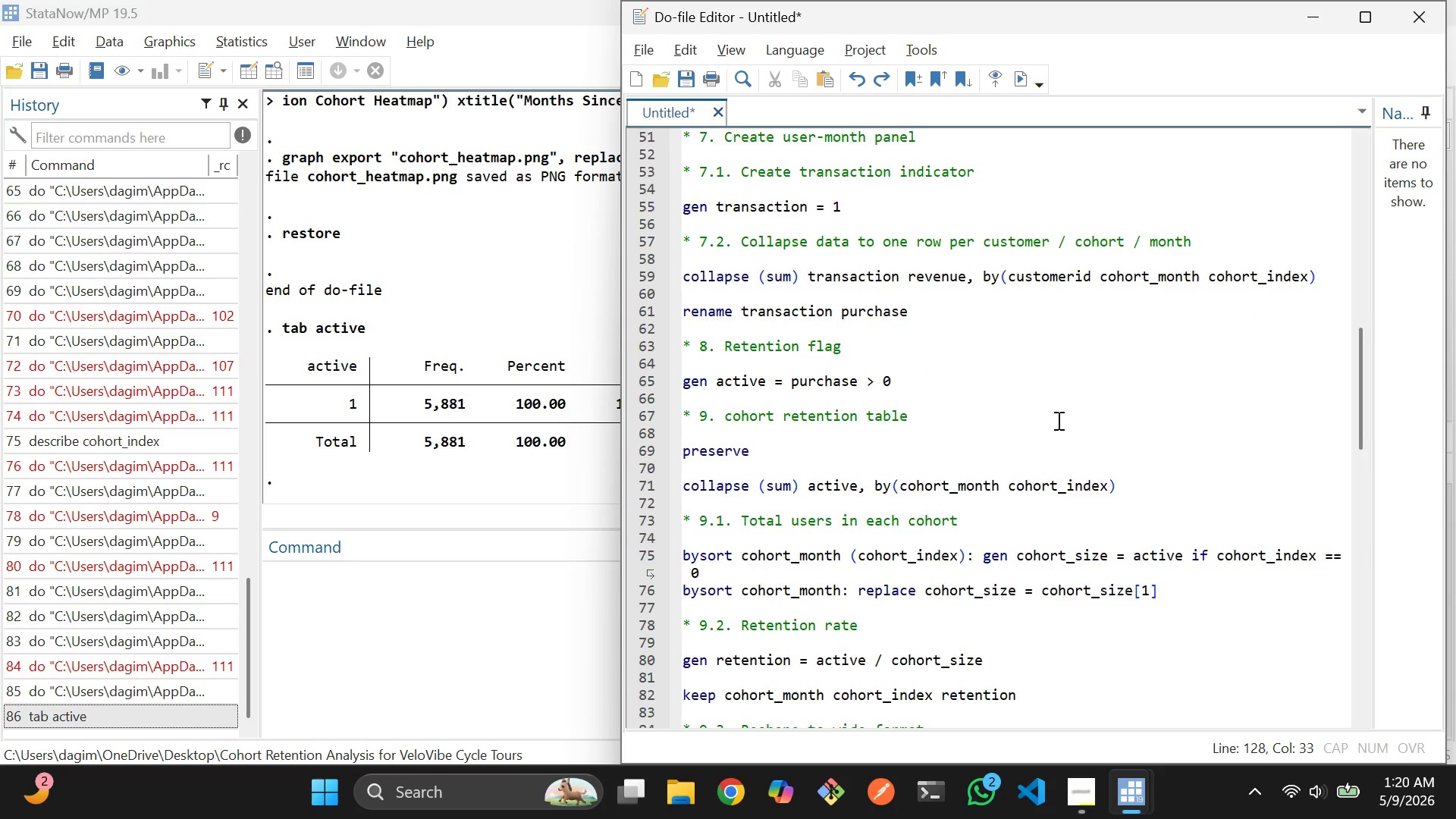 
scroll: coordinate [1057, 420], scroll_direction: up, amount: 1.0
 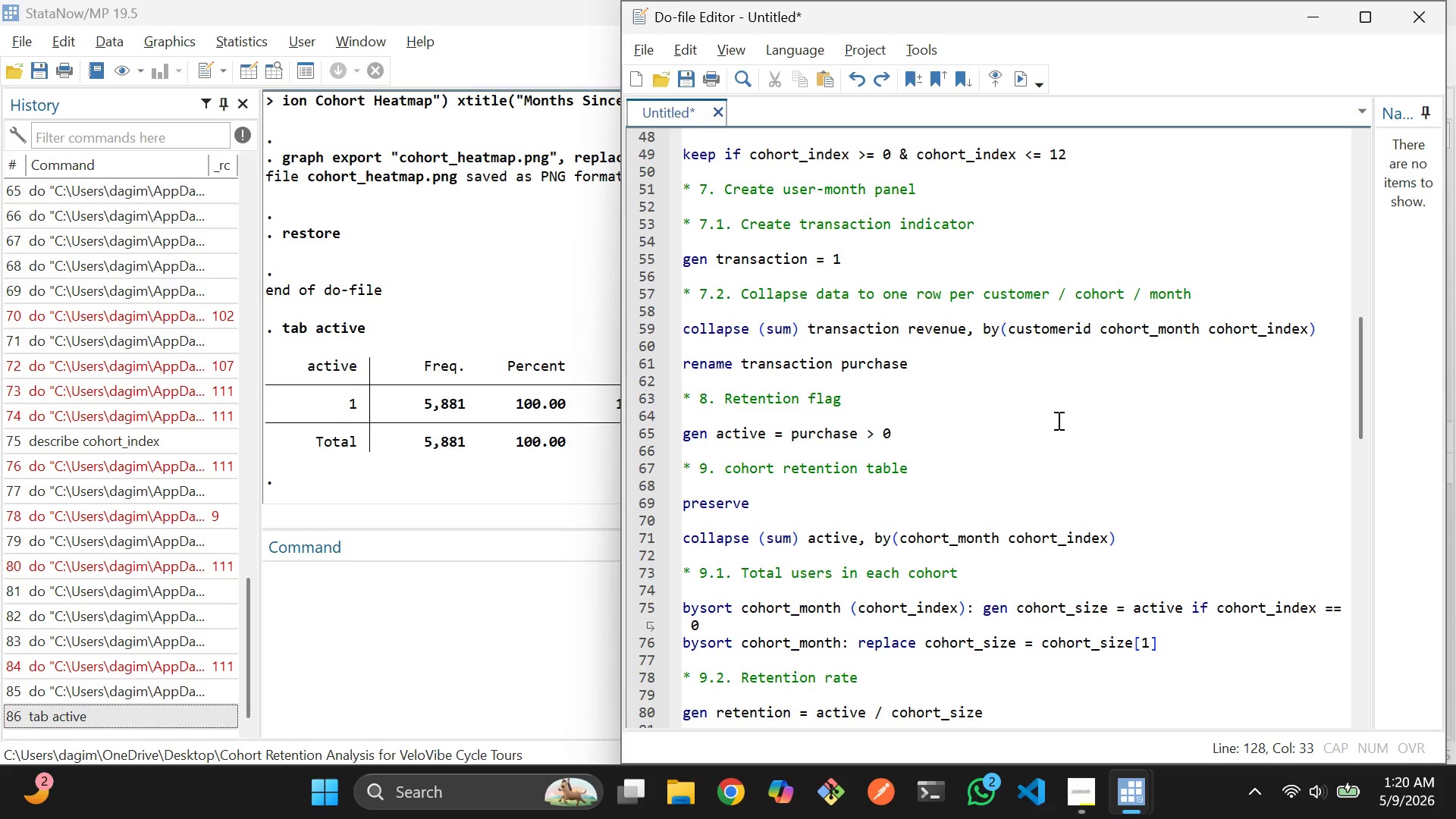 
scroll: coordinate [1057, 420], scroll_direction: none, amount: 0.0
 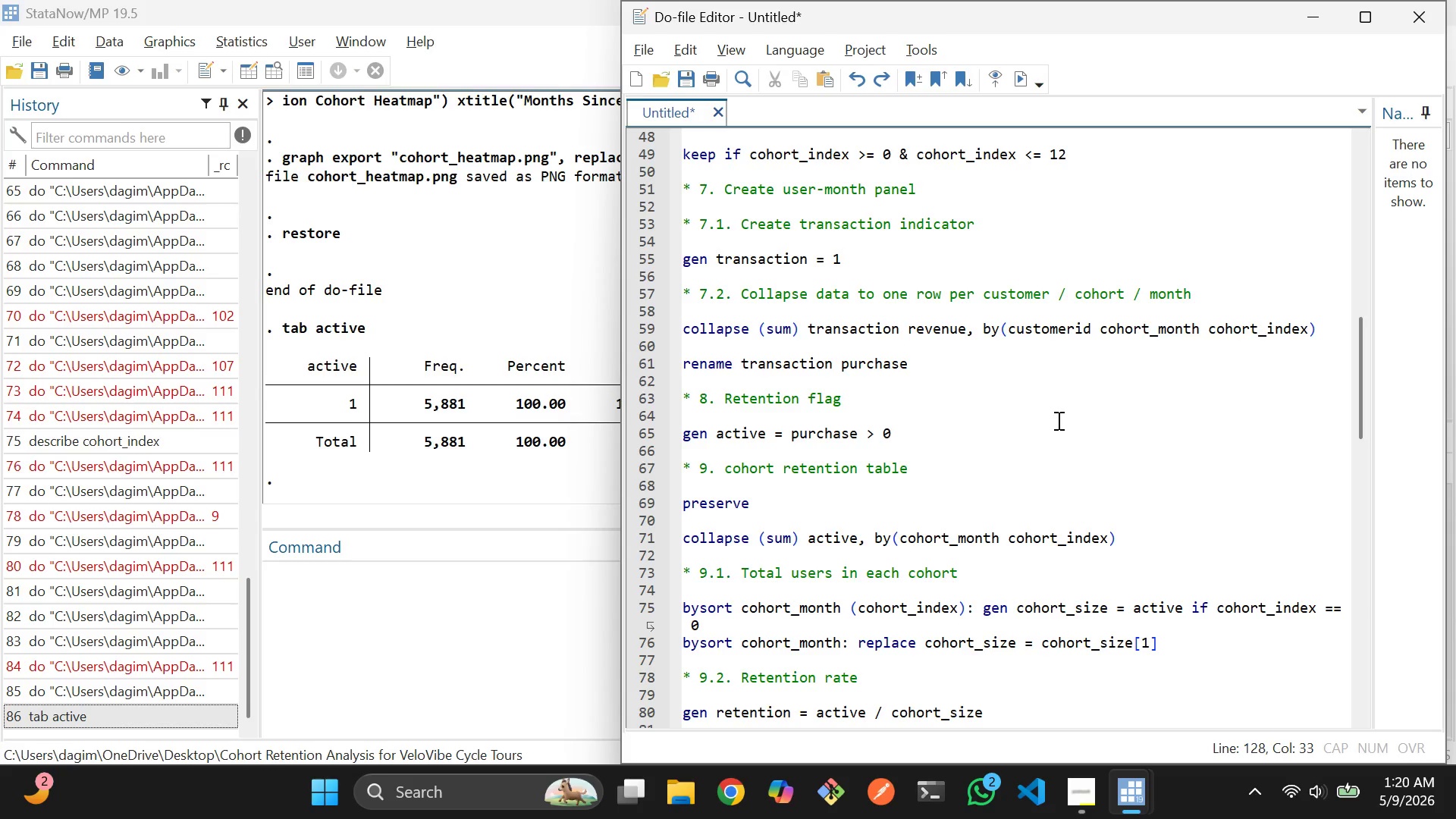 
scroll: coordinate [1057, 420], scroll_direction: up, amount: 1.0
 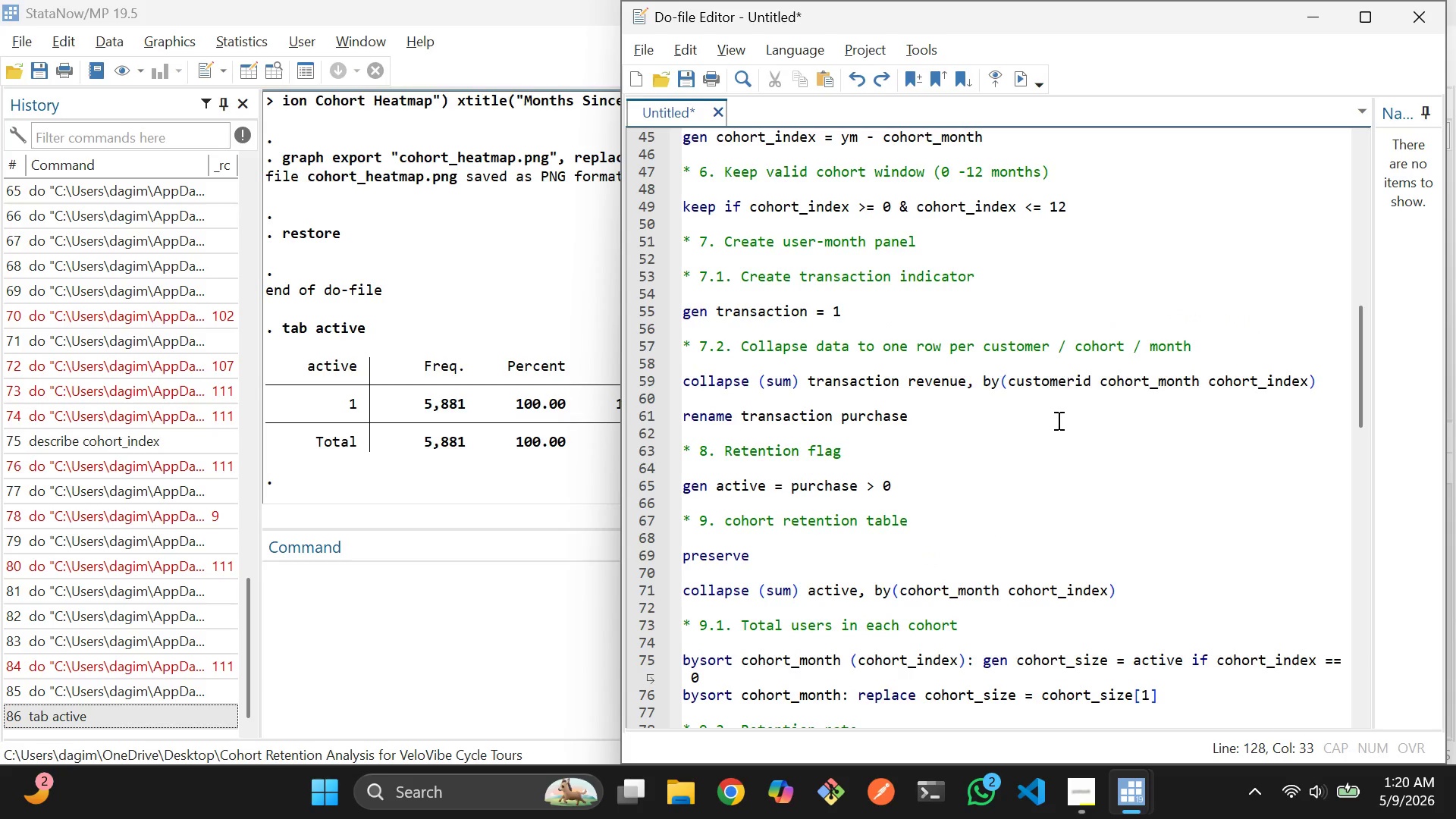 
scroll: coordinate [1057, 420], scroll_direction: none, amount: 0.0
 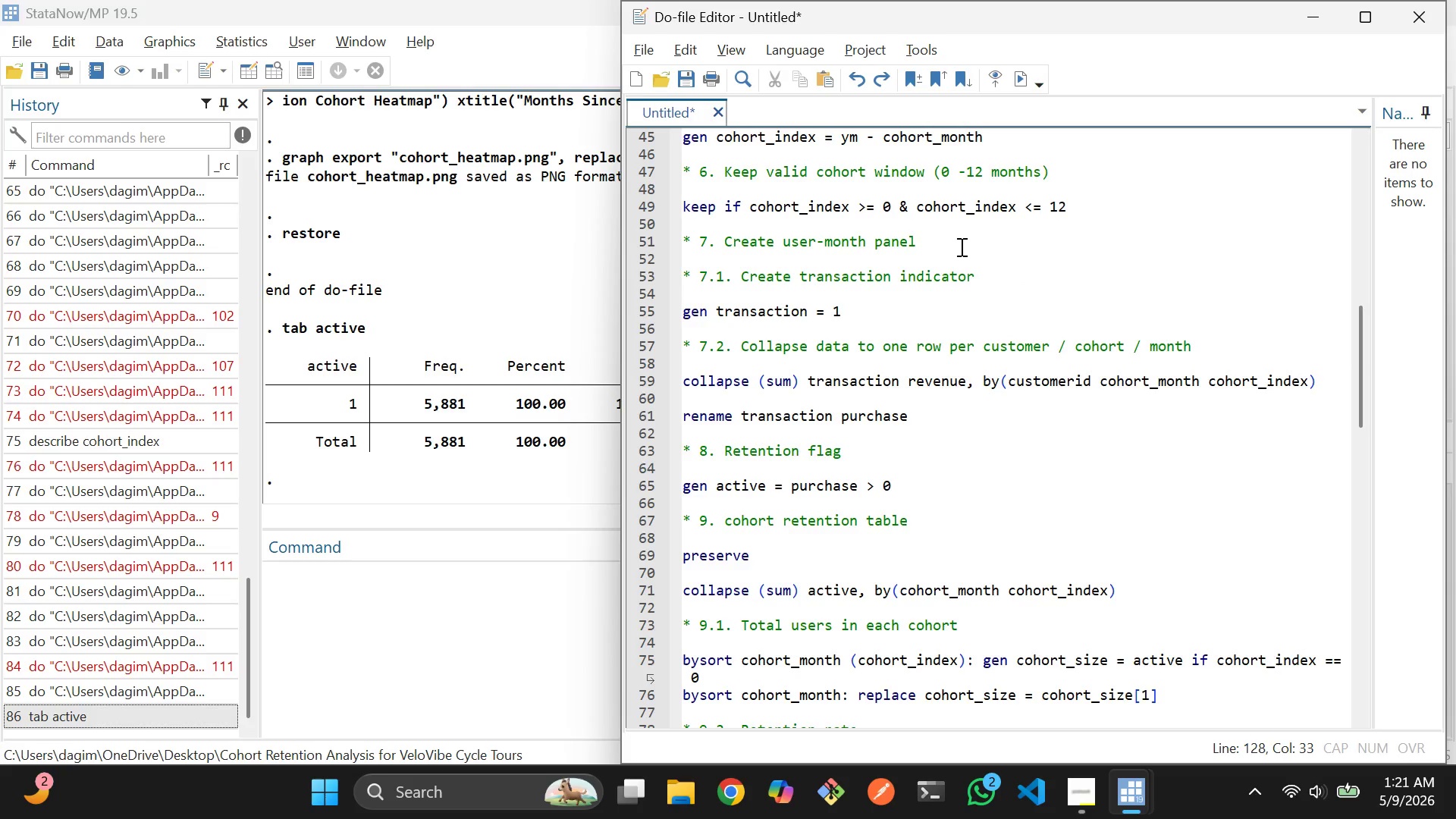 
wait(51.49)
 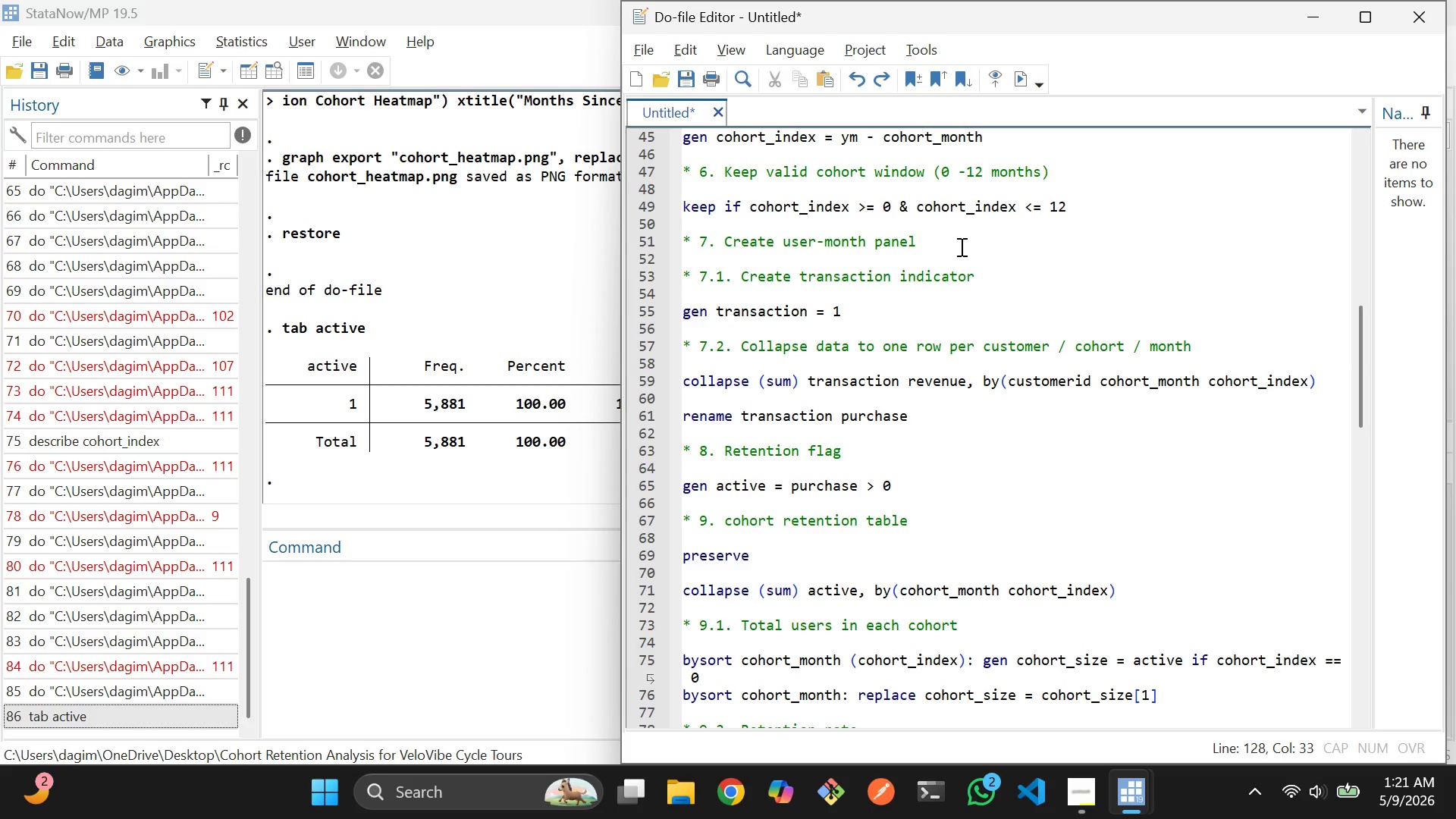 
scroll: coordinate [963, 375], scroll_direction: up, amount: 14.0
 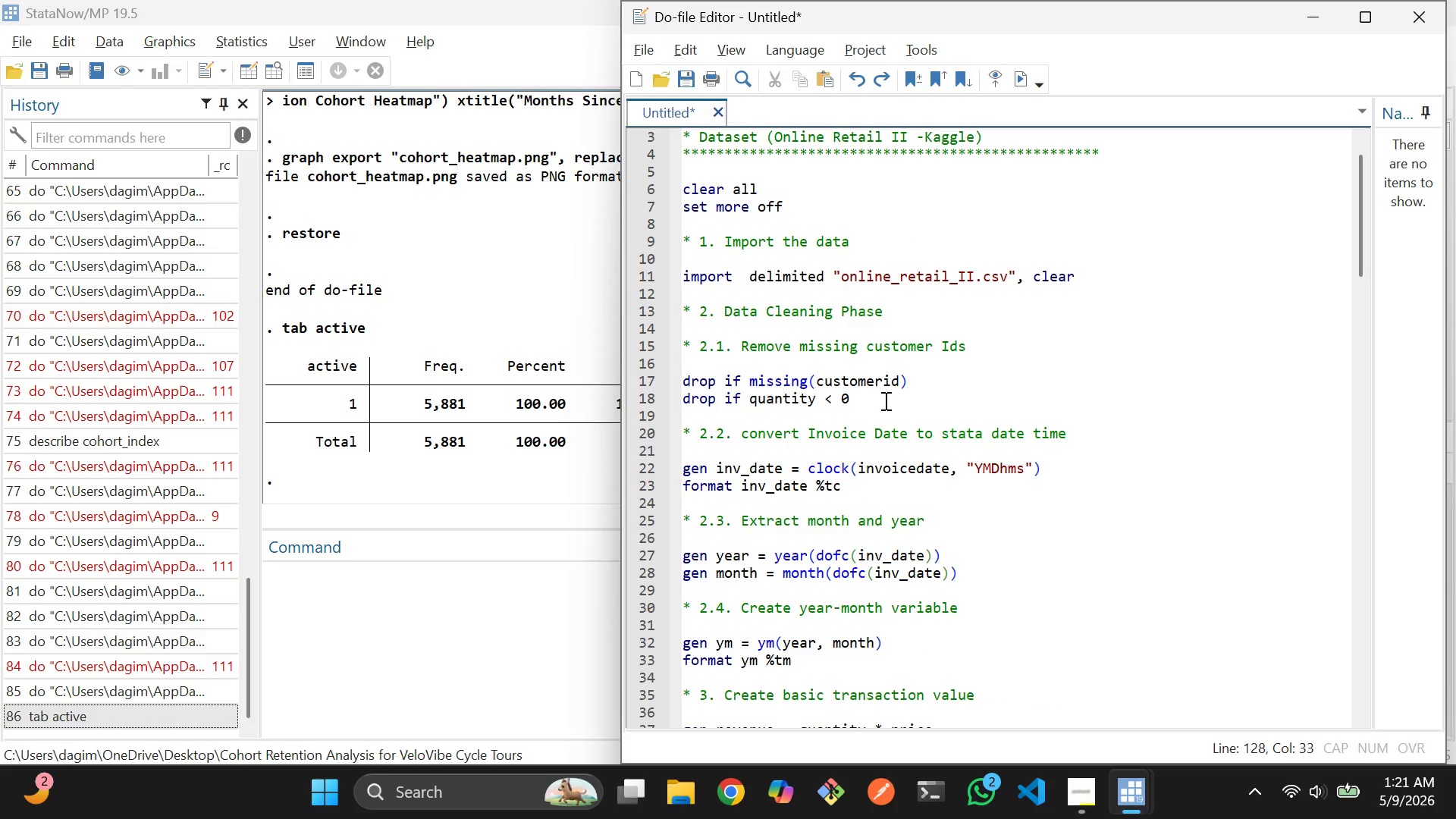 
left_click([884, 400])
 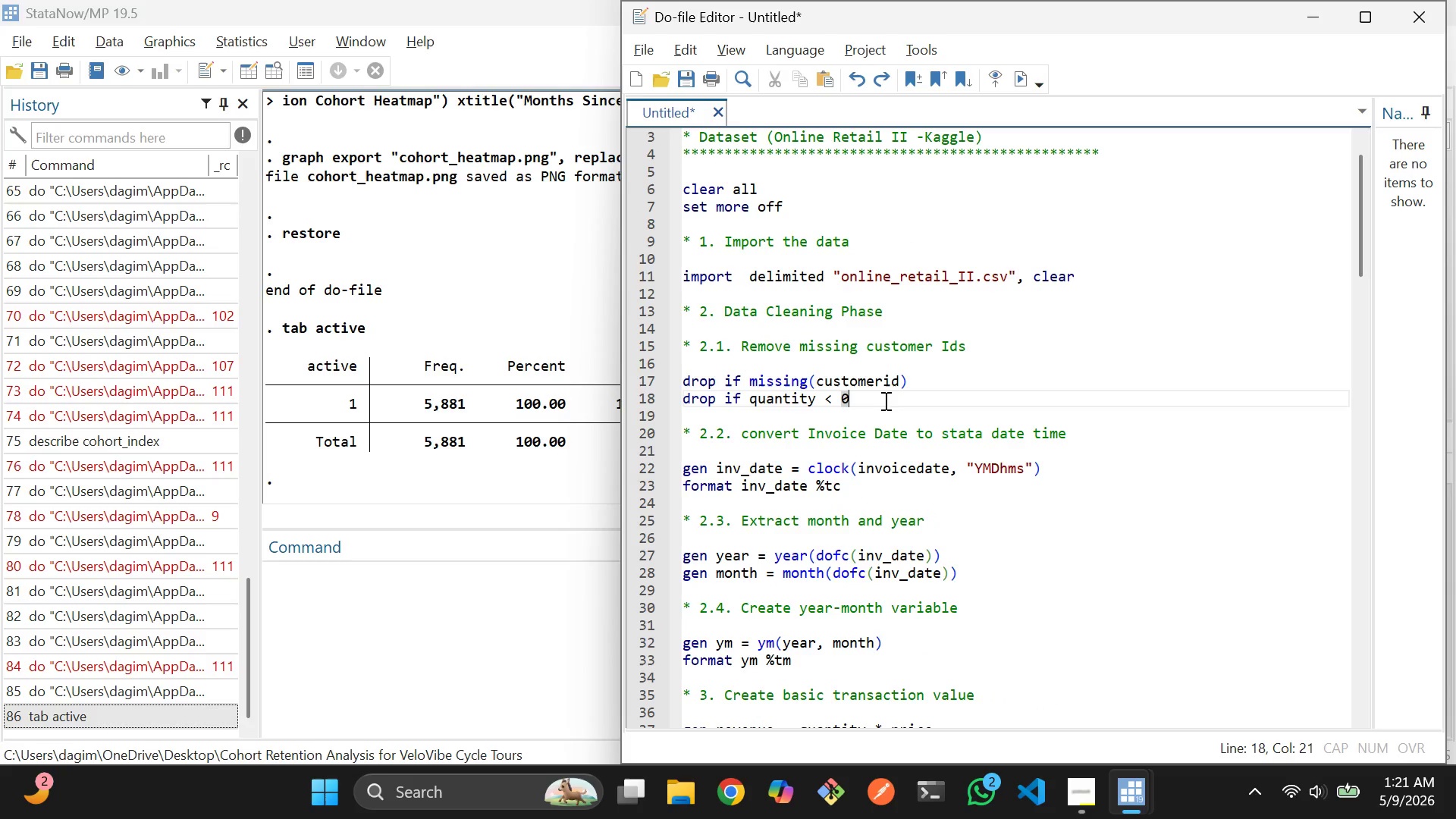 
scroll: coordinate [884, 400], scroll_direction: none, amount: 0.0
 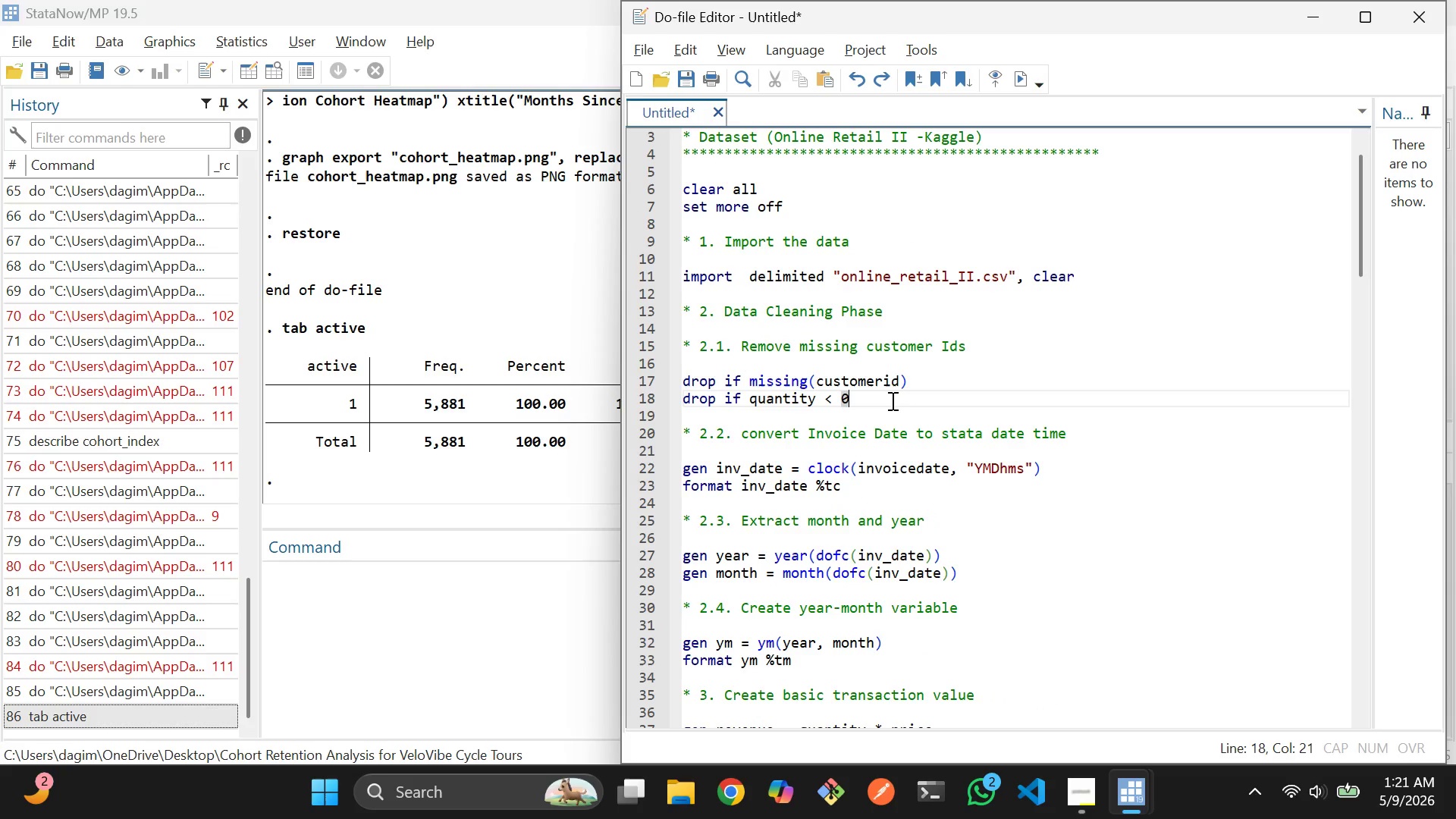 
left_click([891, 400])
 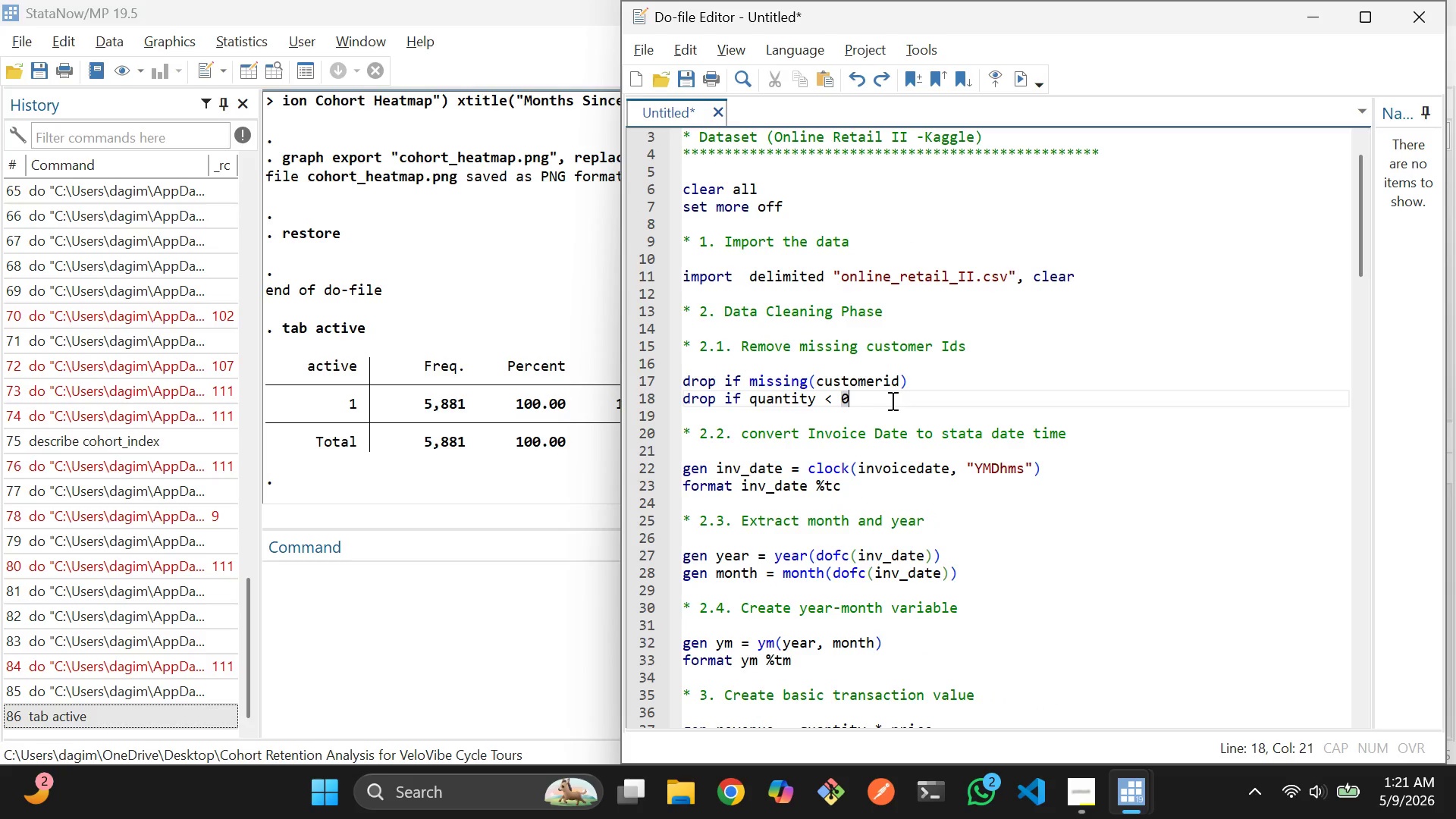 
key(Control+X)
 